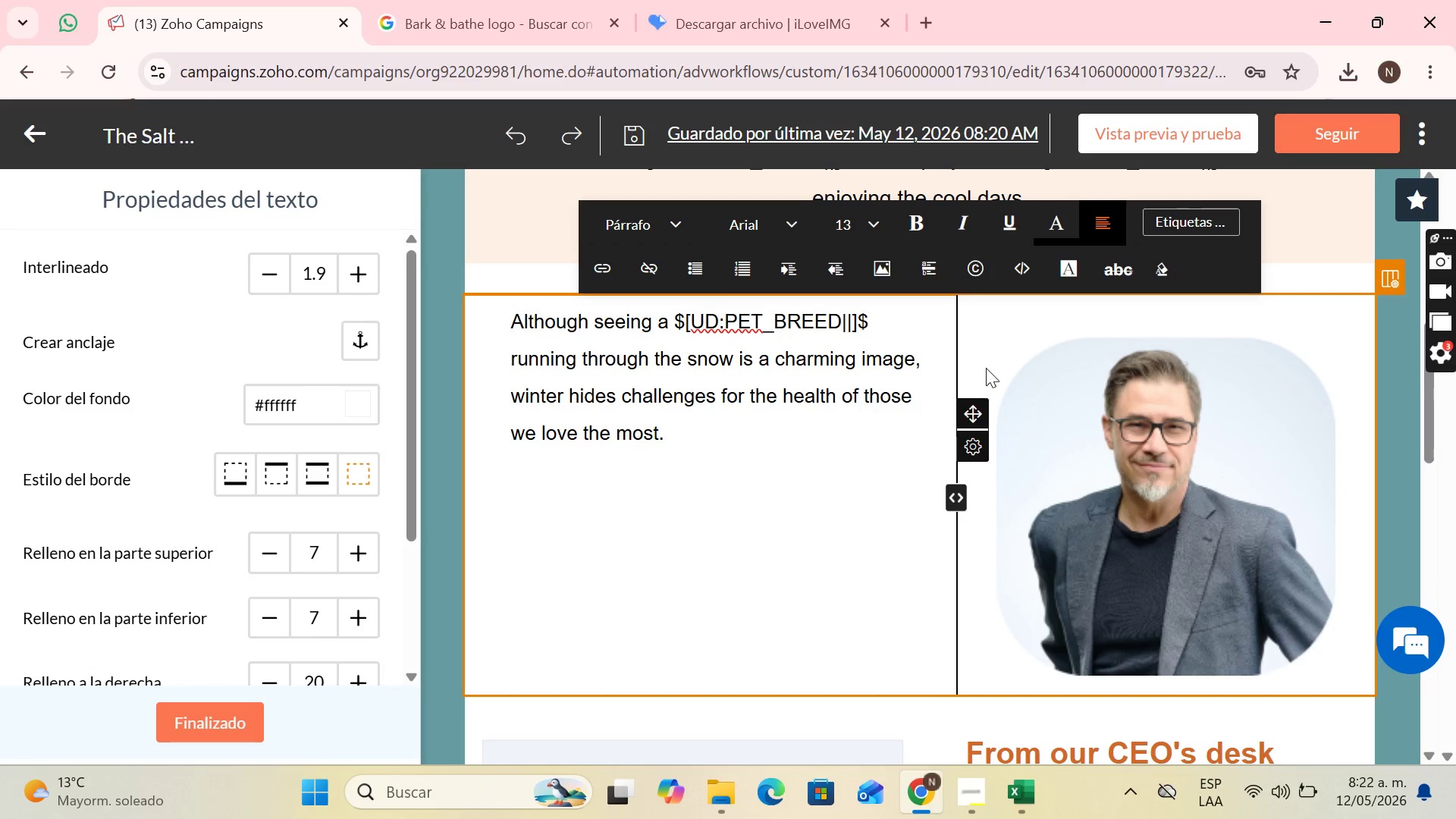 
key(CapsLock)
 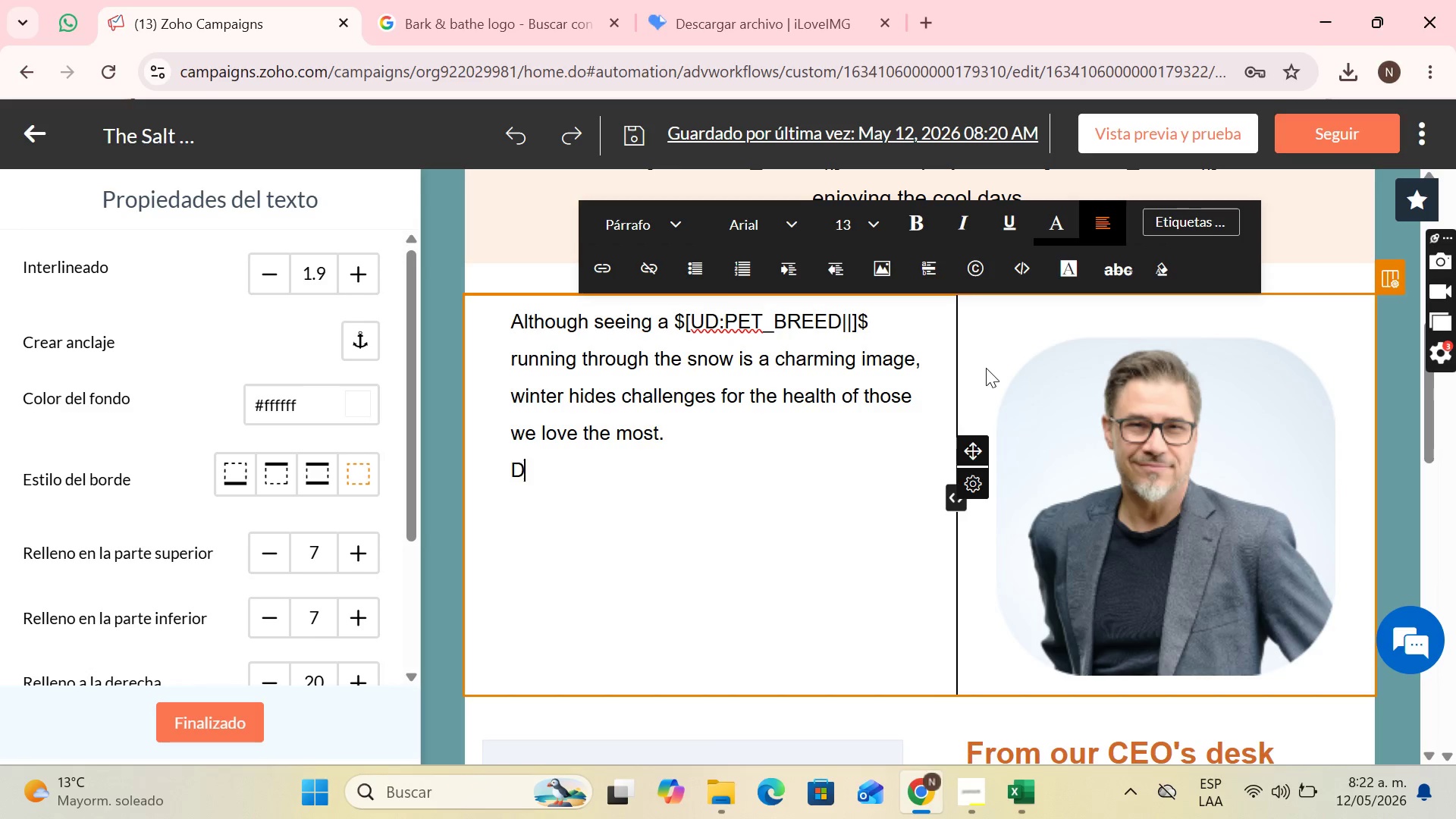 
key(D)
 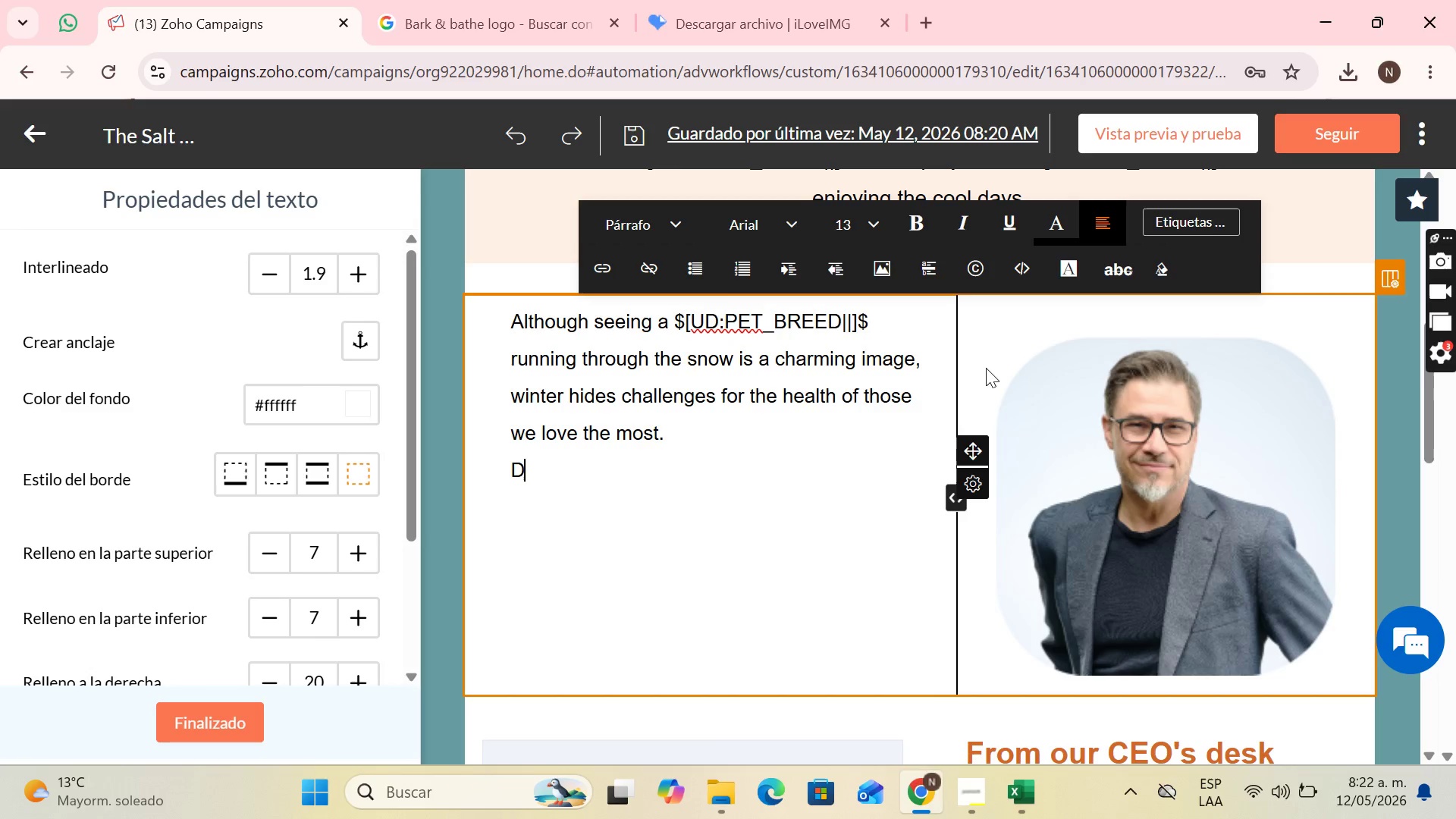 
key(CapsLock)
 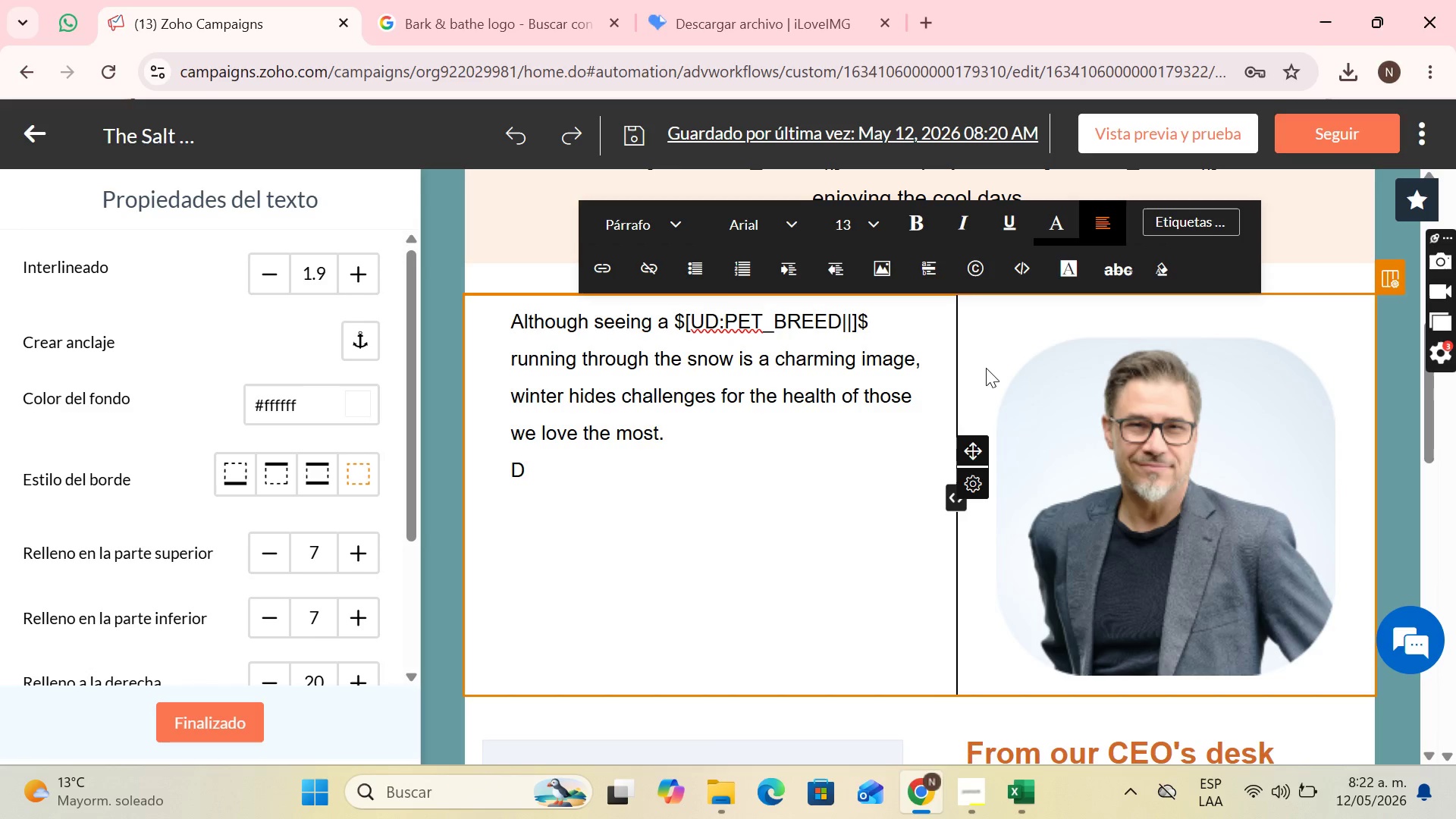 
key(U)
 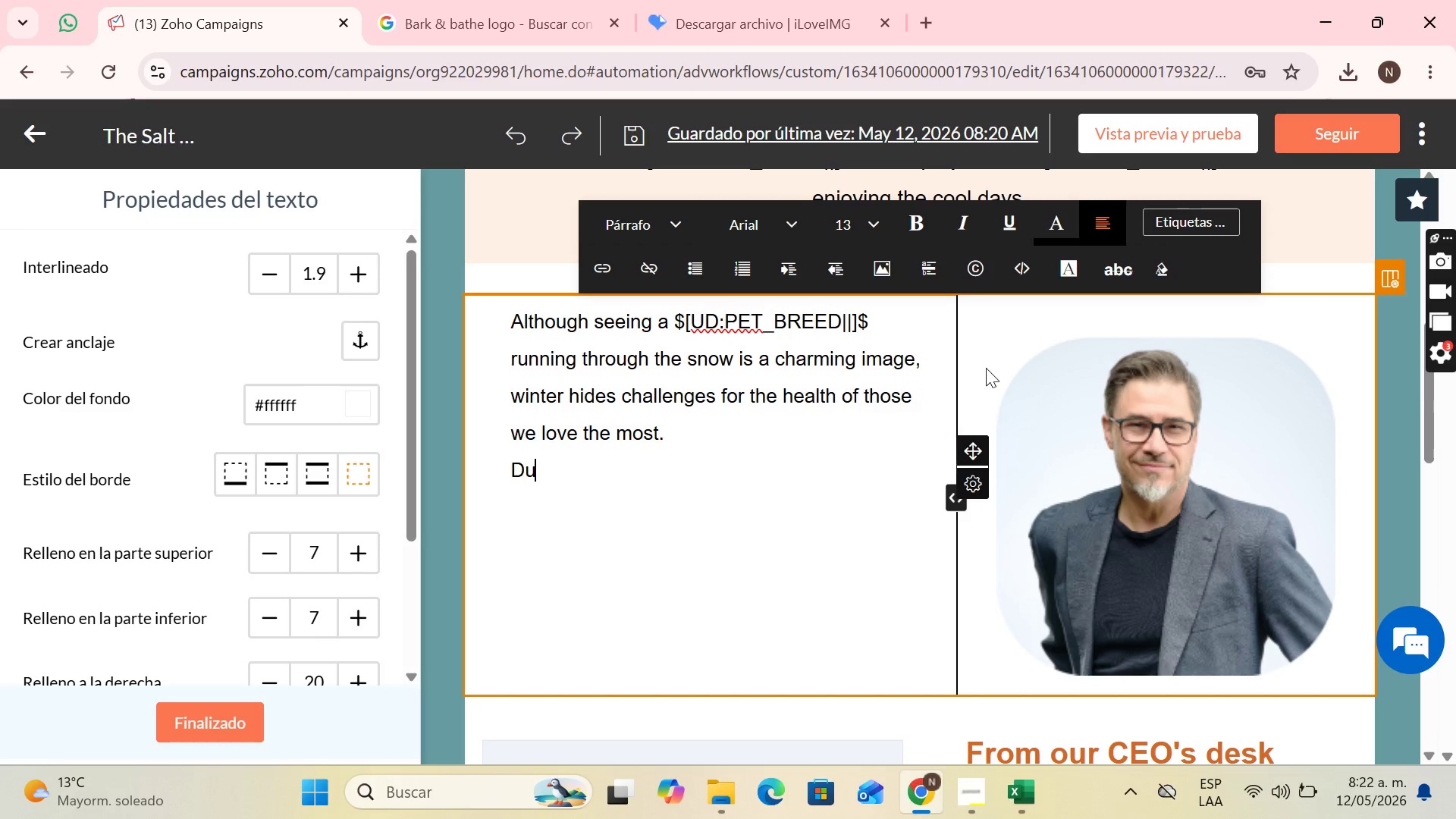 
type(ring this seac)
key(Backspace)
type(son, the sidewalks are filled with salt and )
 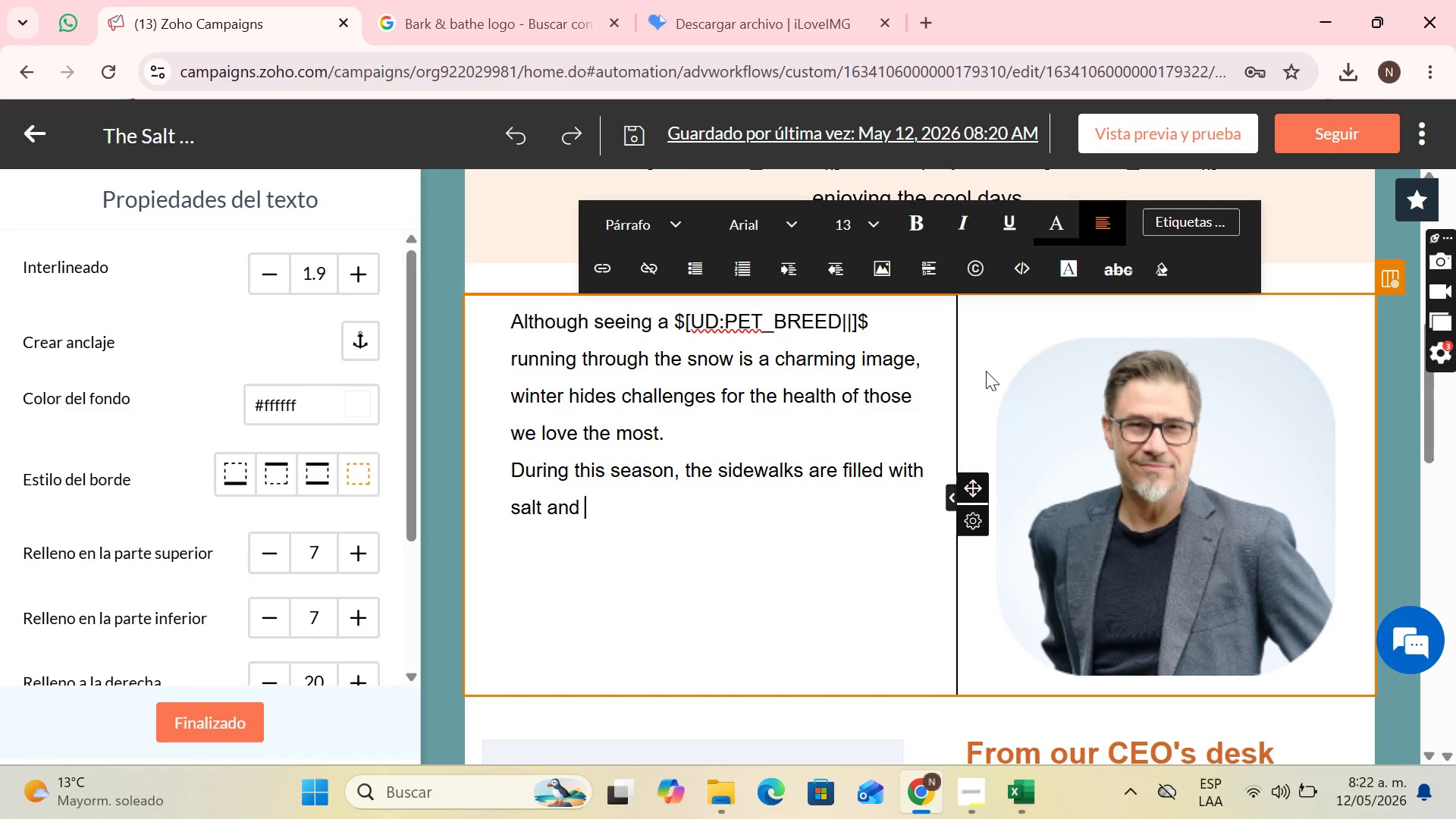 
type(defrosting)
 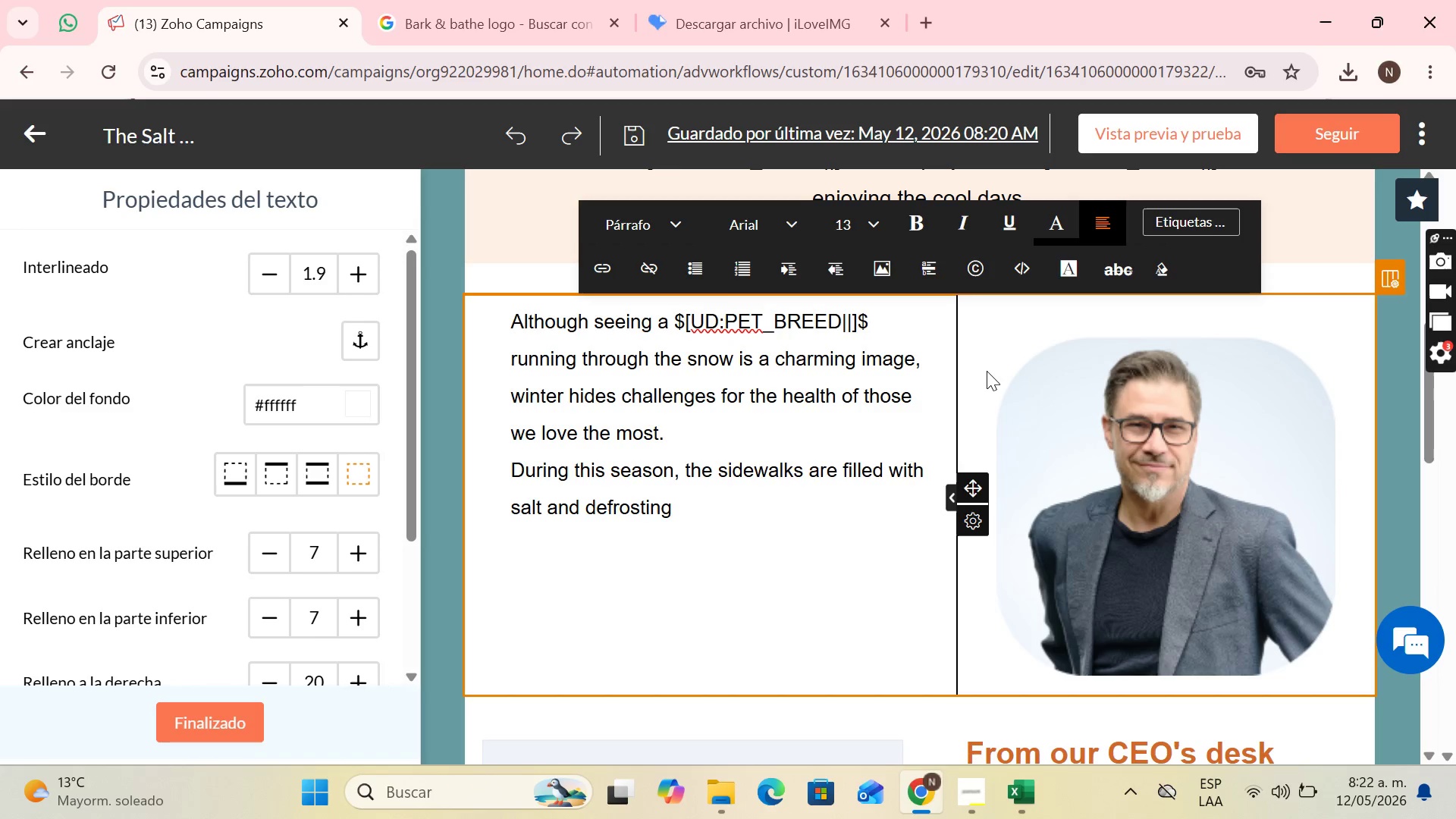 
type( agents that re)
key(Backspace)
key(Backspace)
type(at)
key(Backspace)
type(re highly )
 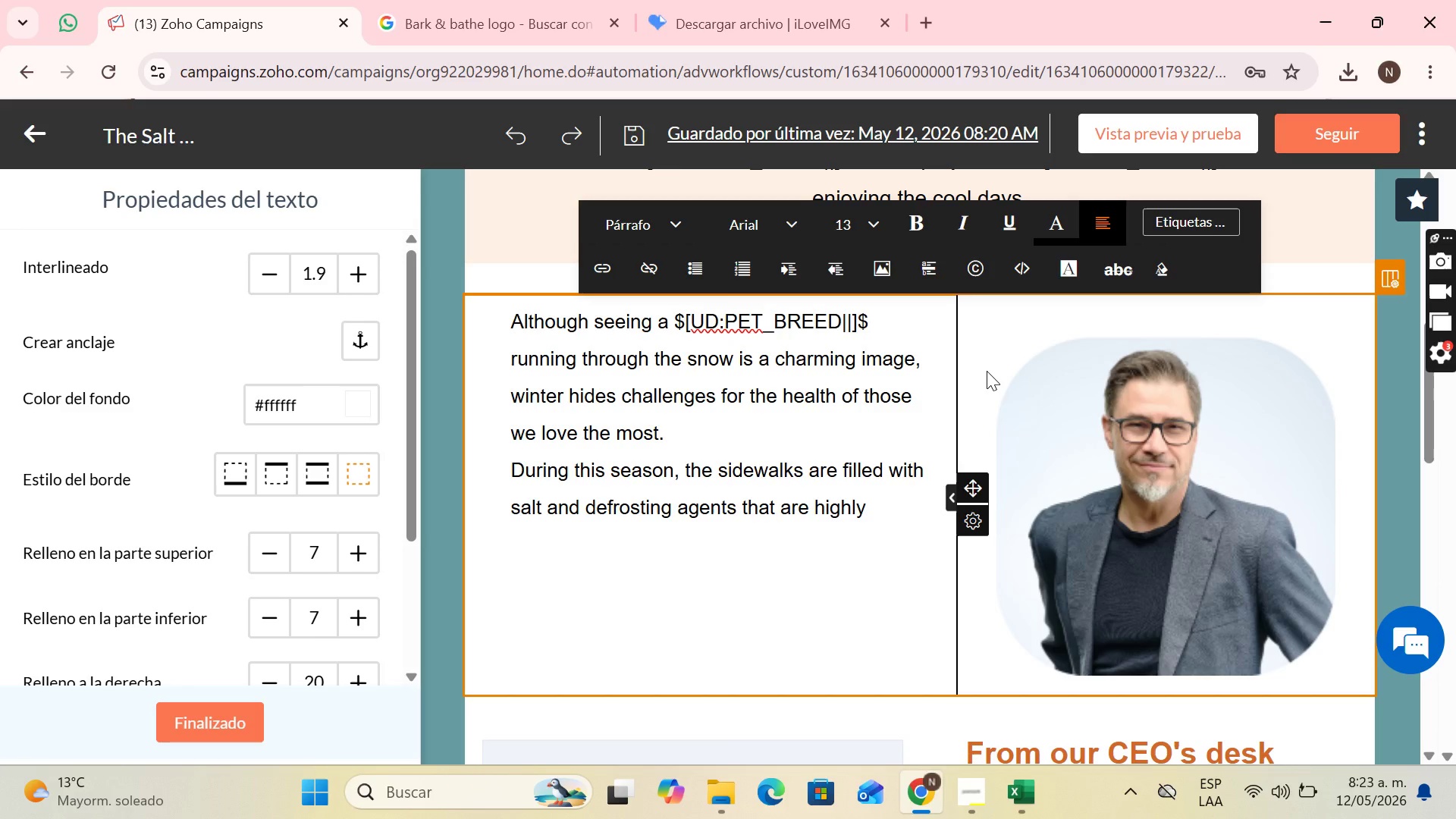 
wait(22.61)
 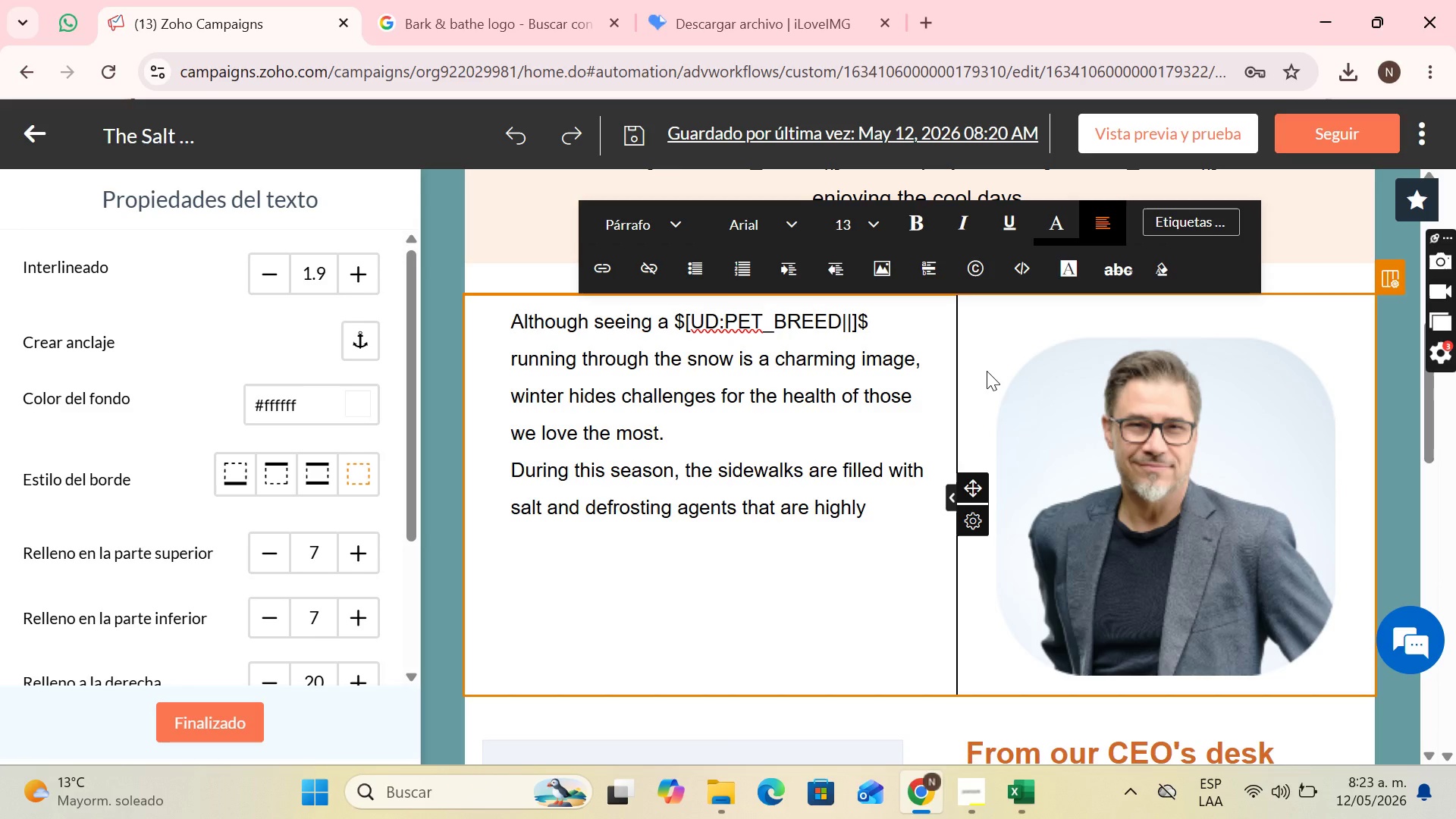 
type( )
key(Backspace)
type(corrosive to the )
 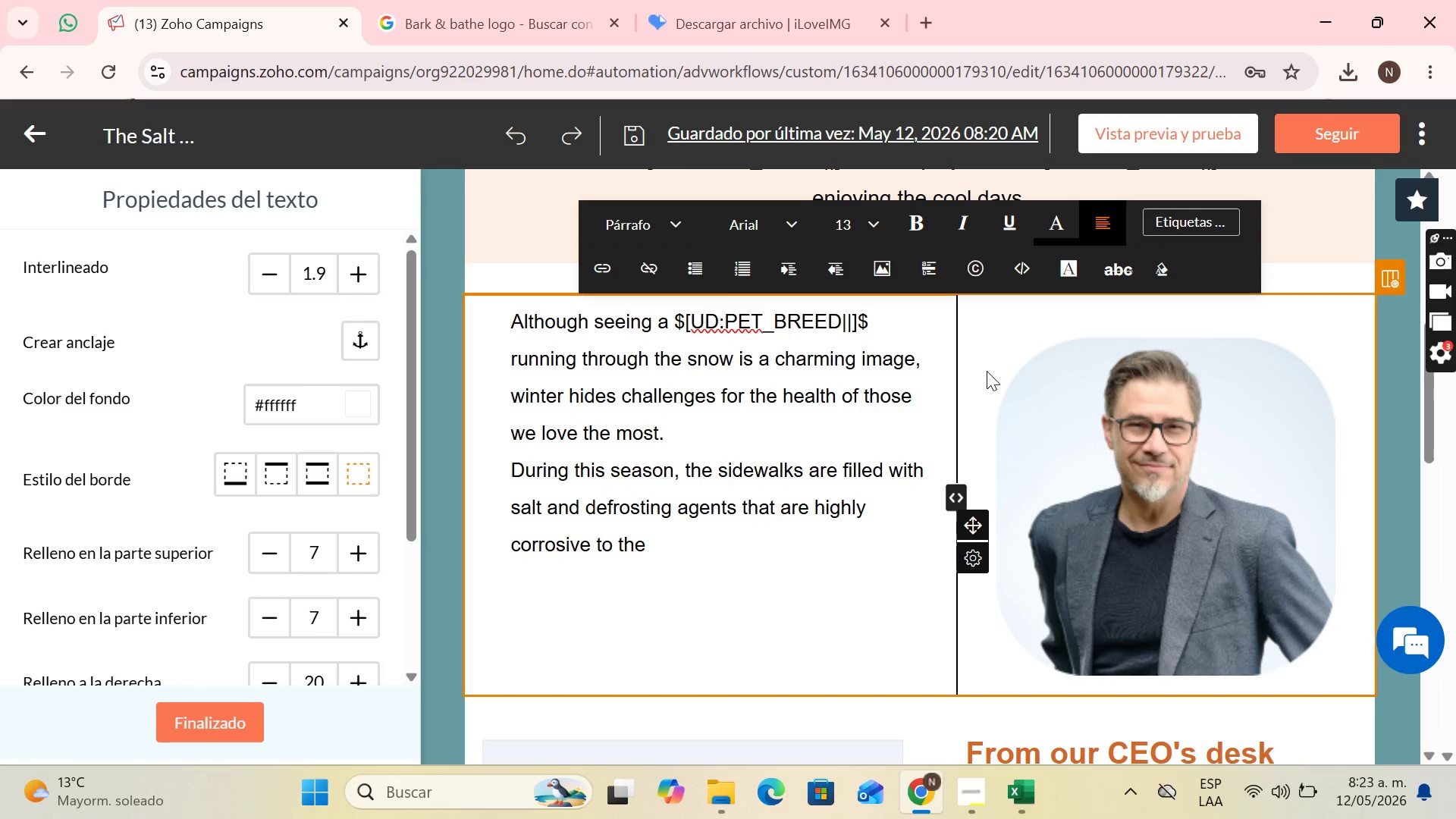 
wait(5.02)
 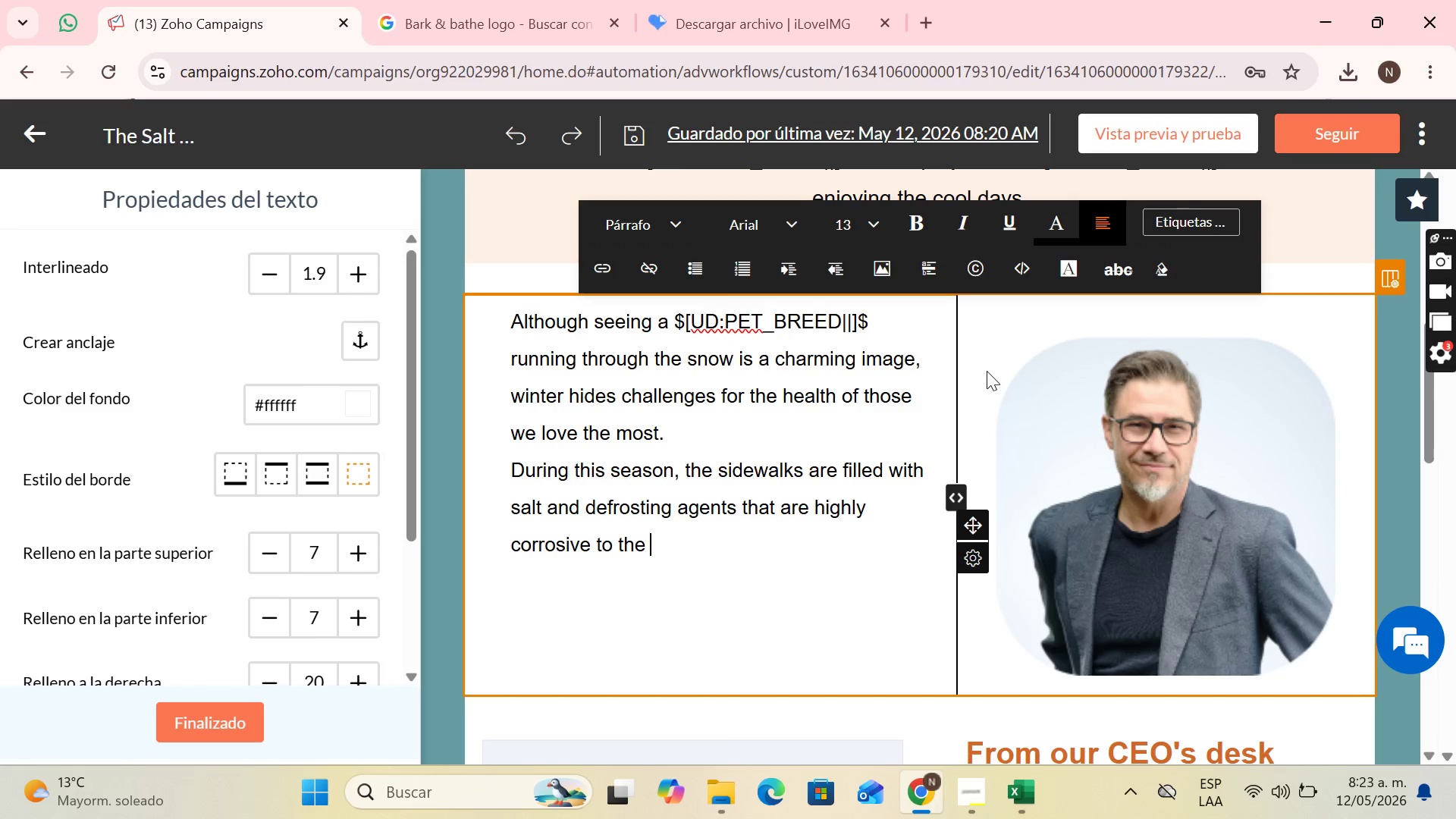 
type(pads )
 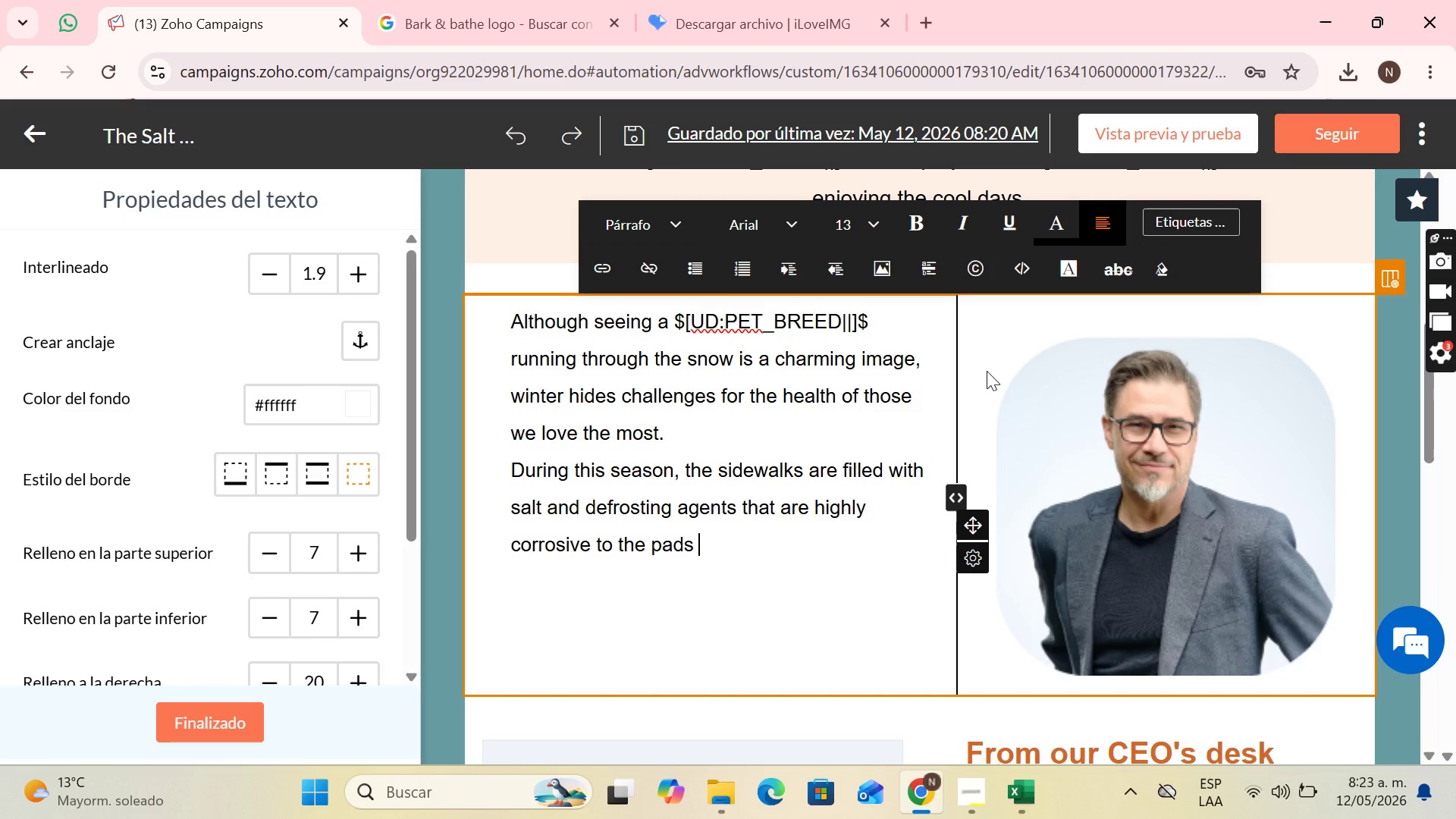 
type(of )
 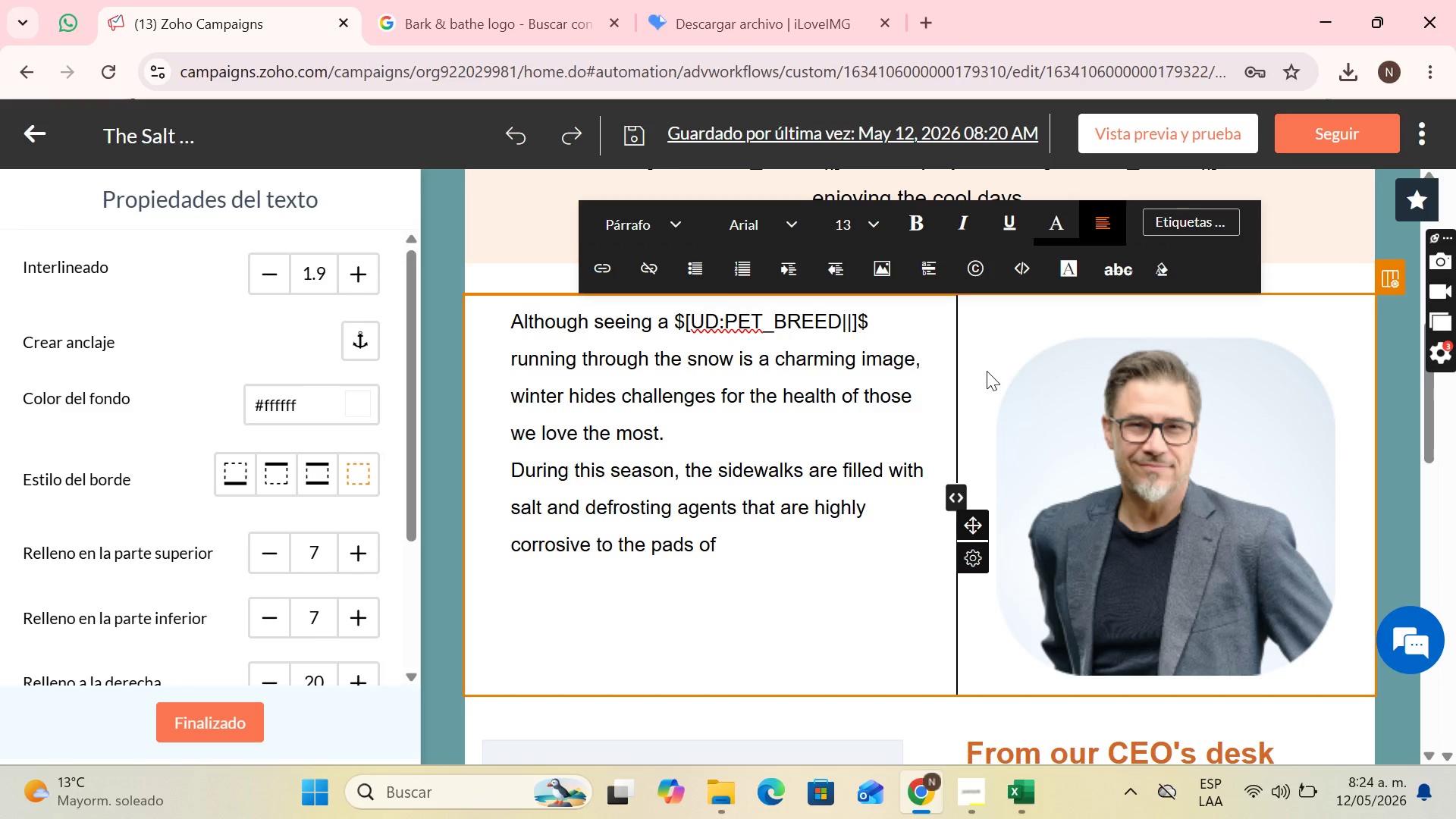 
wait(20.5)
 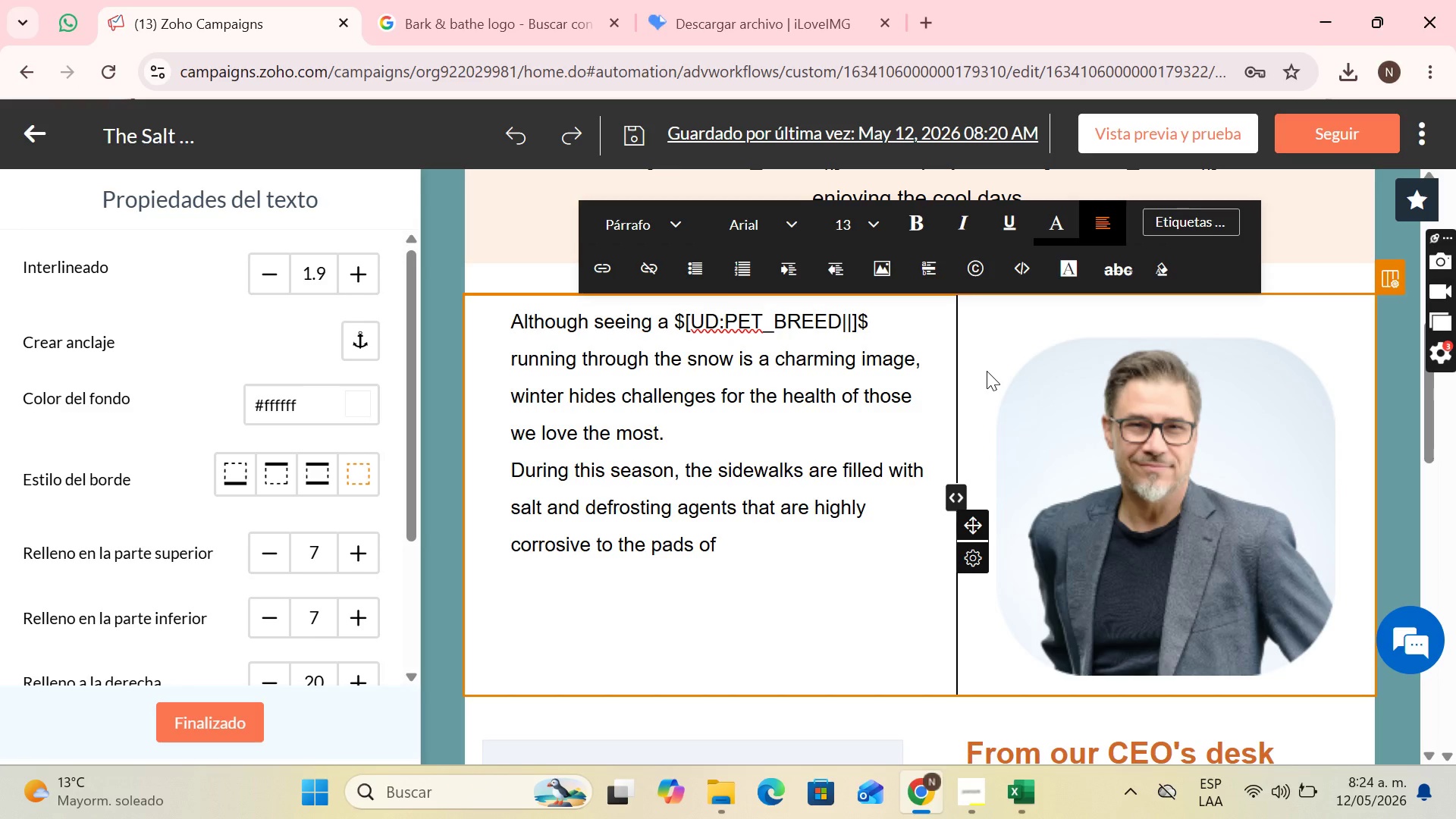 
left_click([1173, 221])
 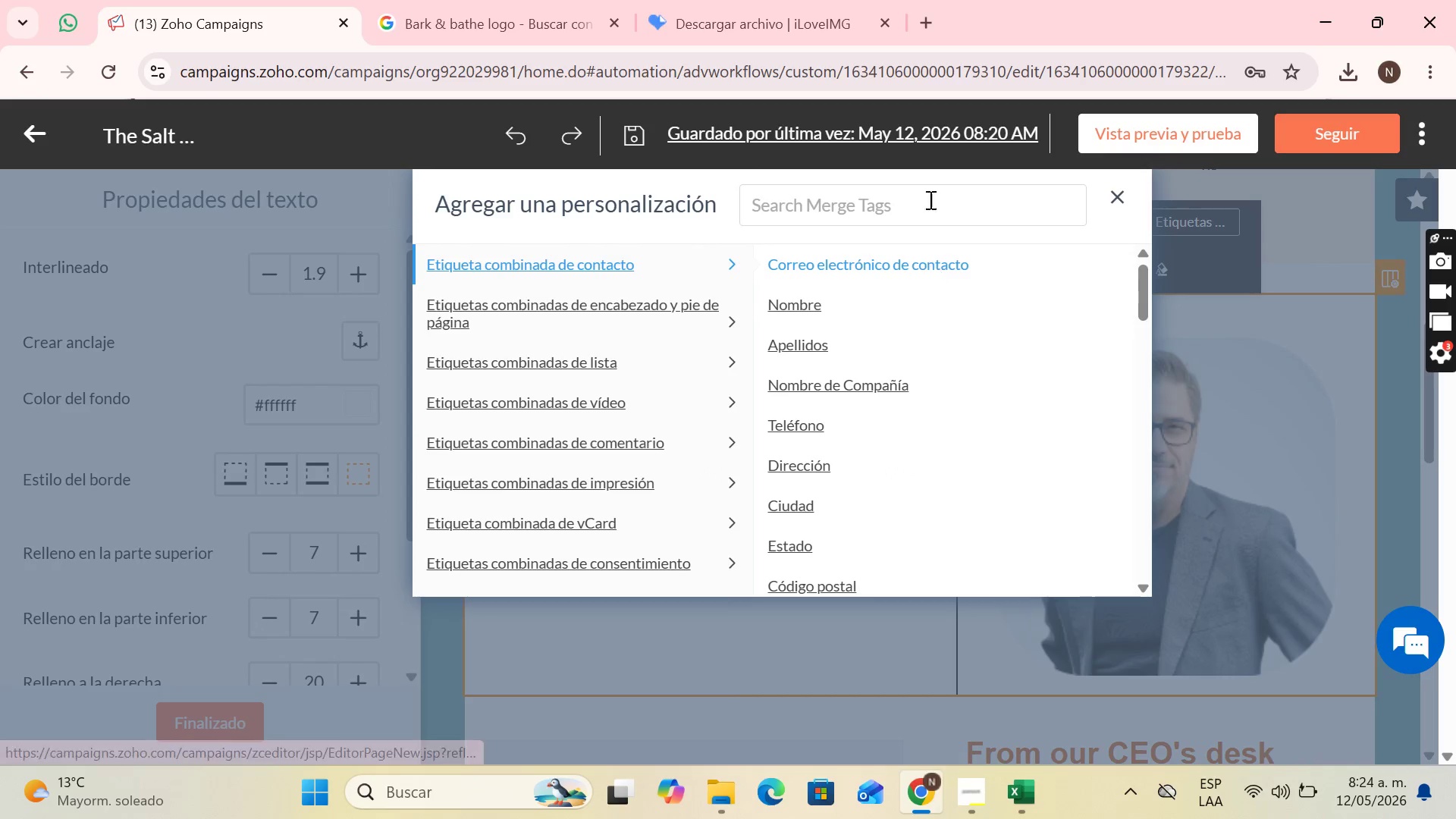 
left_click([929, 193])
 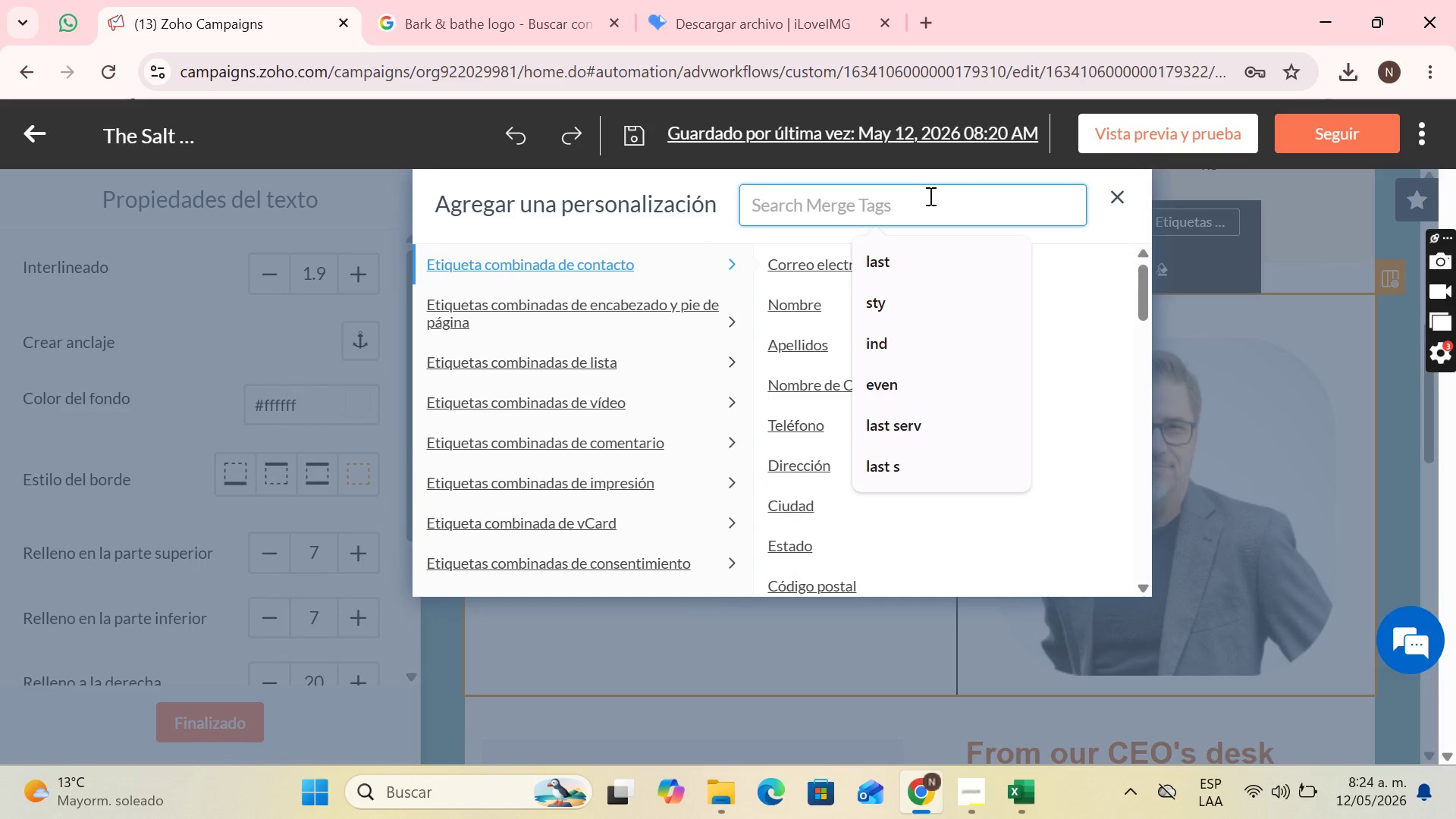 
type(pet)
 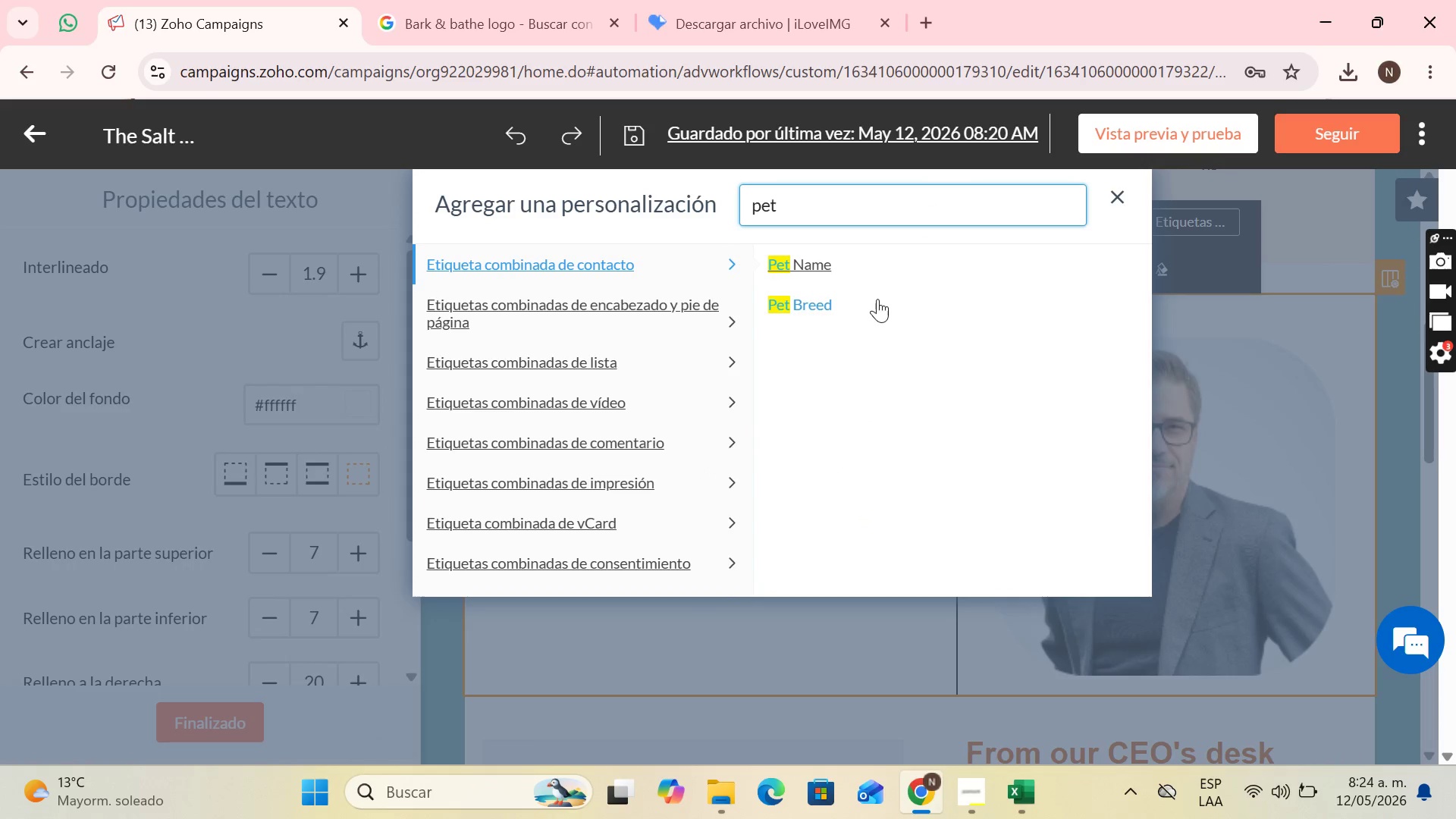 
left_click([834, 262])
 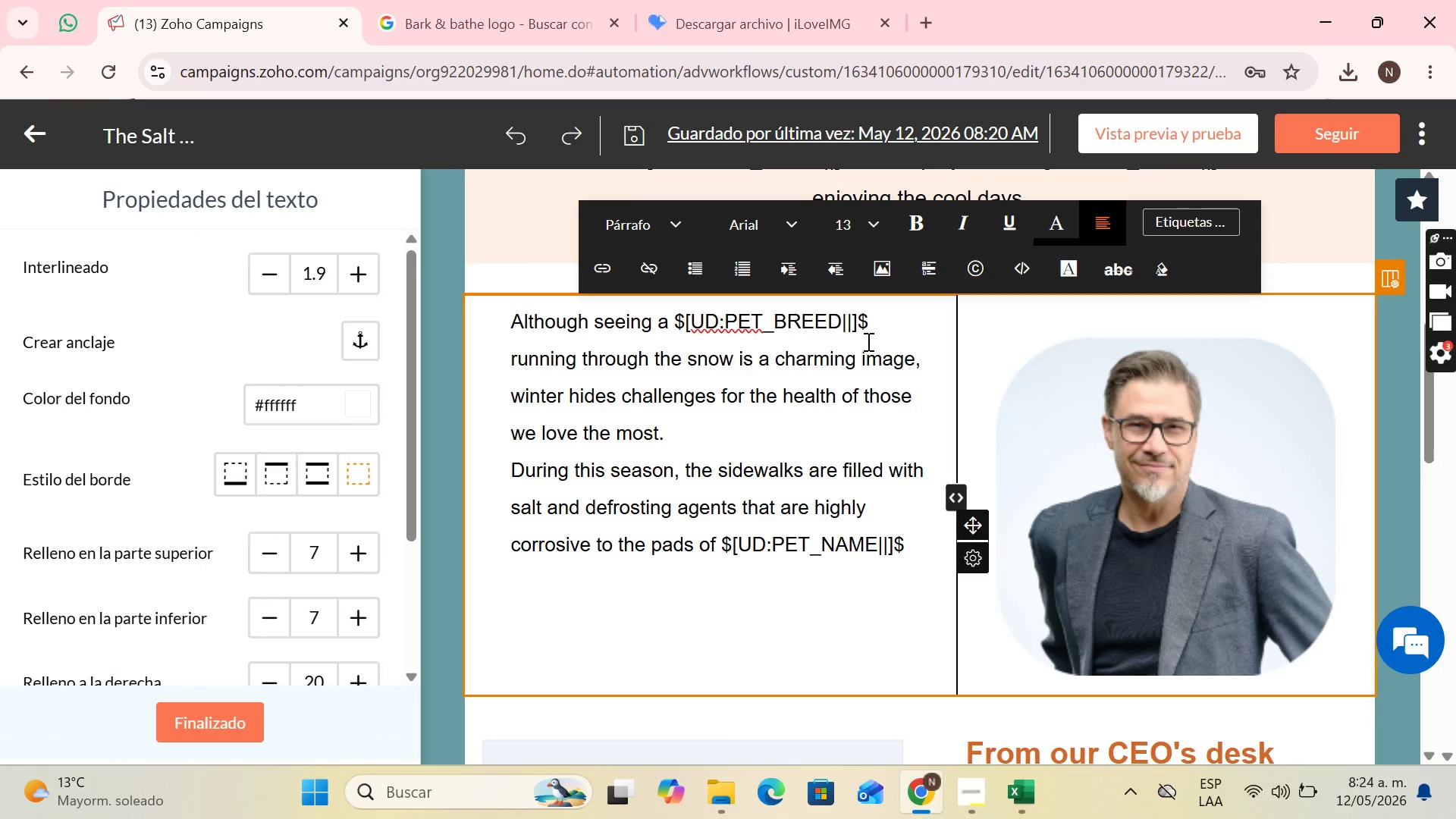 
key(Period)
 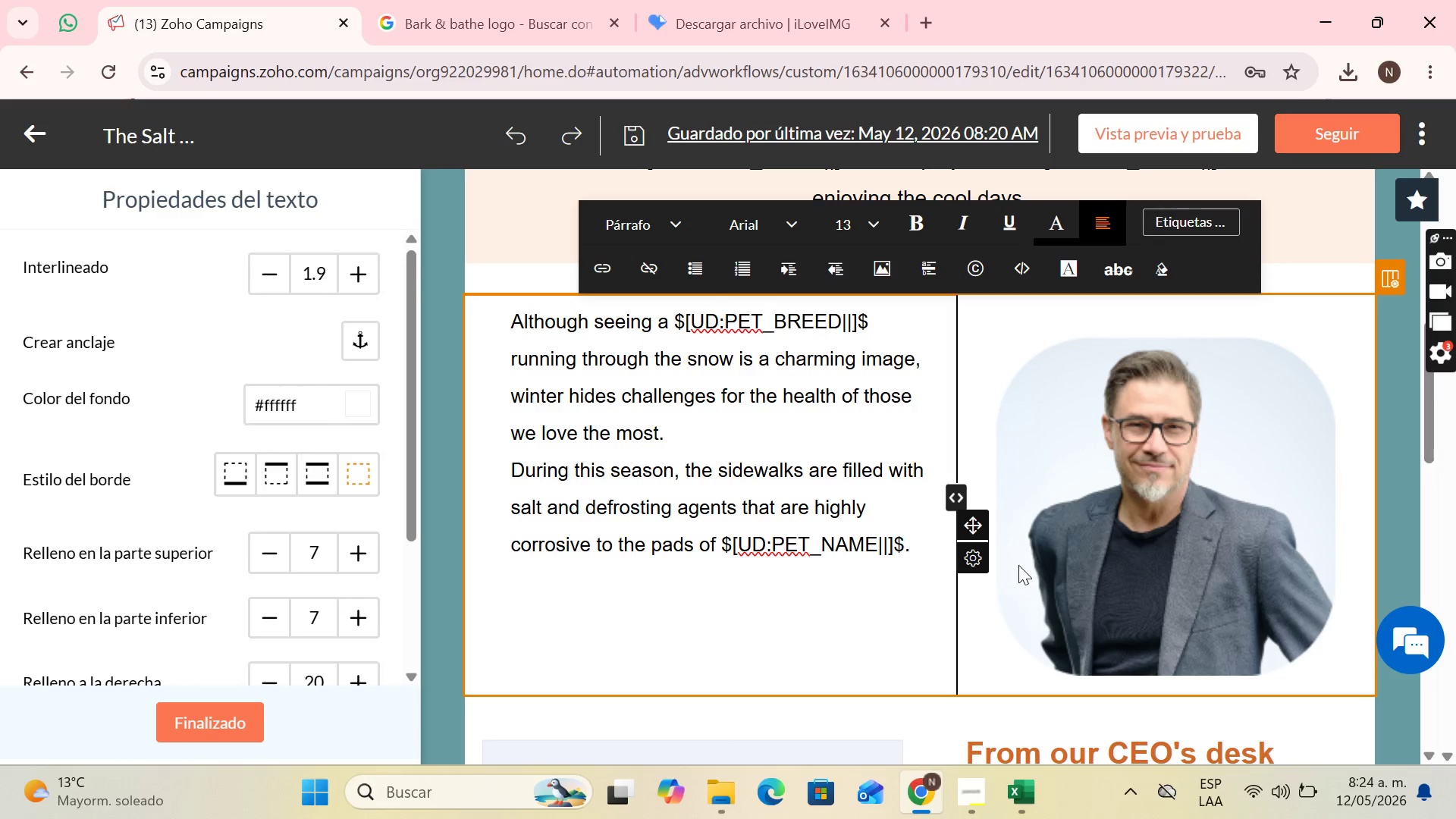 
key(Enter)
 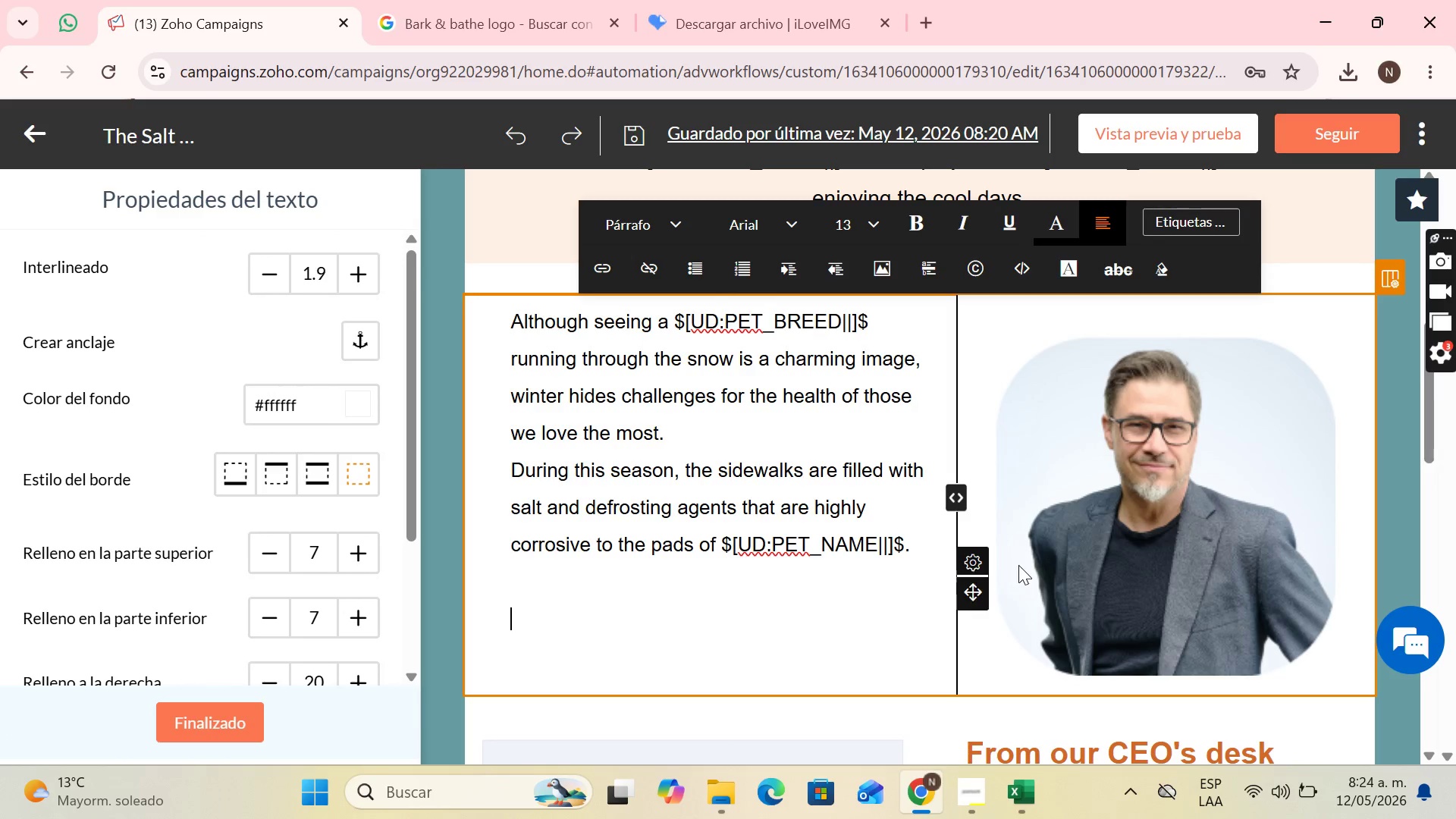 
key(Enter)
 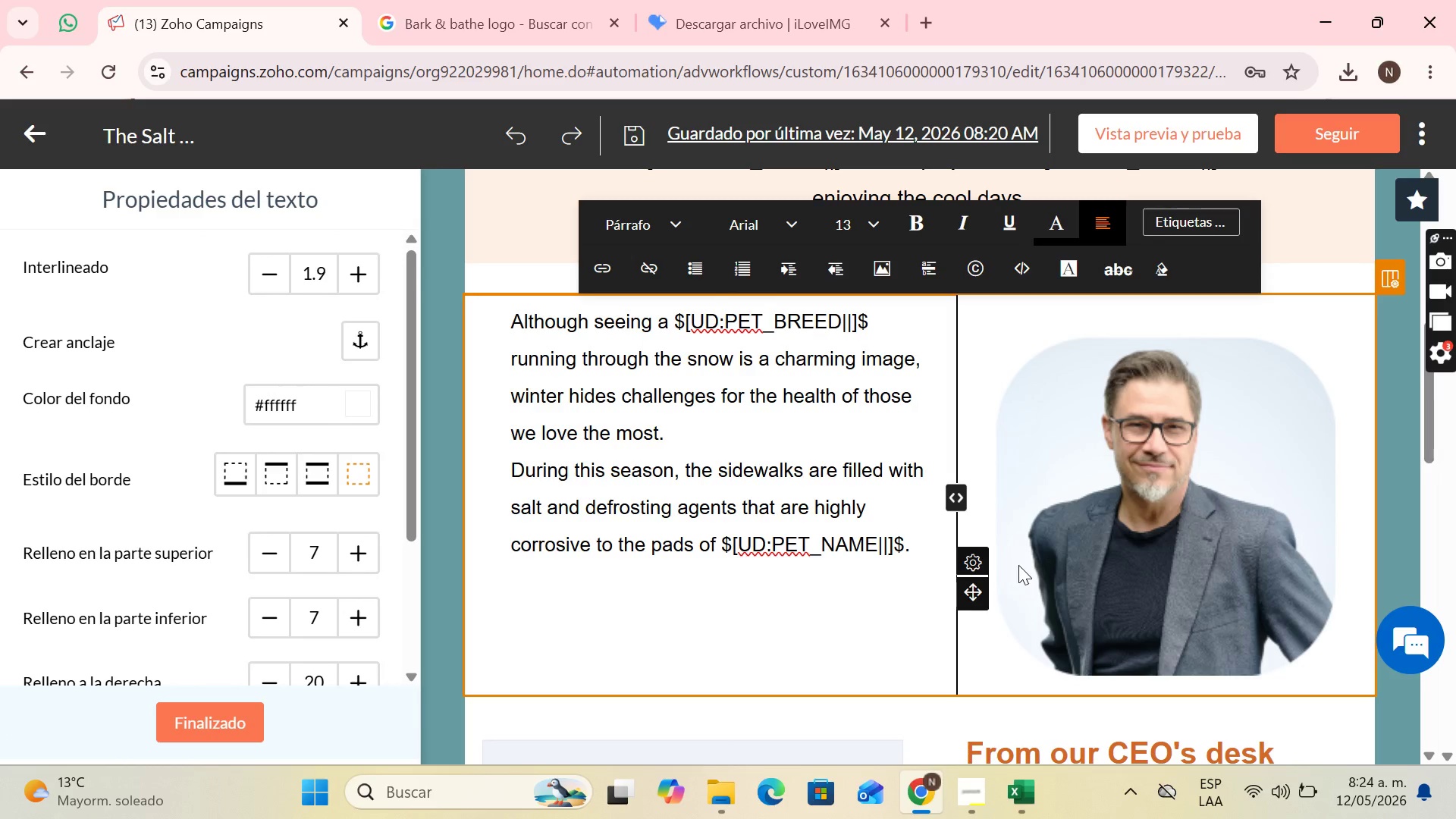 
type(These chemicals not only)
 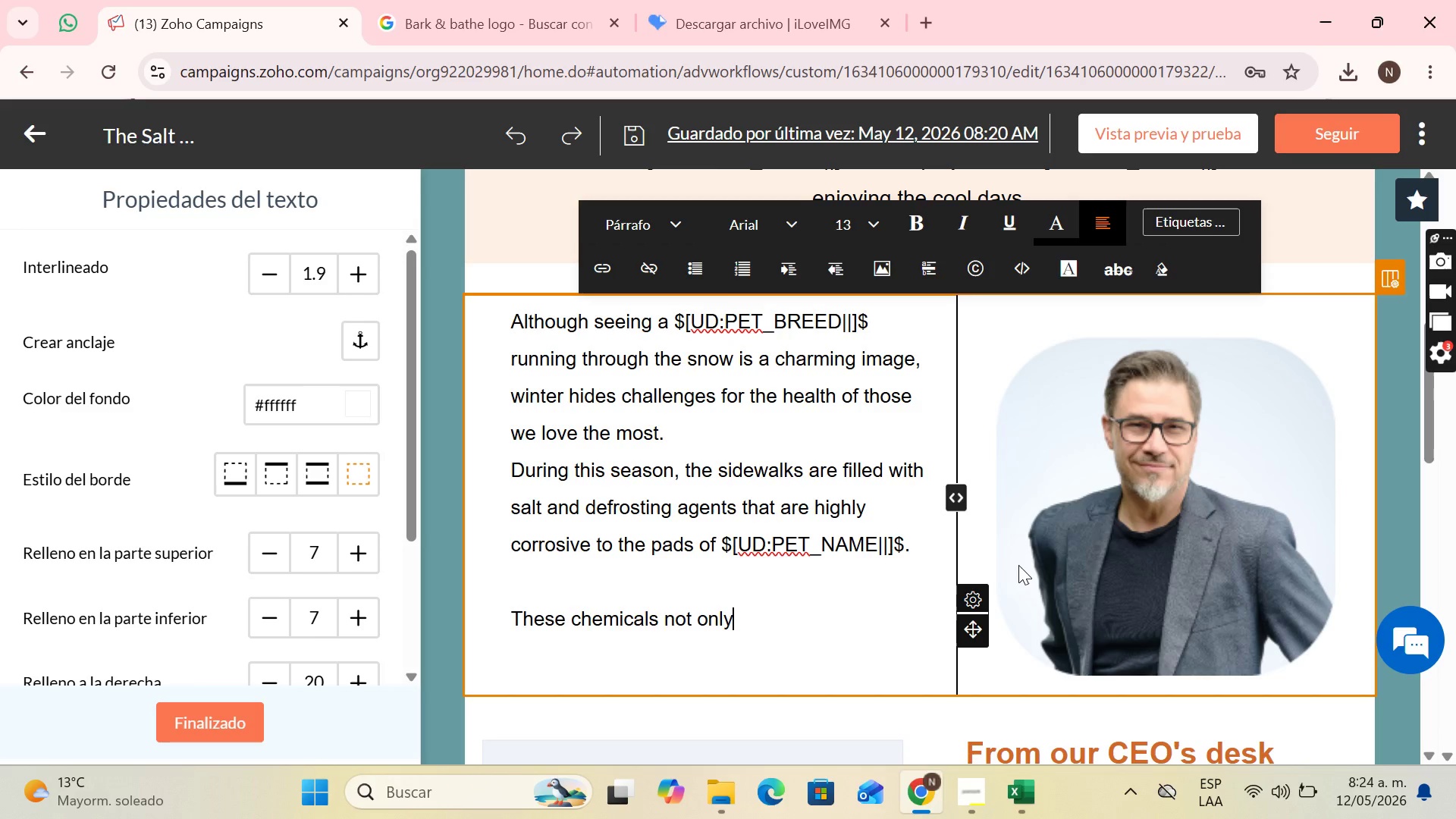 
wait(6.88)
 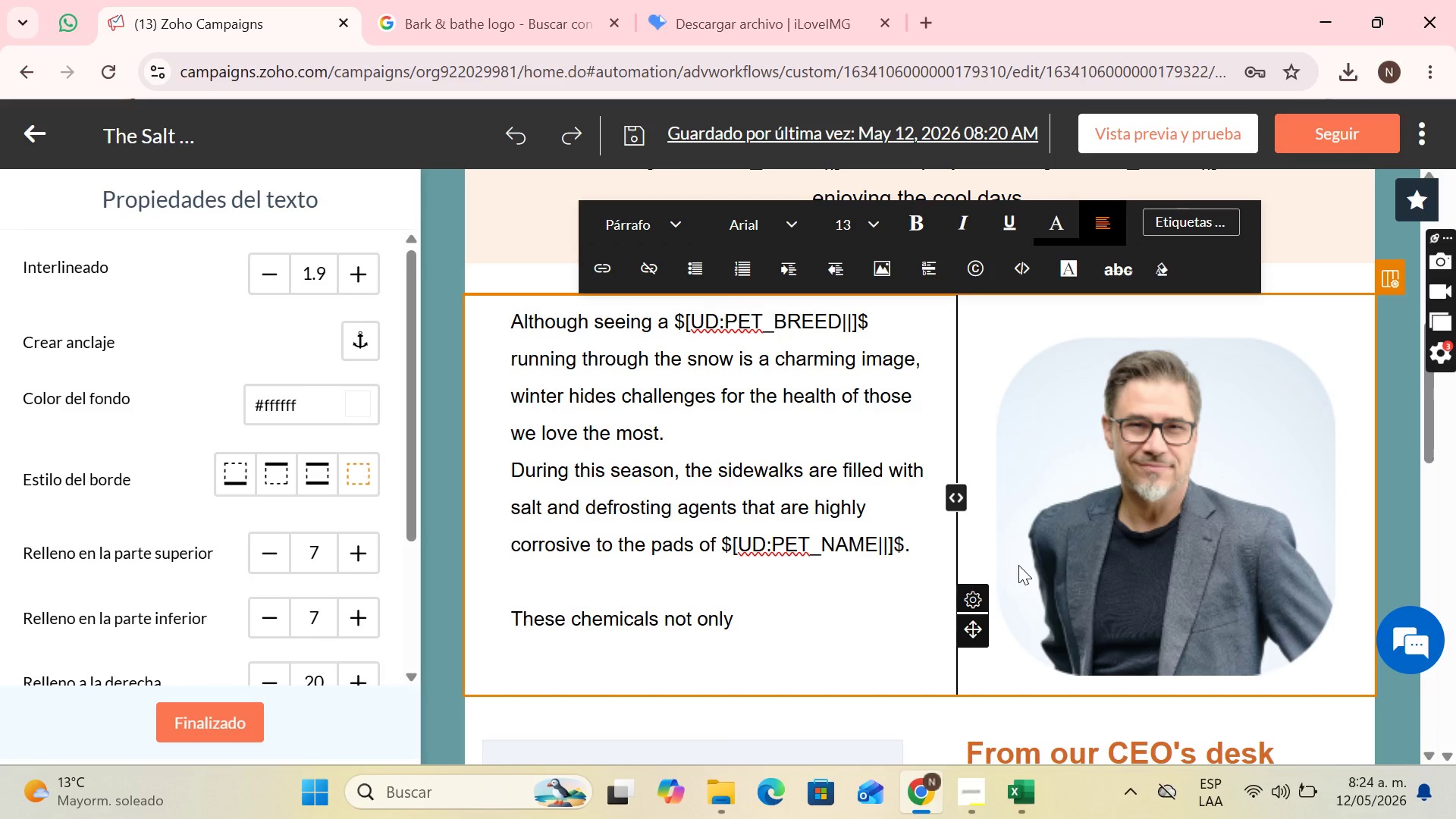 
type( dry out and crack his skin, but can cause chemical)
 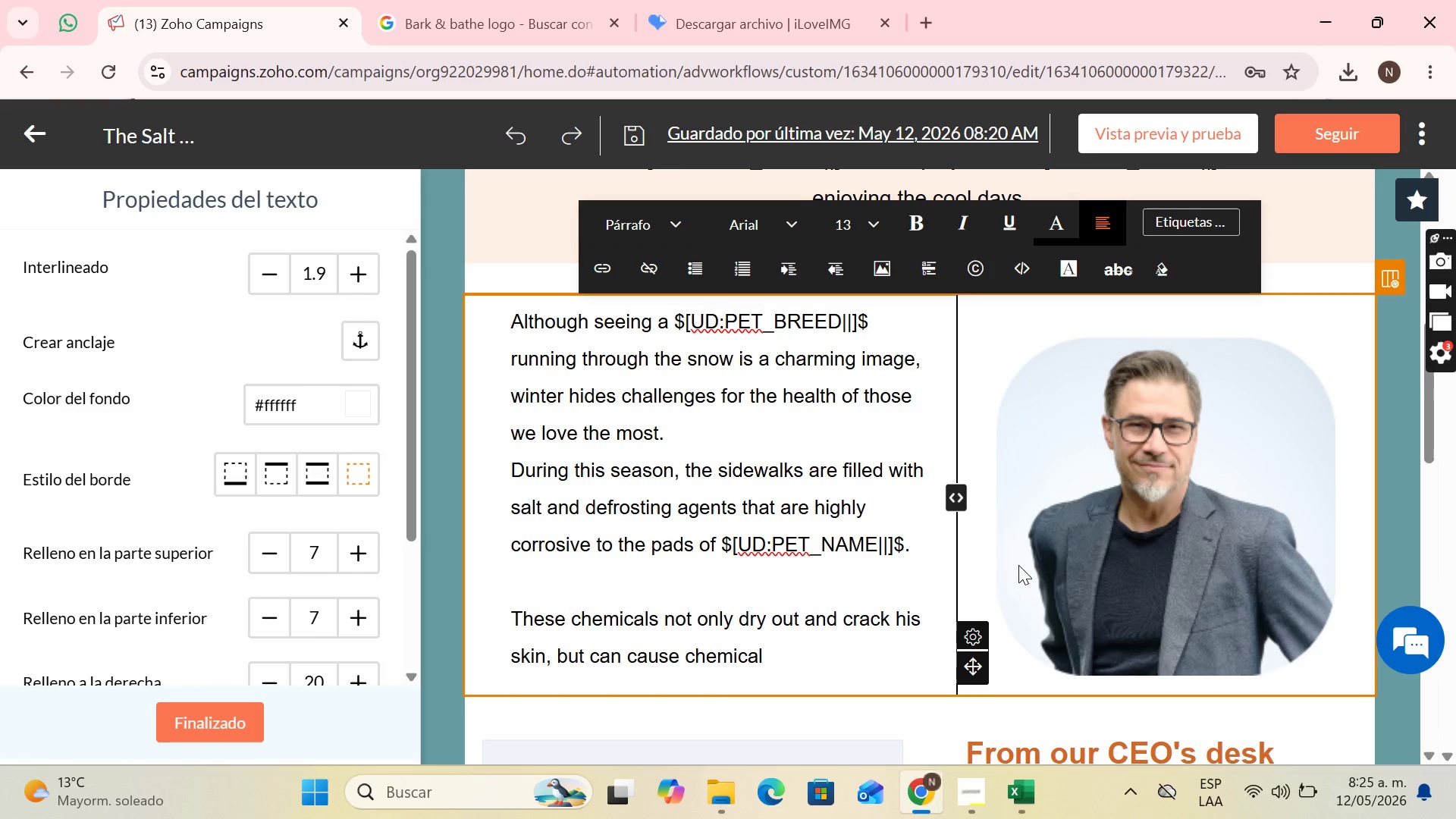 
wait(27.06)
 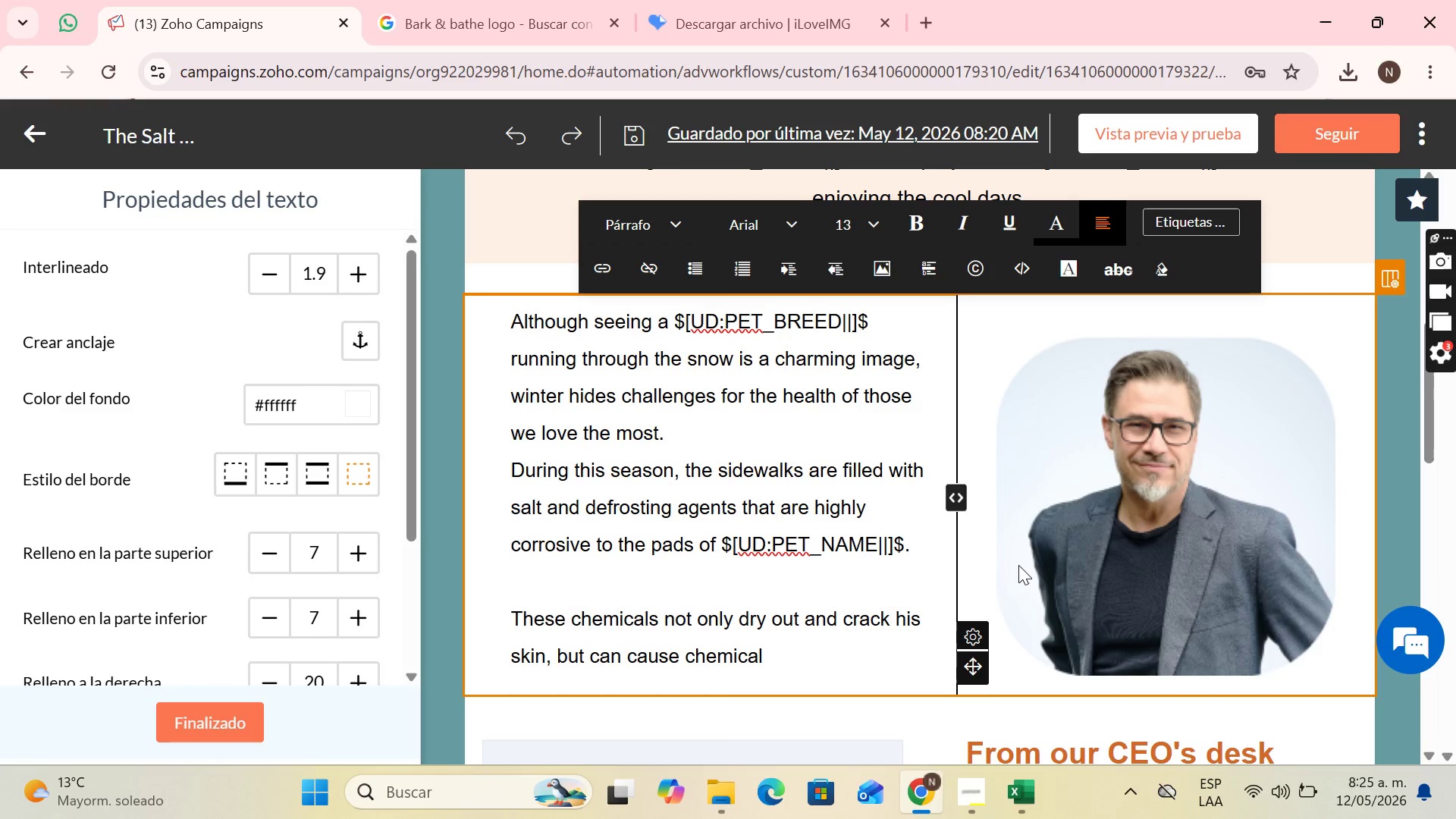 
type( burns )
 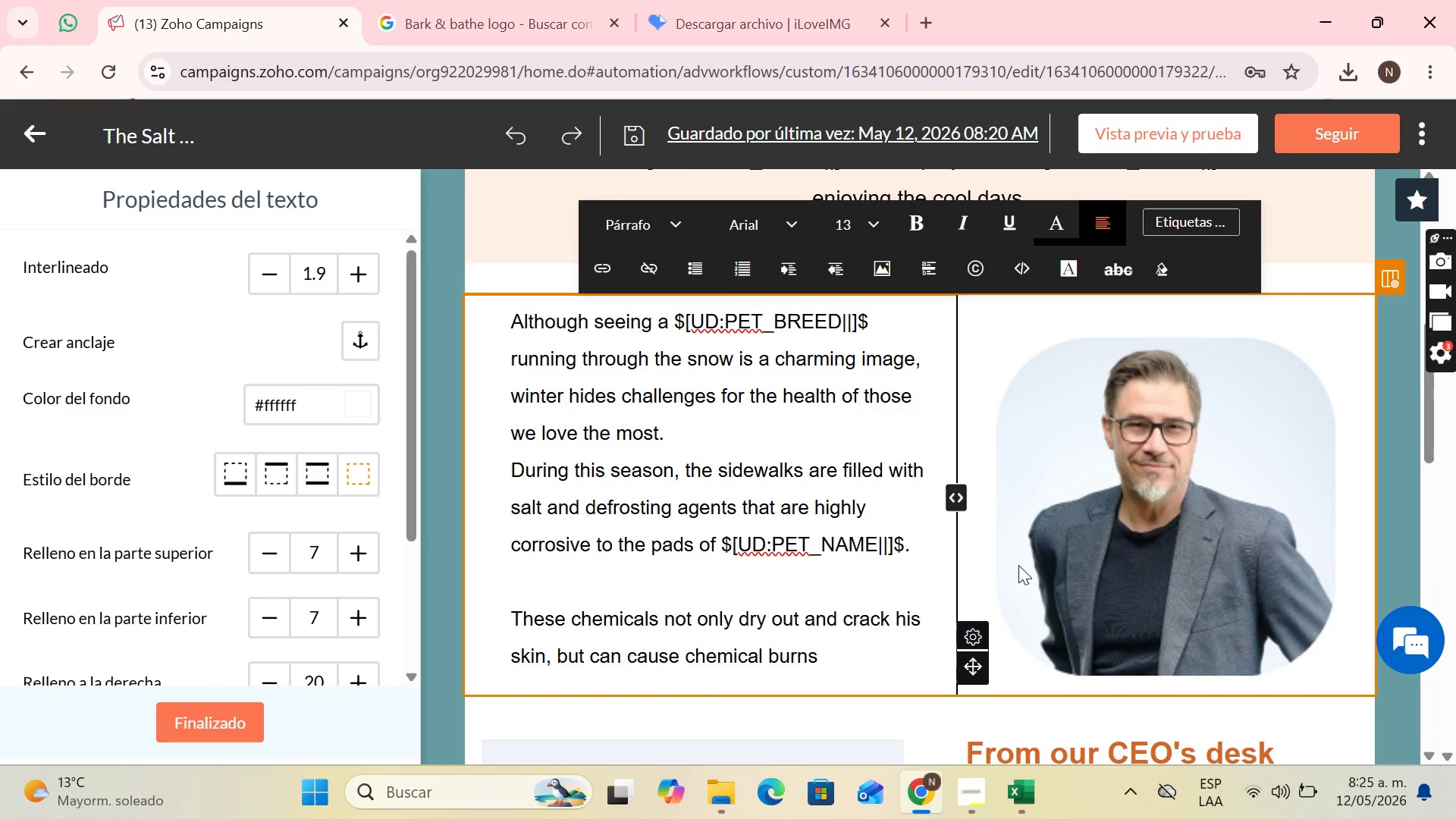 
wait(7.91)
 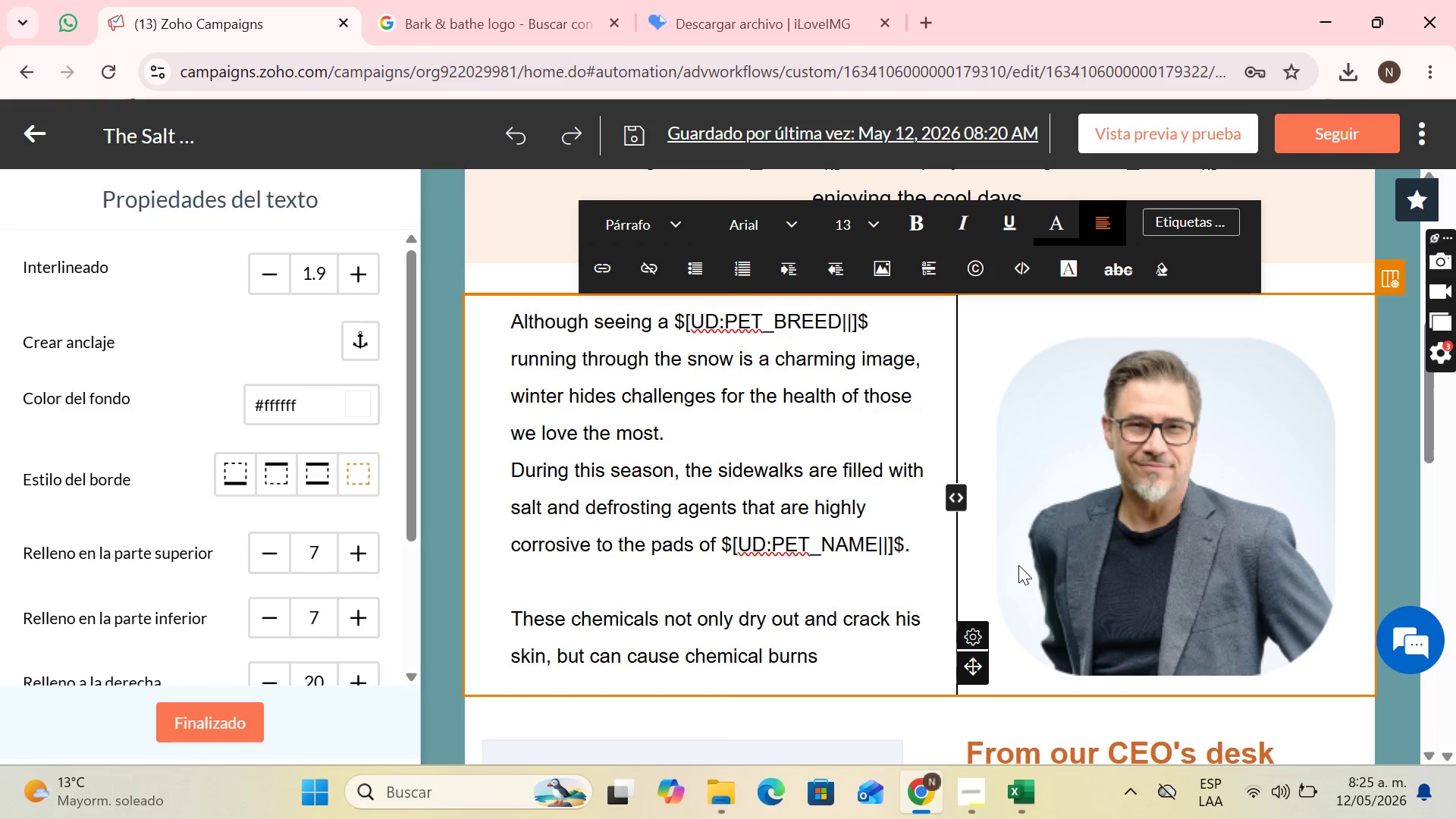 
type(9)
key(Backspace)
type(if they are not)
 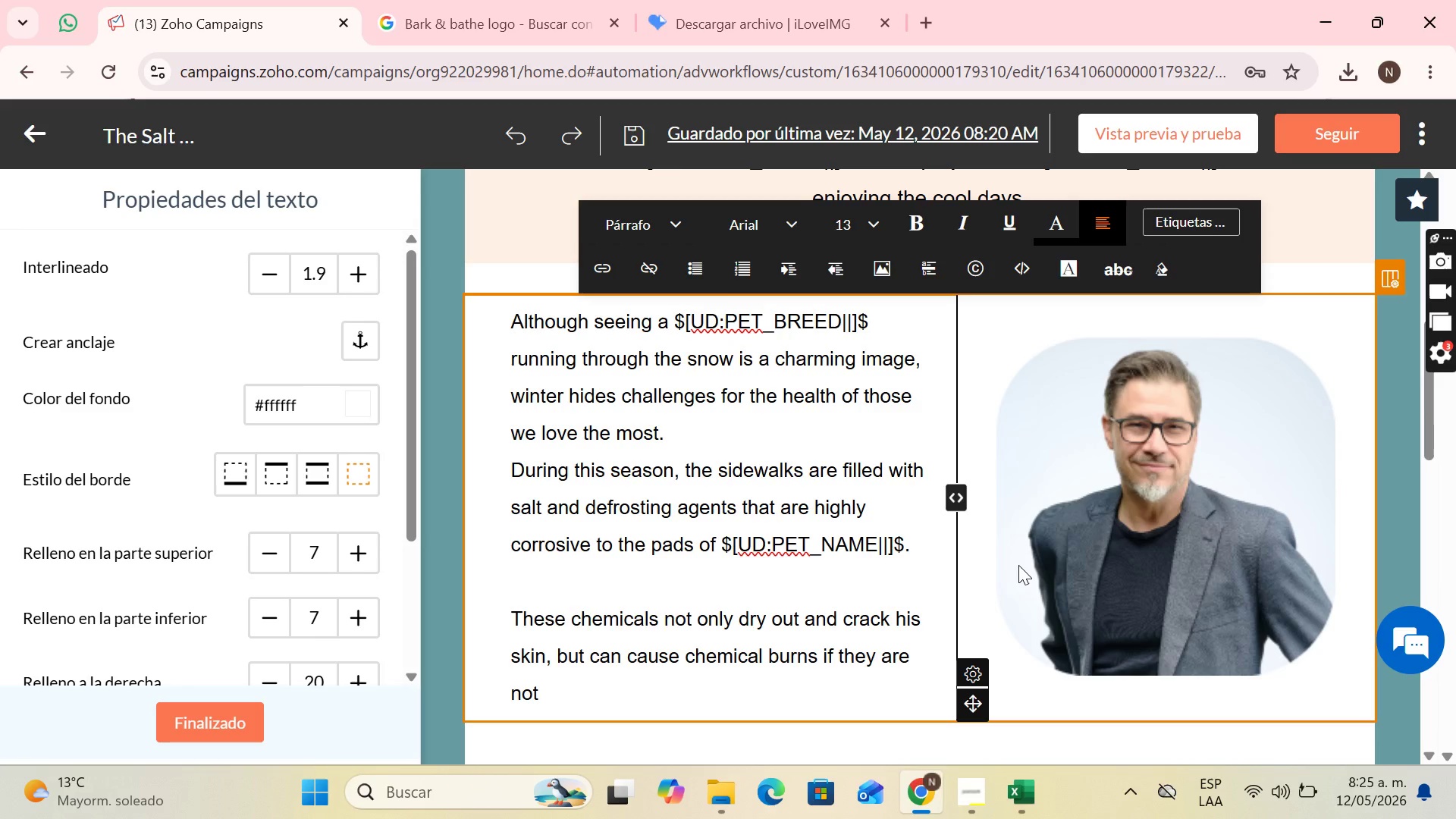 
wait(6.62)
 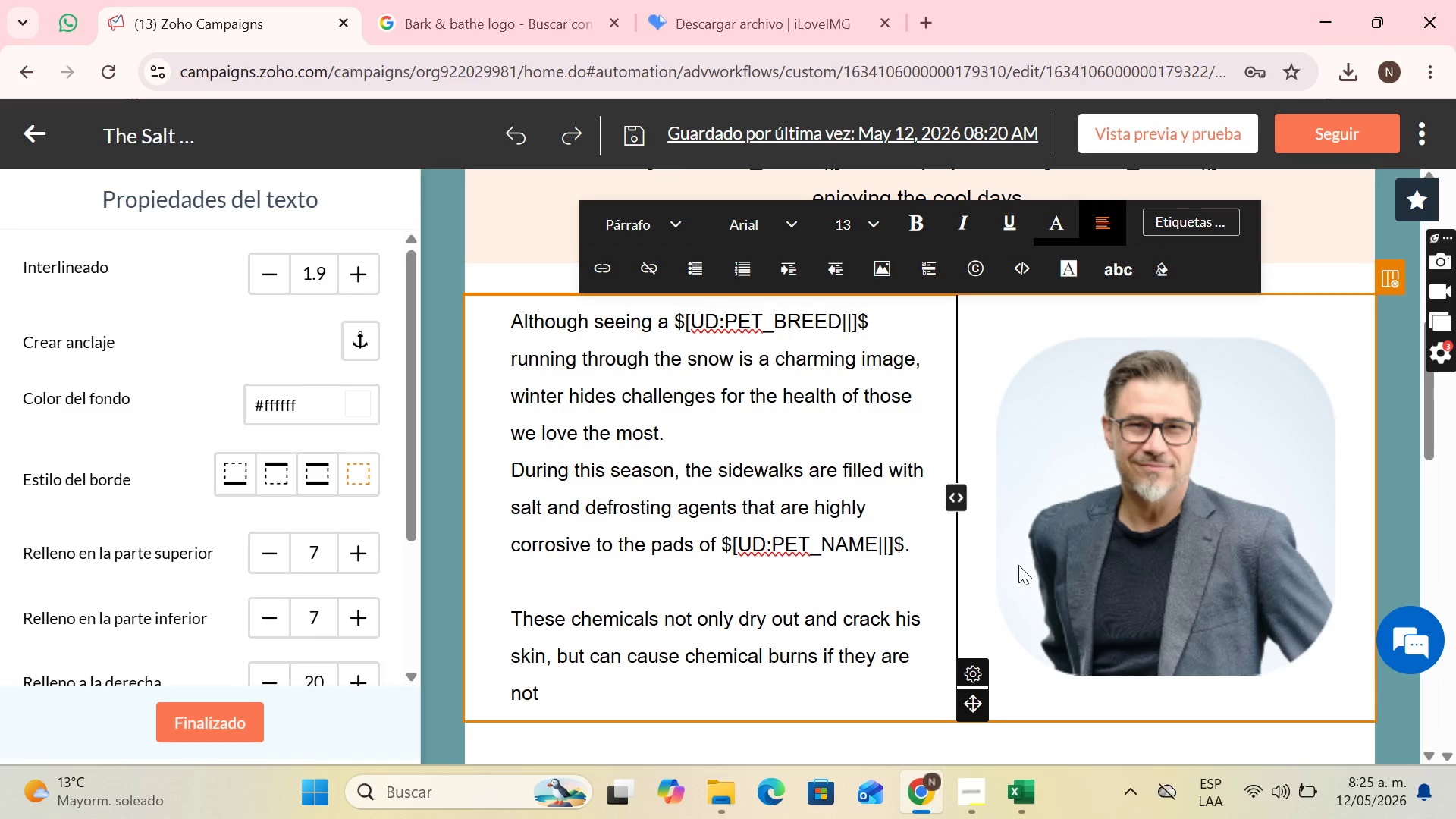 
type( properly clena)
key(Backspace)
key(Backspace)
type(aned after each walk)
 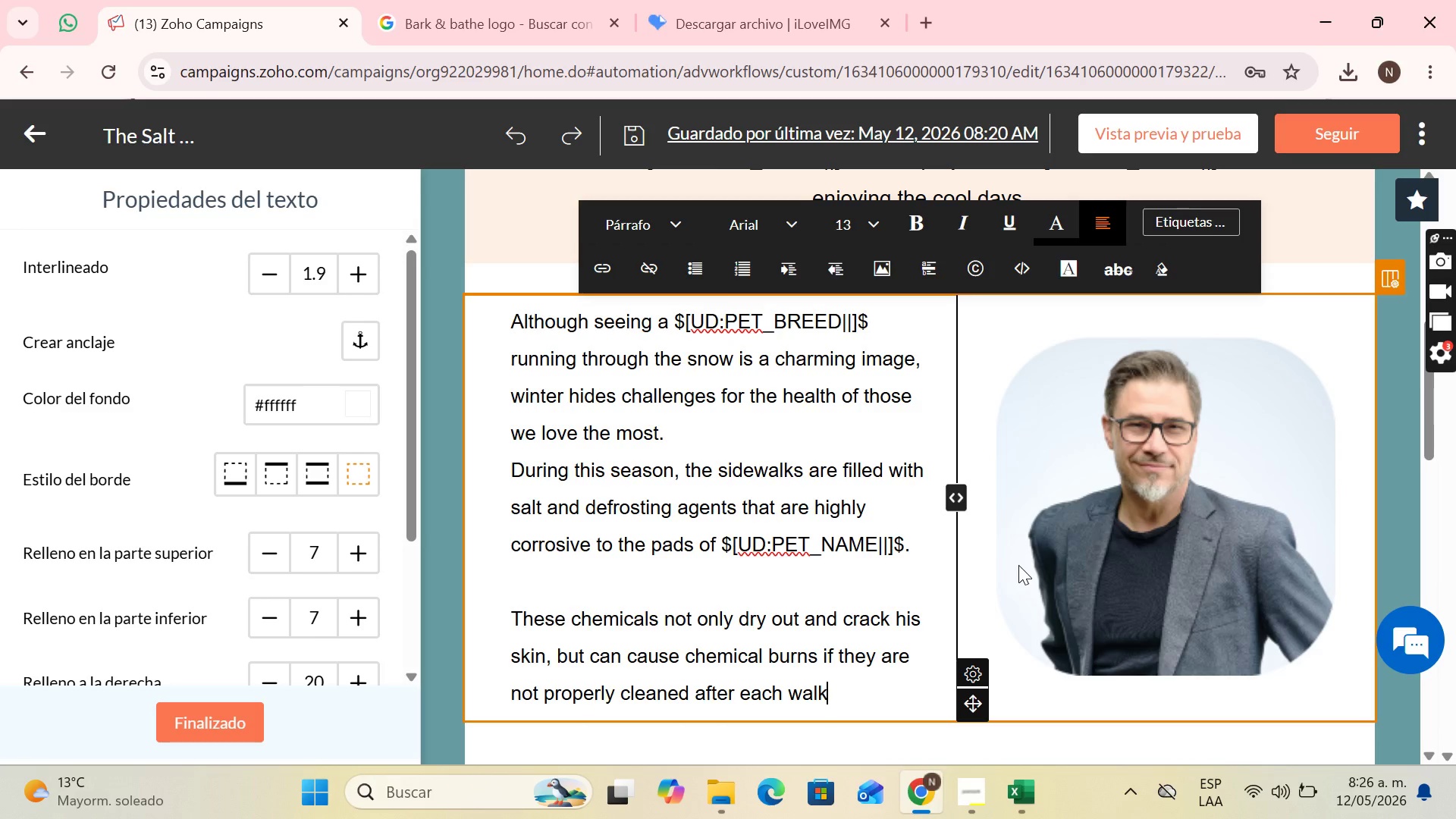 
wait(5.97)
 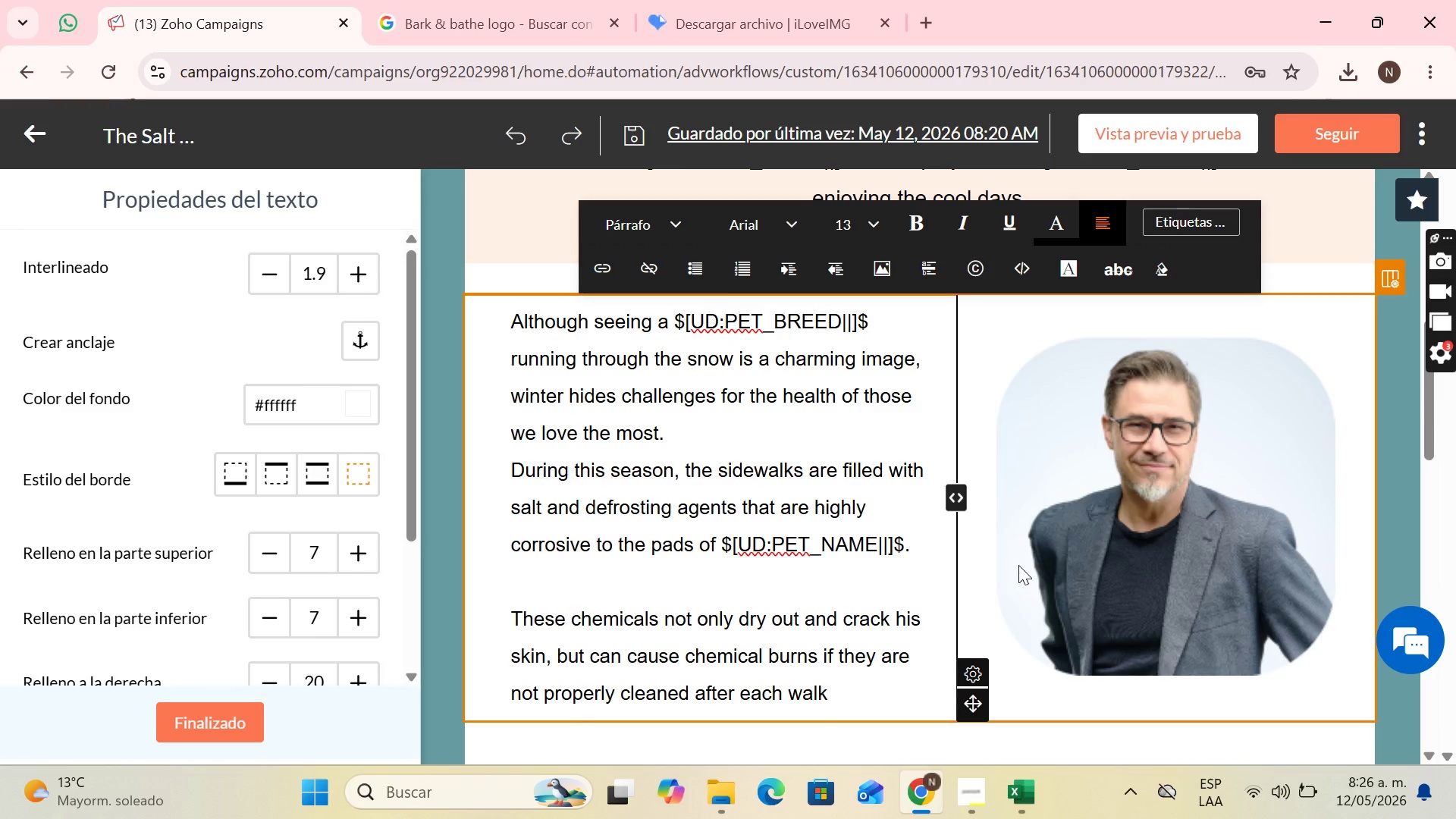 
key(Period)
 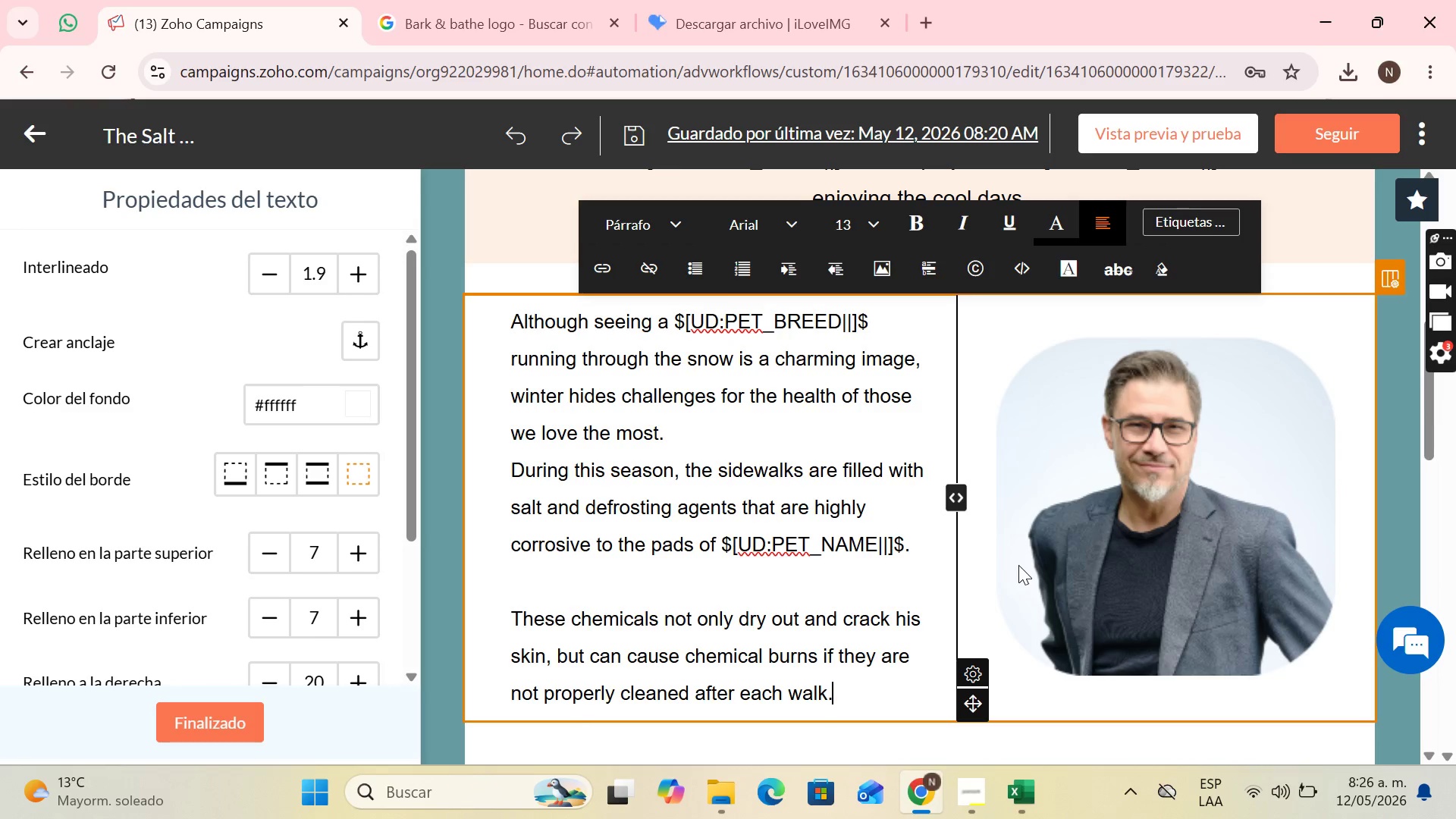 
scroll: coordinate [1019, 510], scroll_direction: down, amount: 4.0
 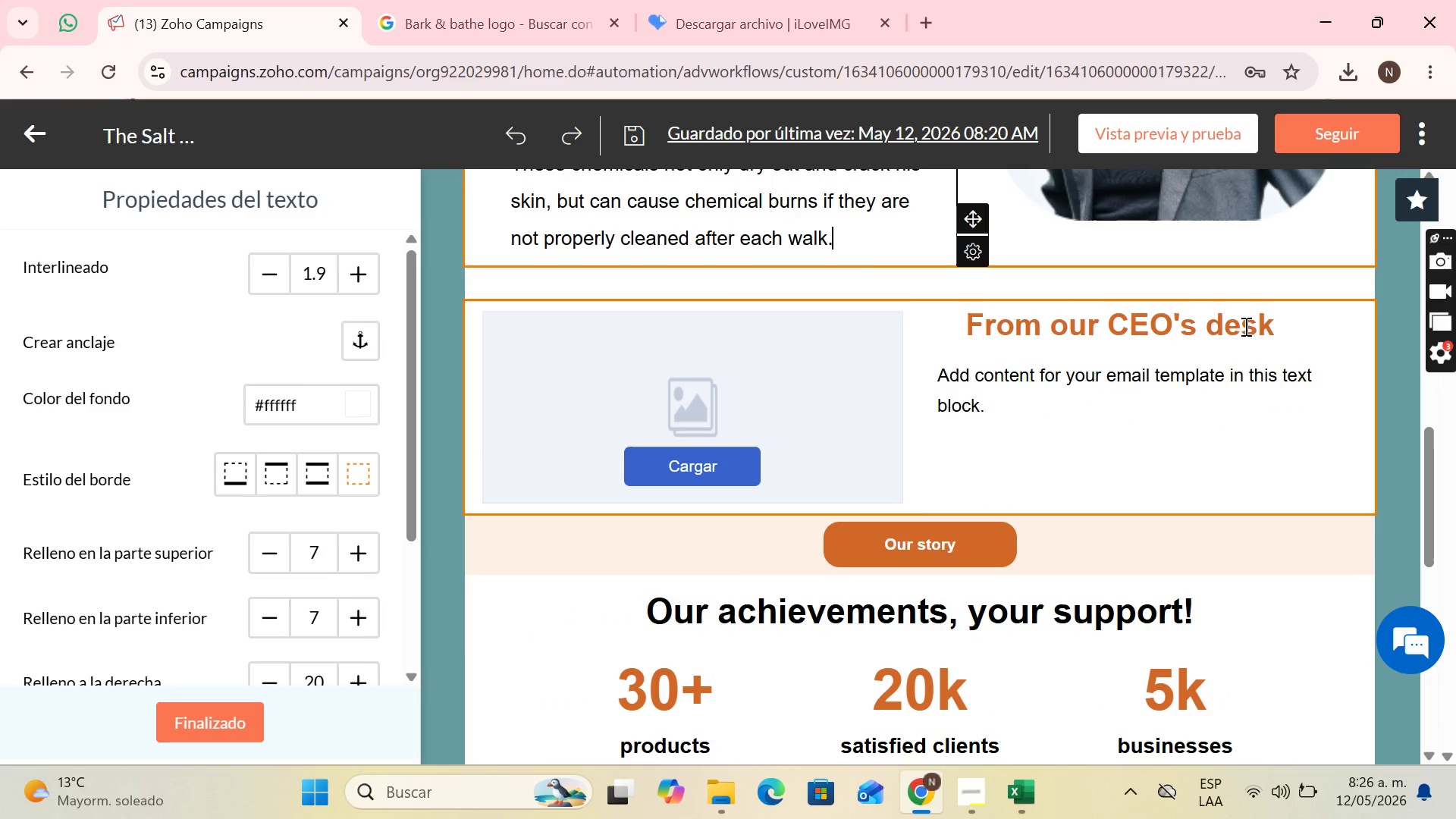 
left_click([1244, 326])
 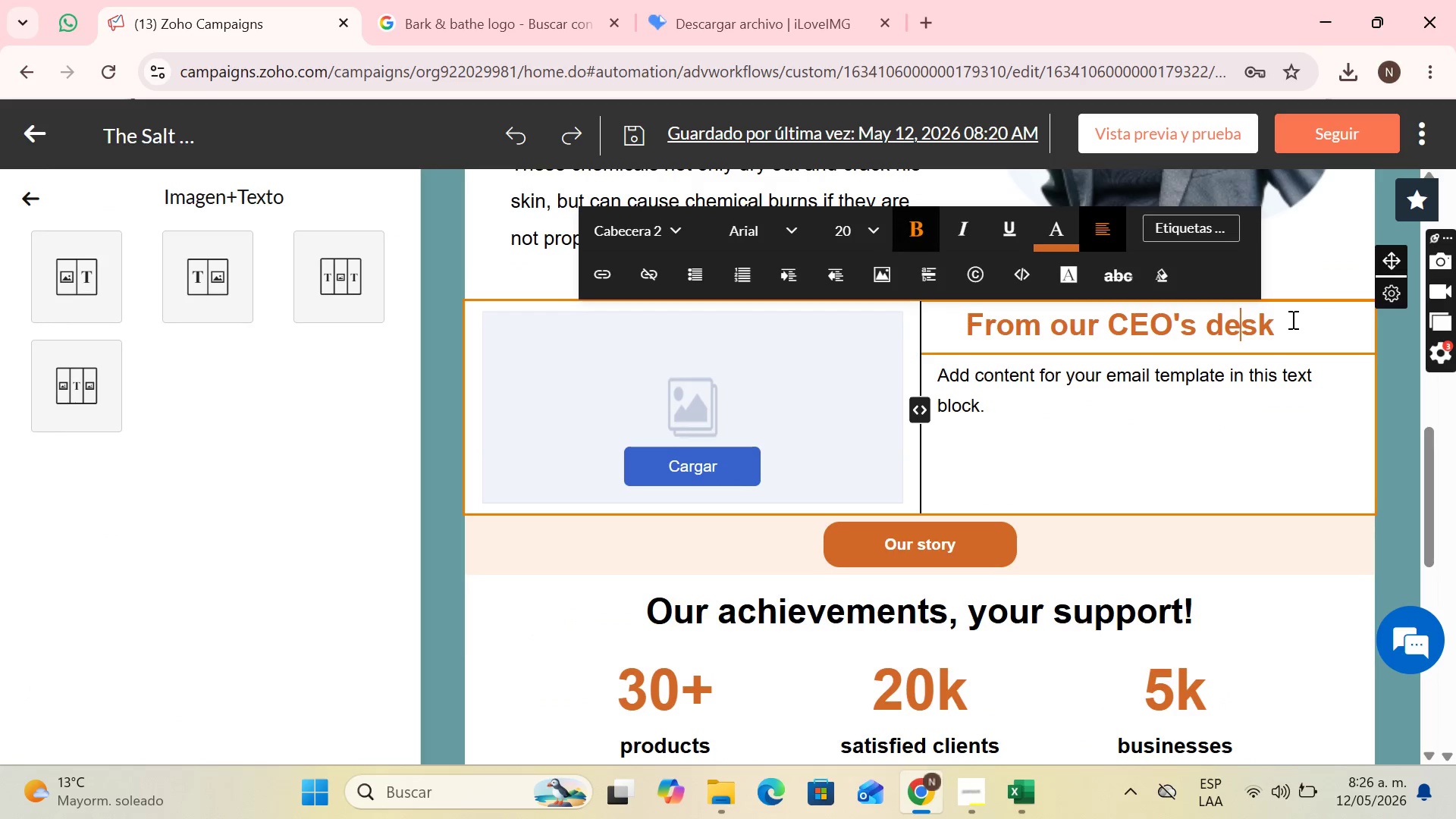 
left_click_drag(start_coordinate=[1286, 323], to_coordinate=[978, 321])
 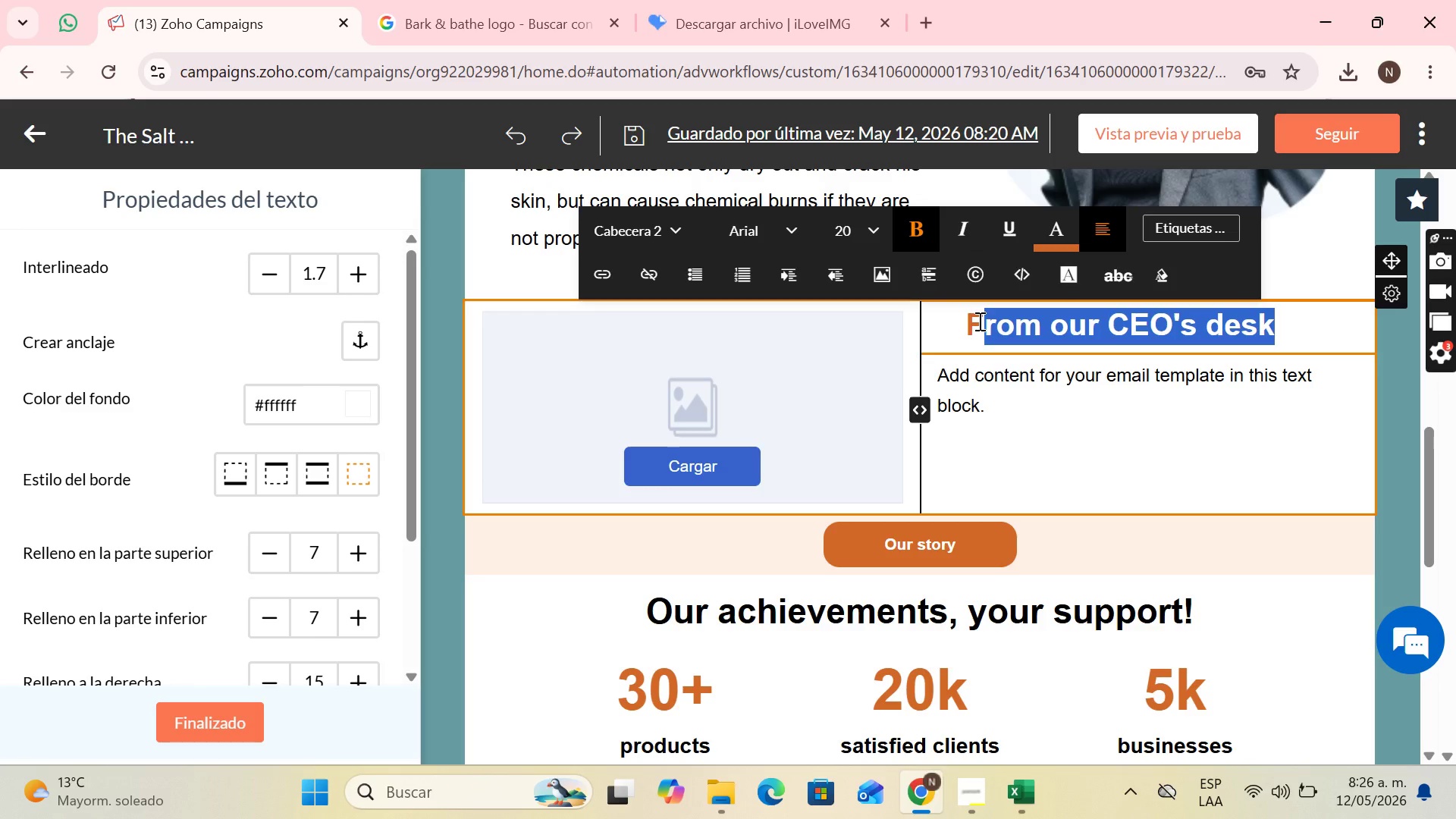 
wait(9.95)
 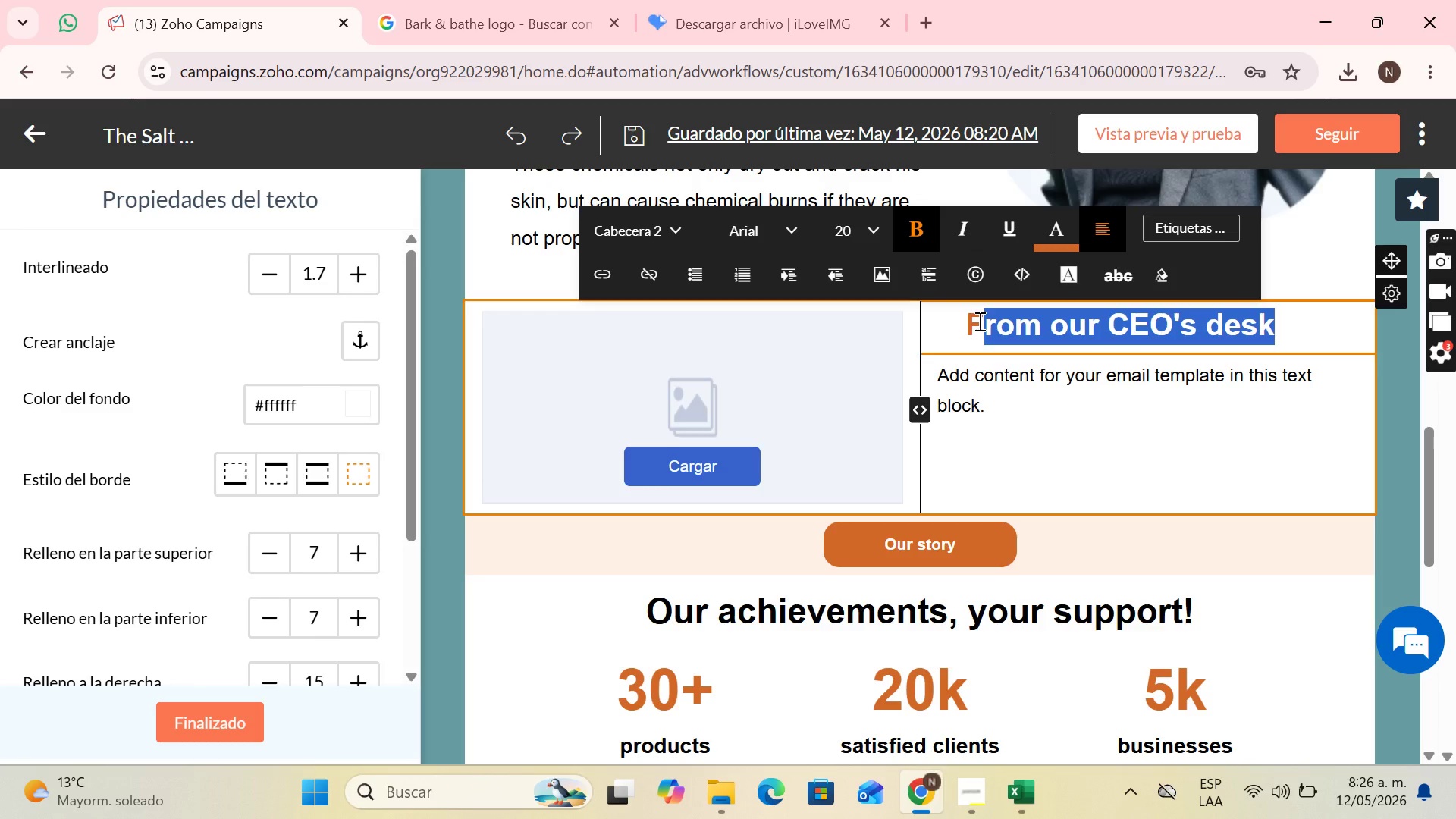 
key(CapsLock)
 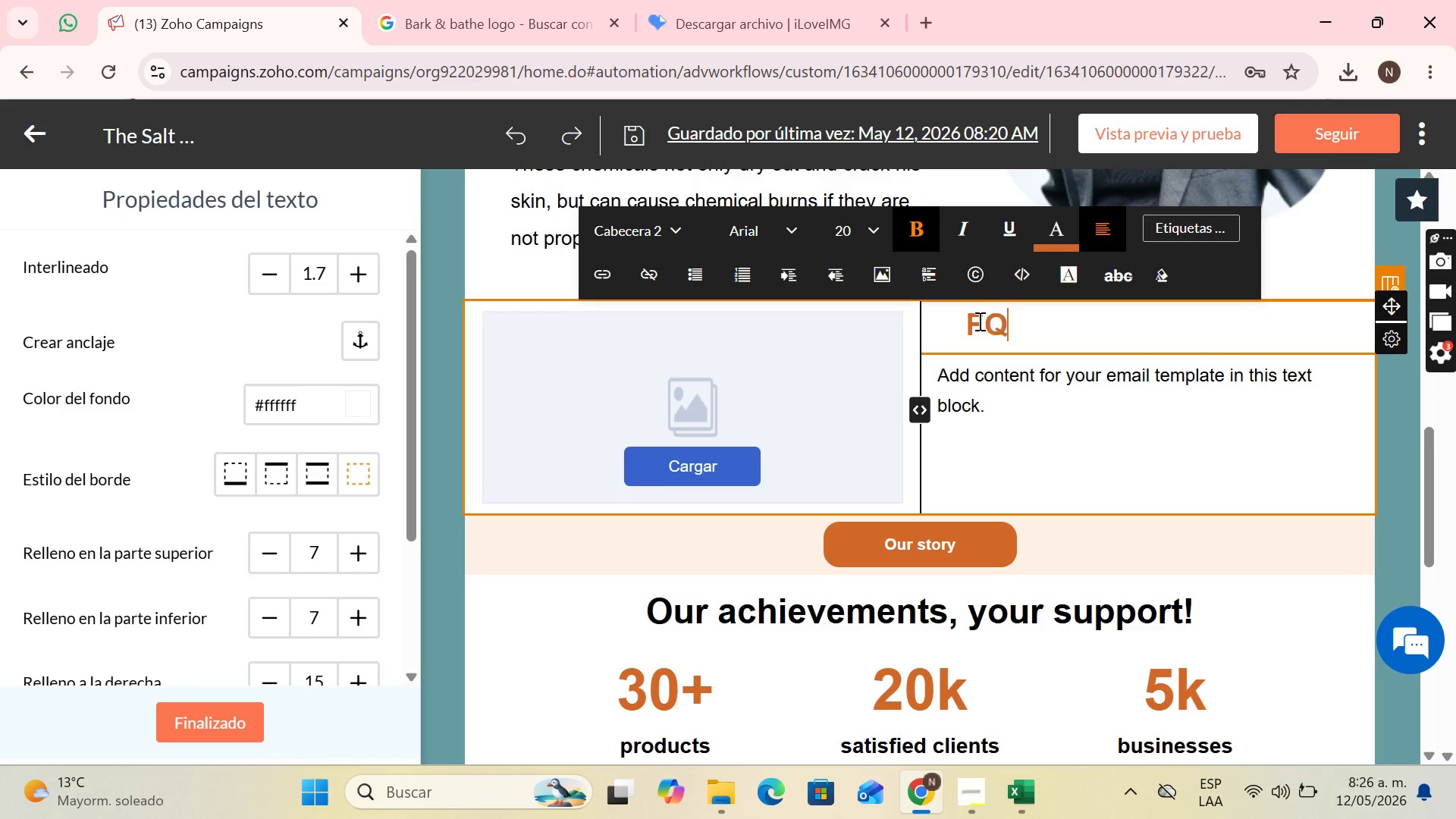 
key(Q)
 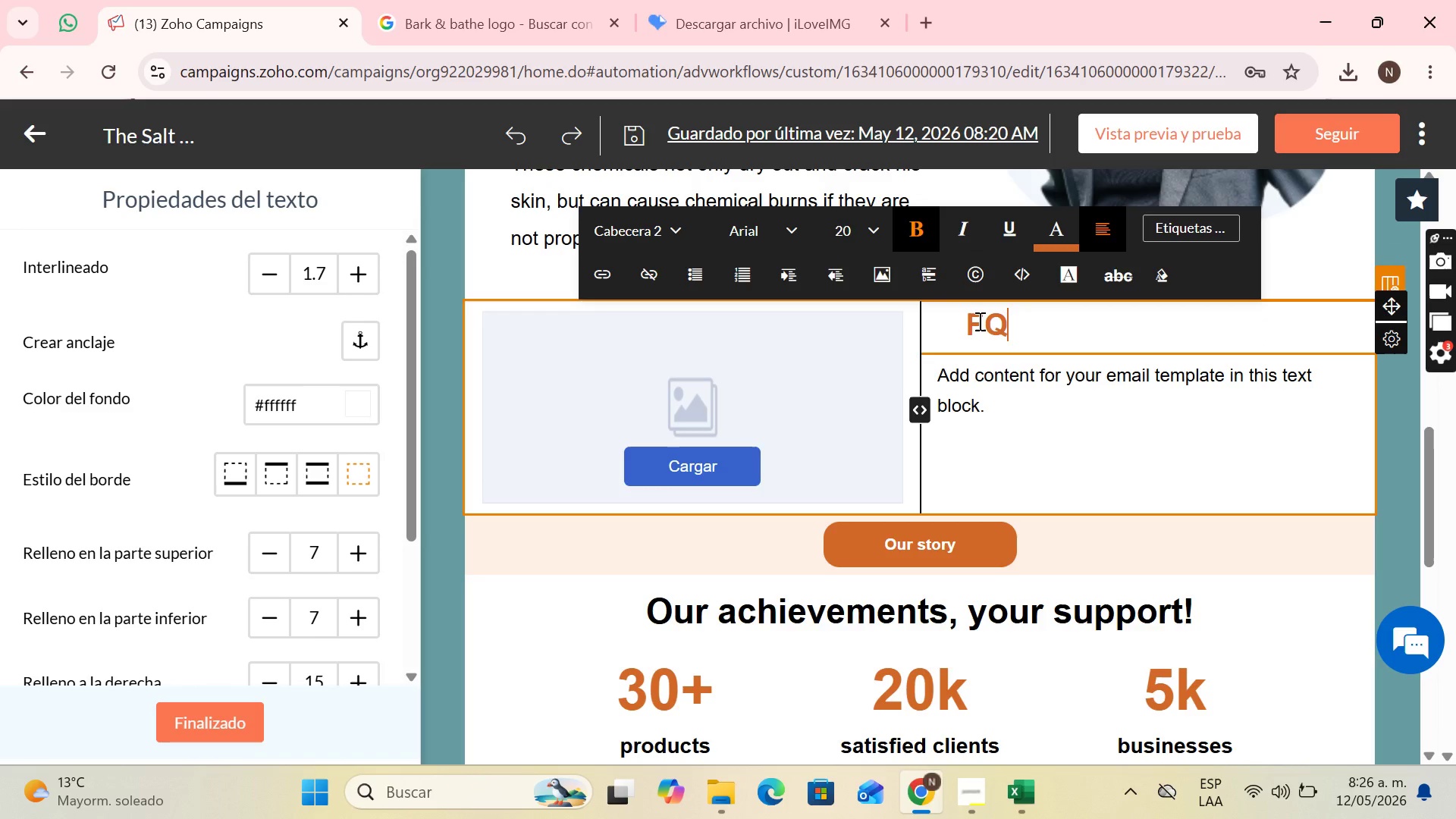 
key(CapsLock)
 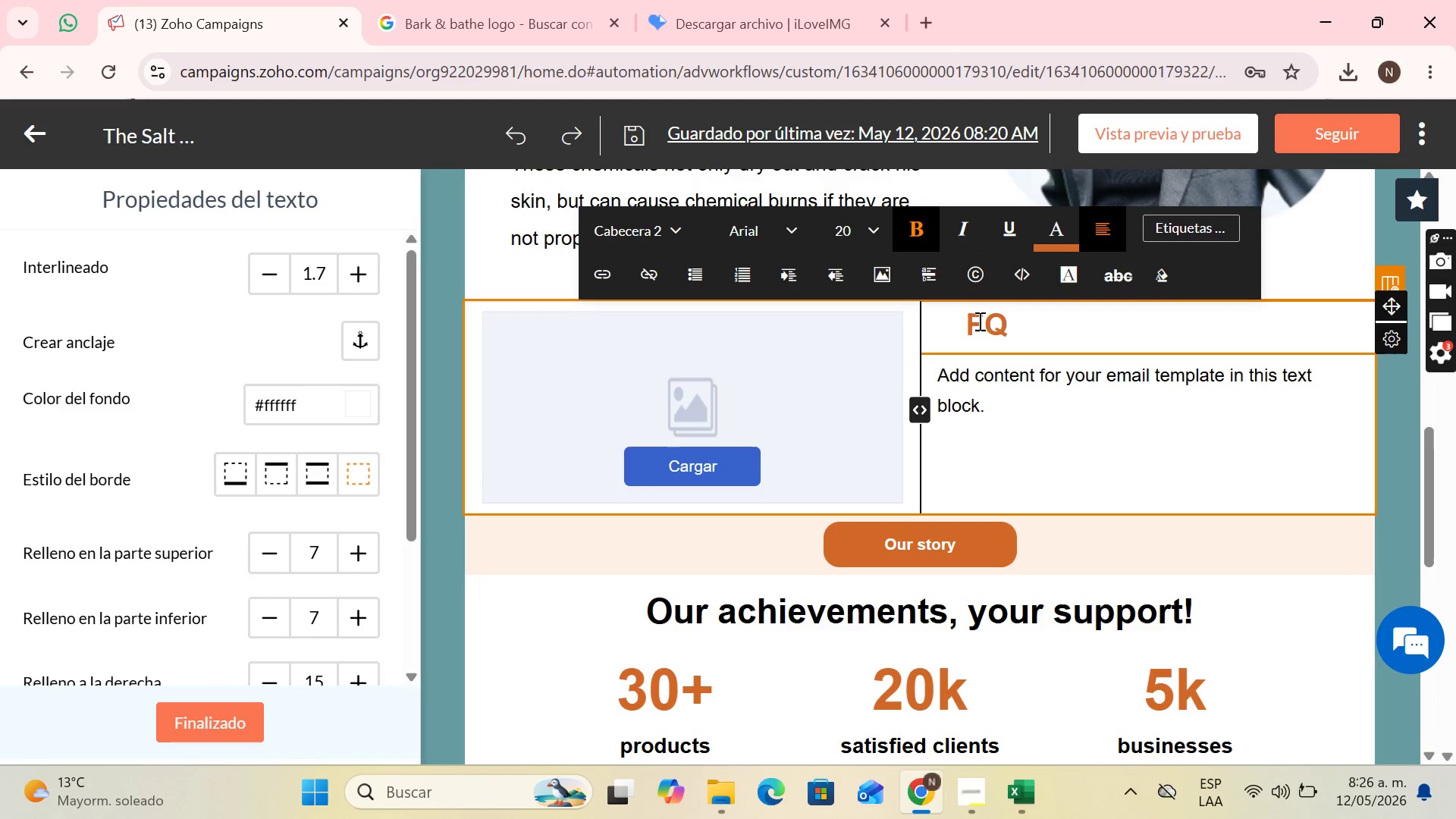 
key(ArrowLeft)
 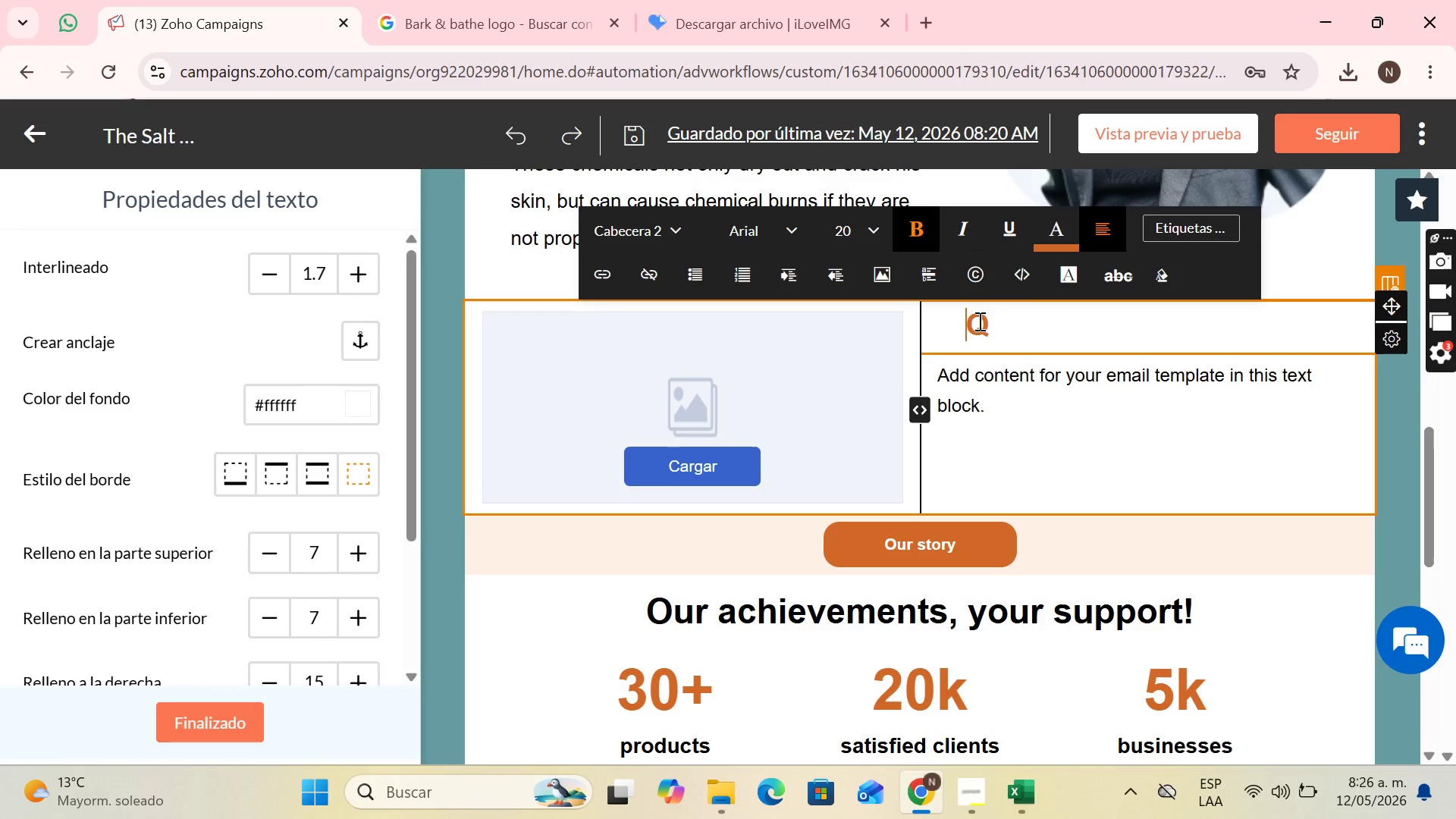 
key(Backspace)
 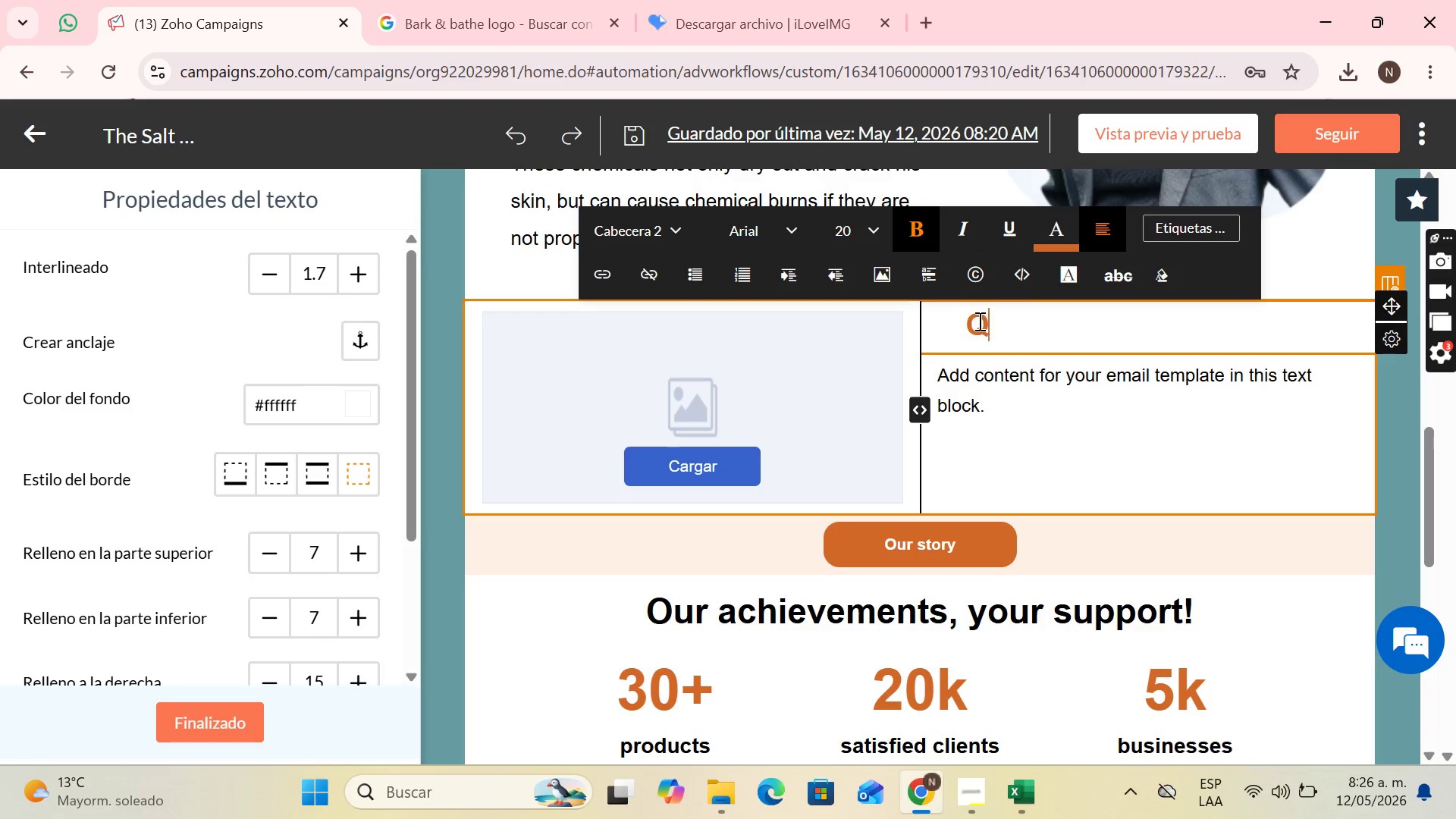 
key(ArrowRight)
 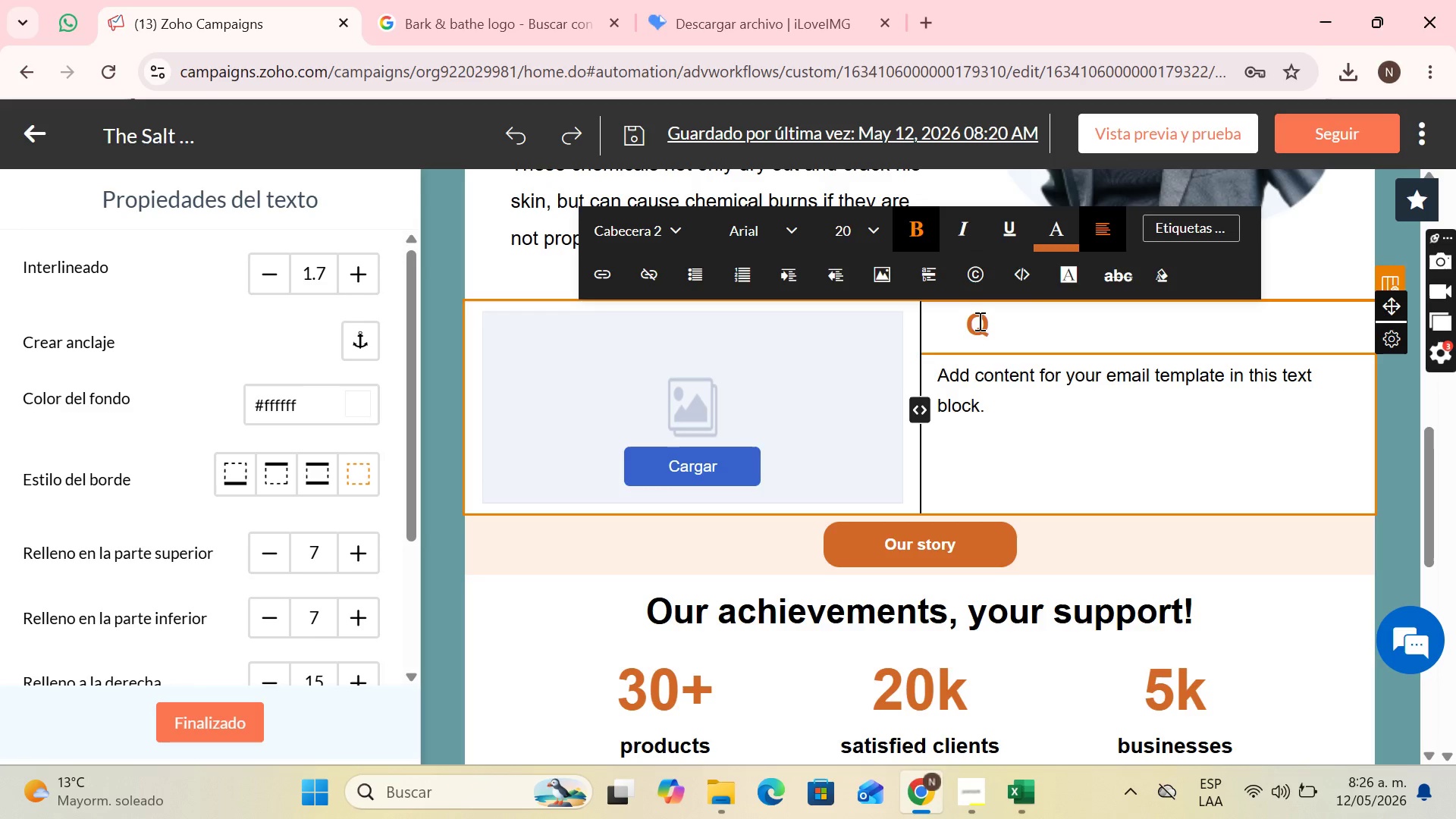 
type(uick Wellness Tips>)
 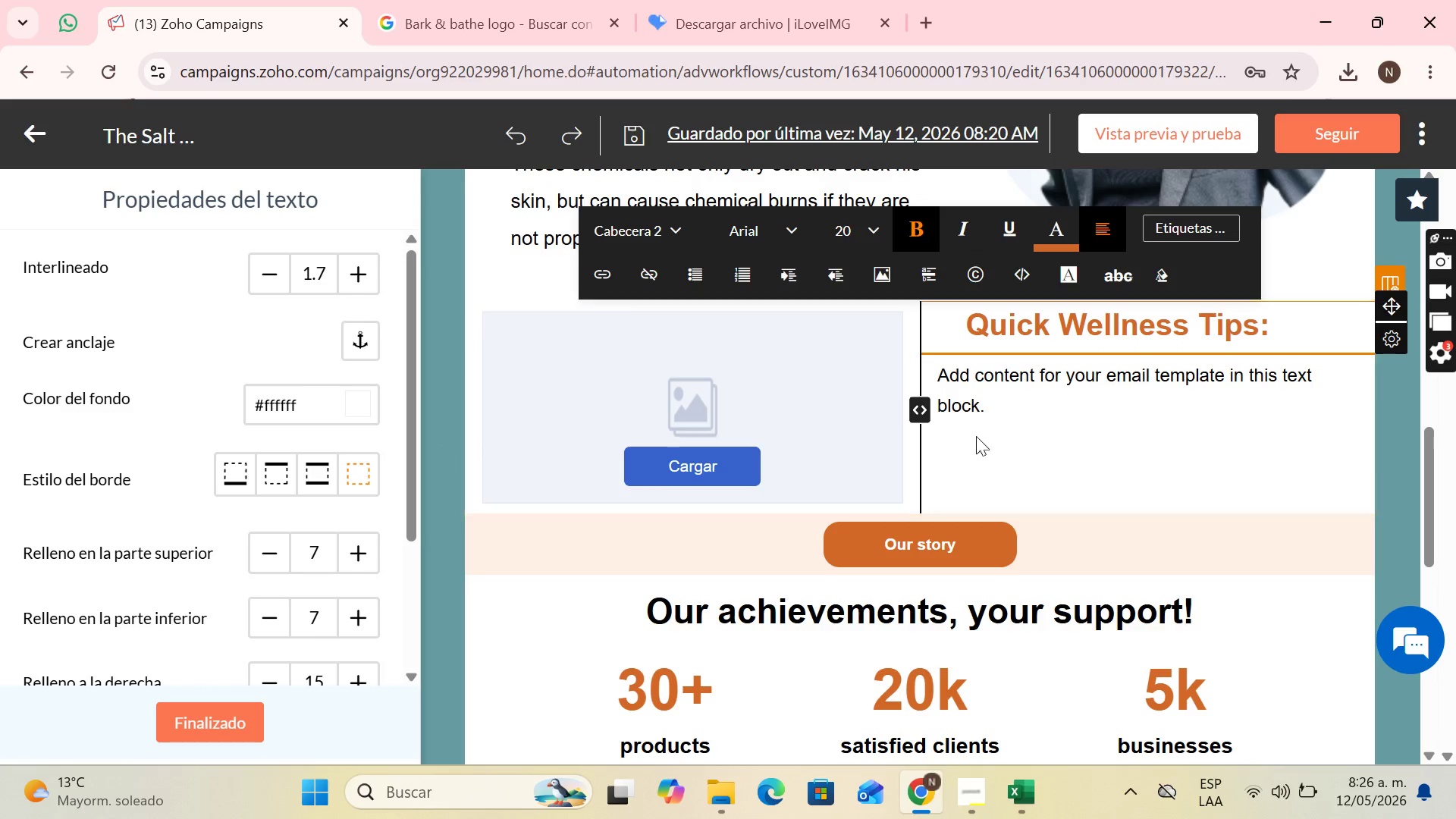 
left_click([987, 395])
 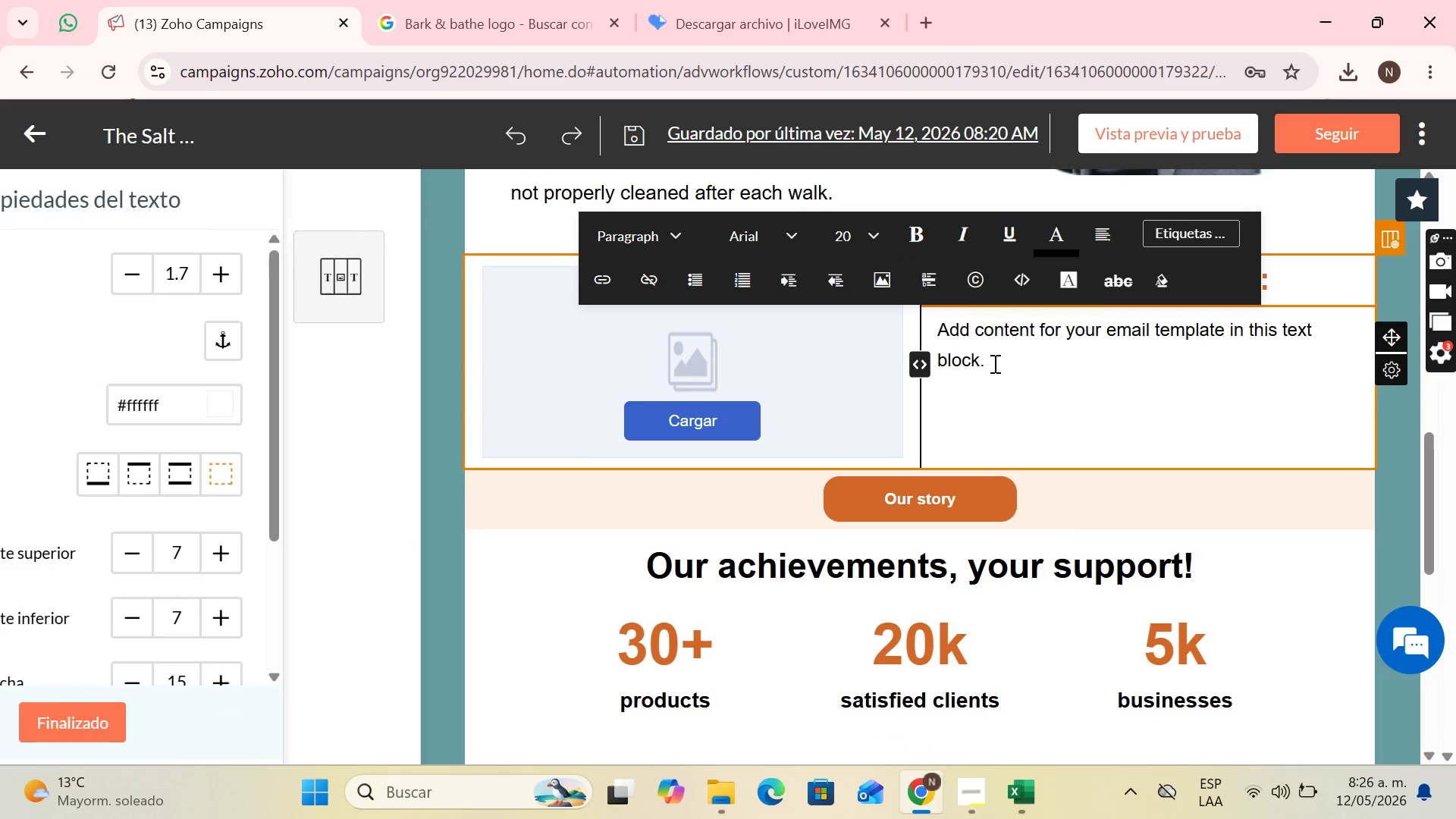 
left_click_drag(start_coordinate=[995, 362], to_coordinate=[948, 326])
 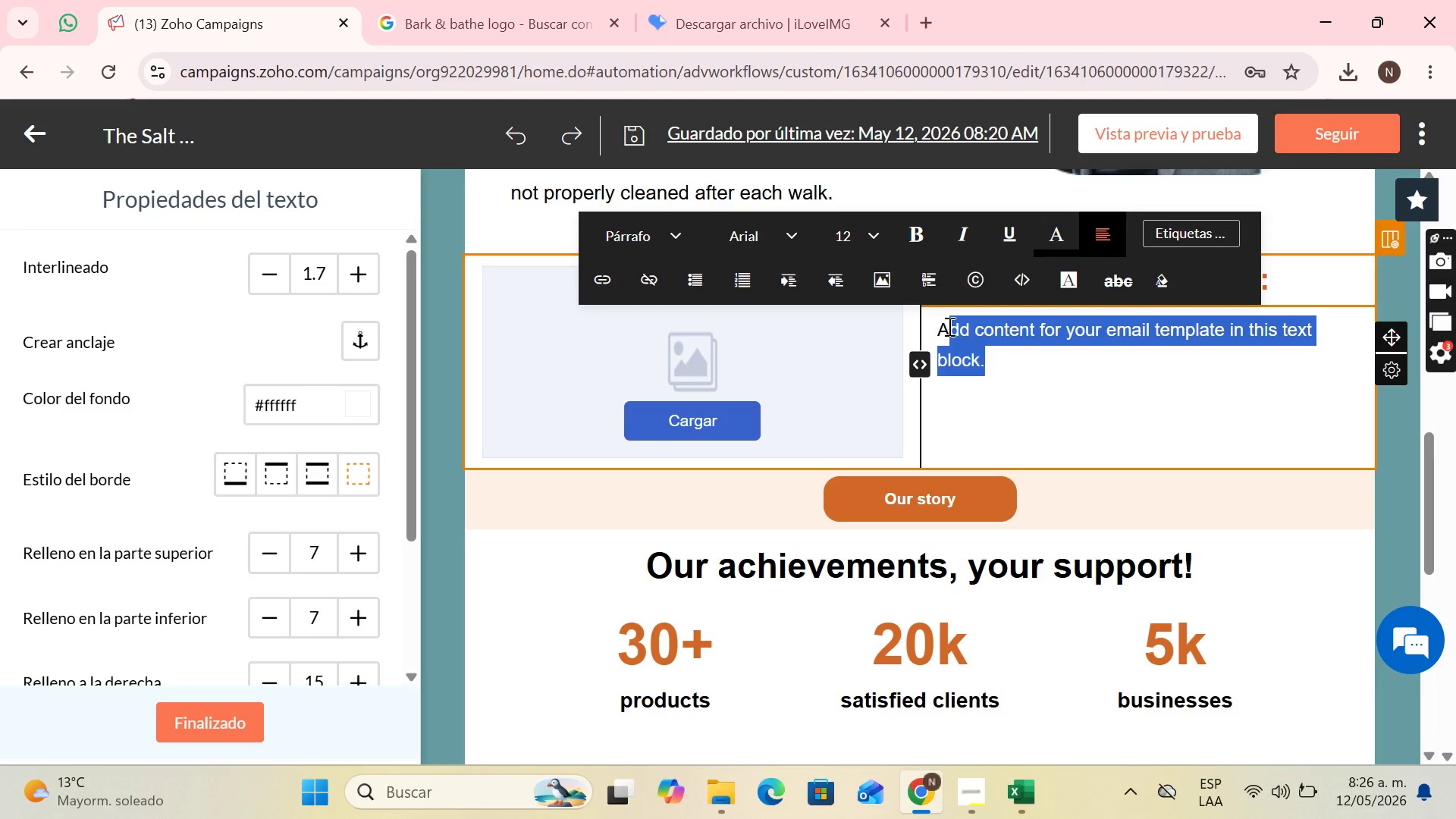 
key(Backspace)
key(Backspace)
type(Always Clean> Use awa)
key(Backspace)
key(Backspace)
key(Backspace)
type(a warm towel to remove)
 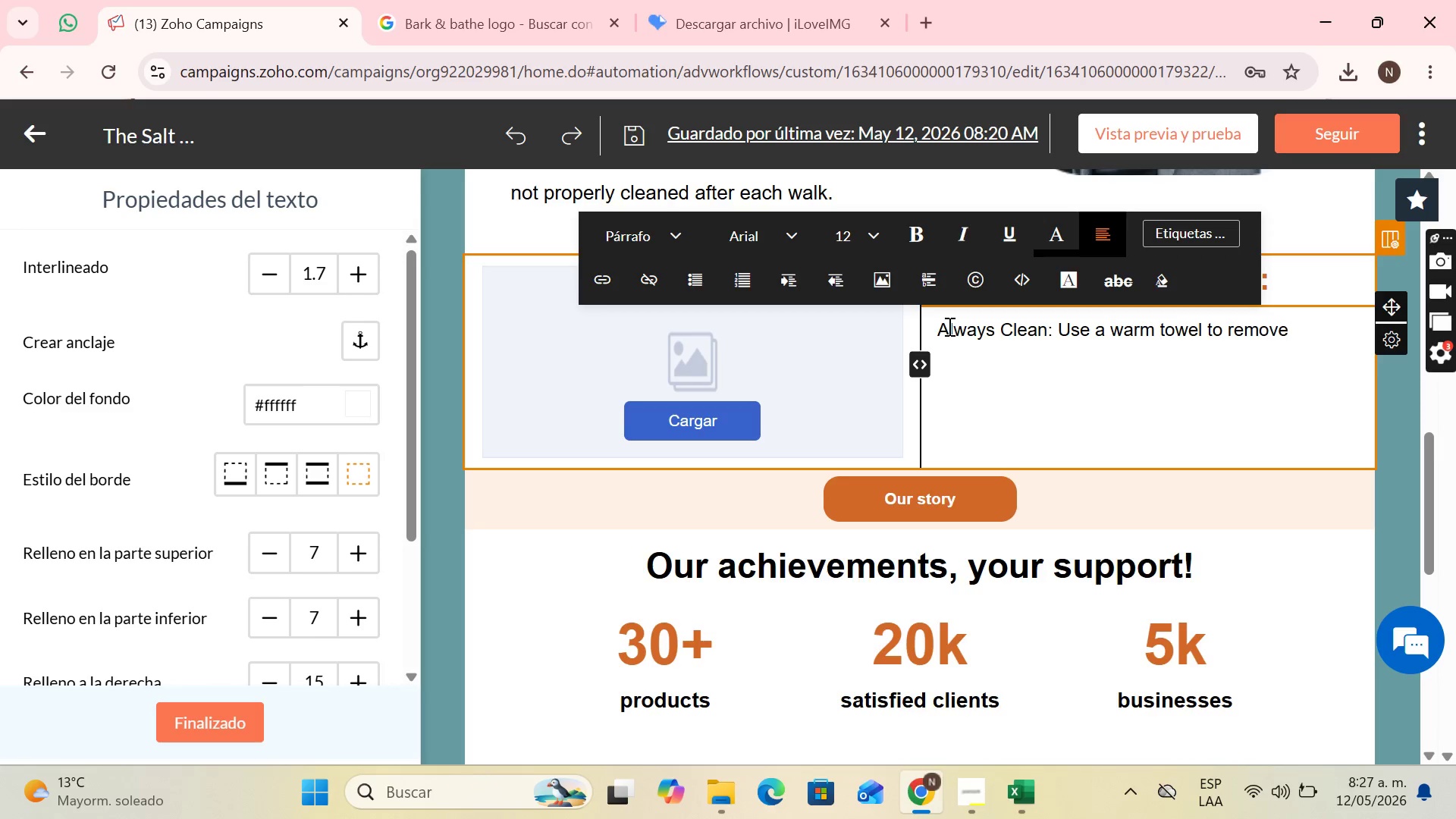 
type( salt resu)
key(Backspace)
type(idues)
 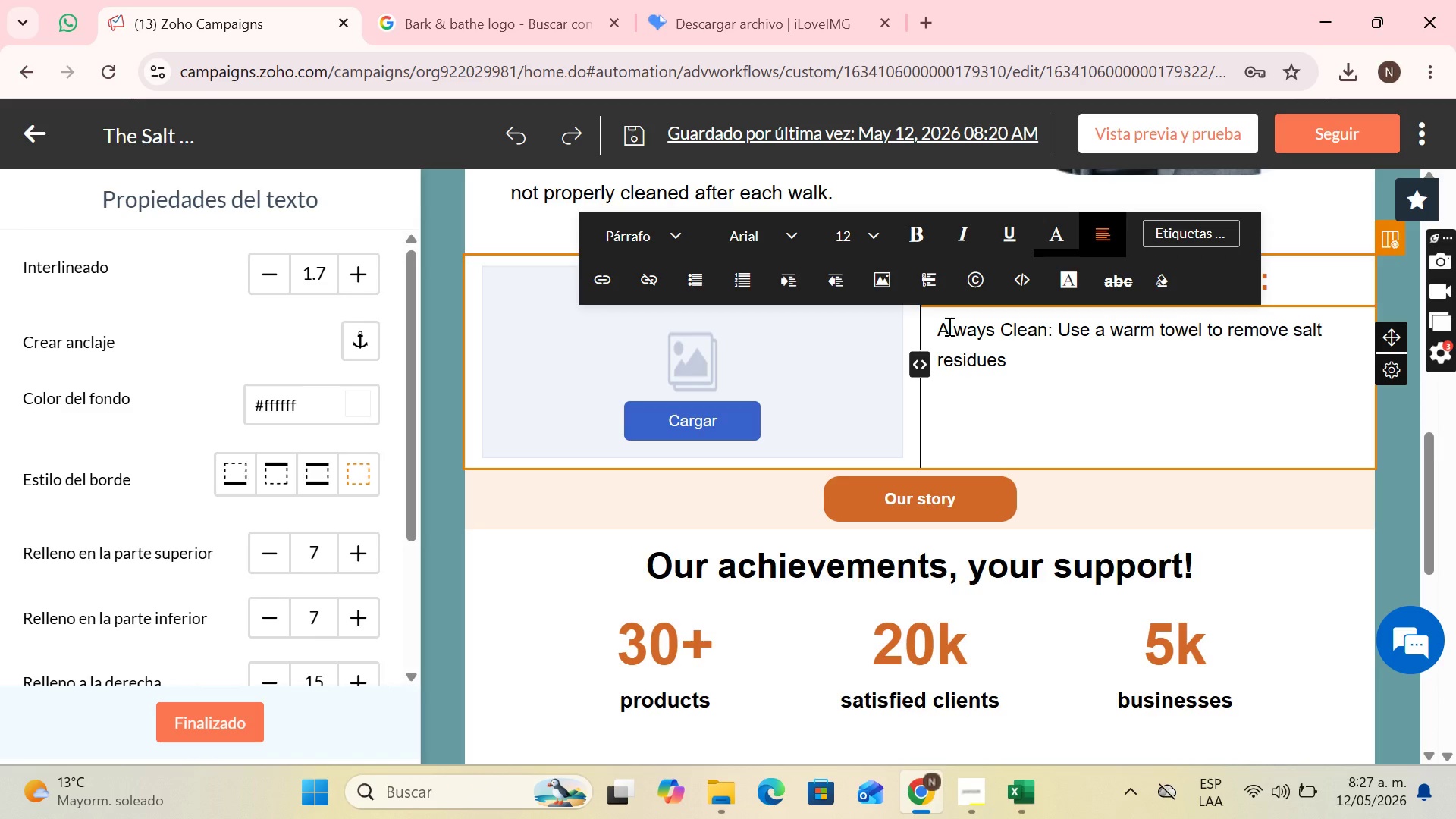 
type( after going out )
 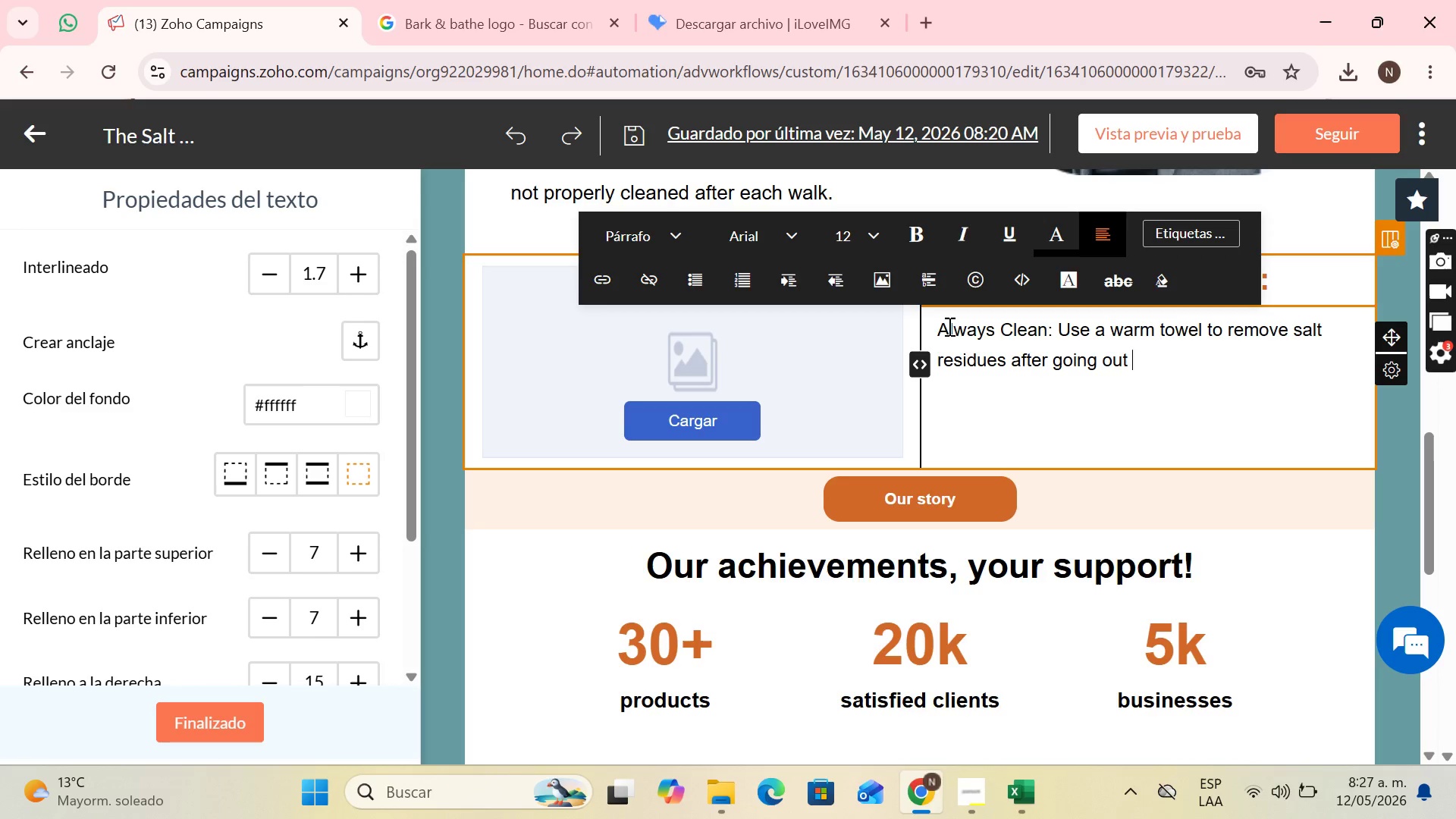 
wait(6.06)
 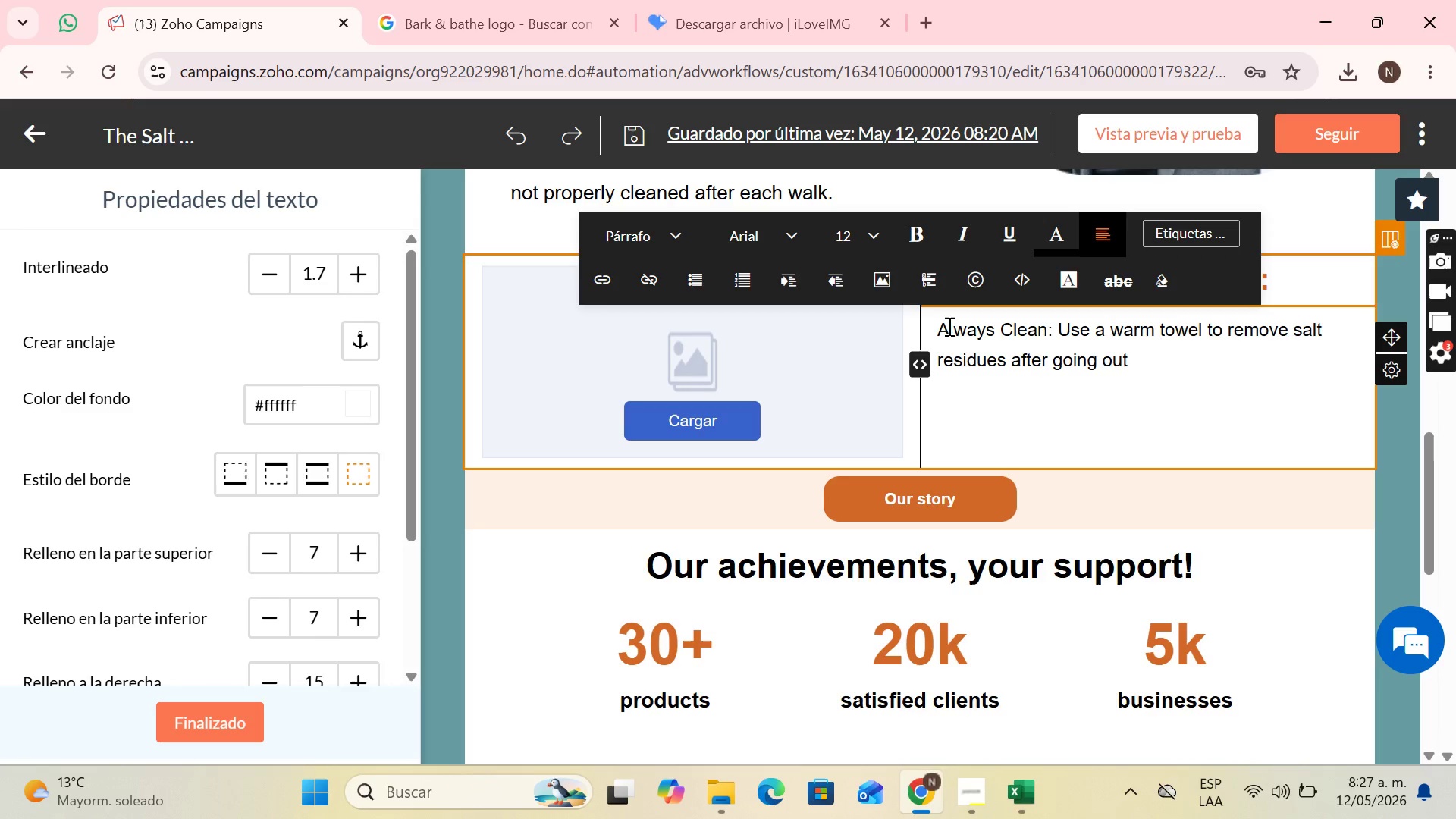 
key(Enter)
 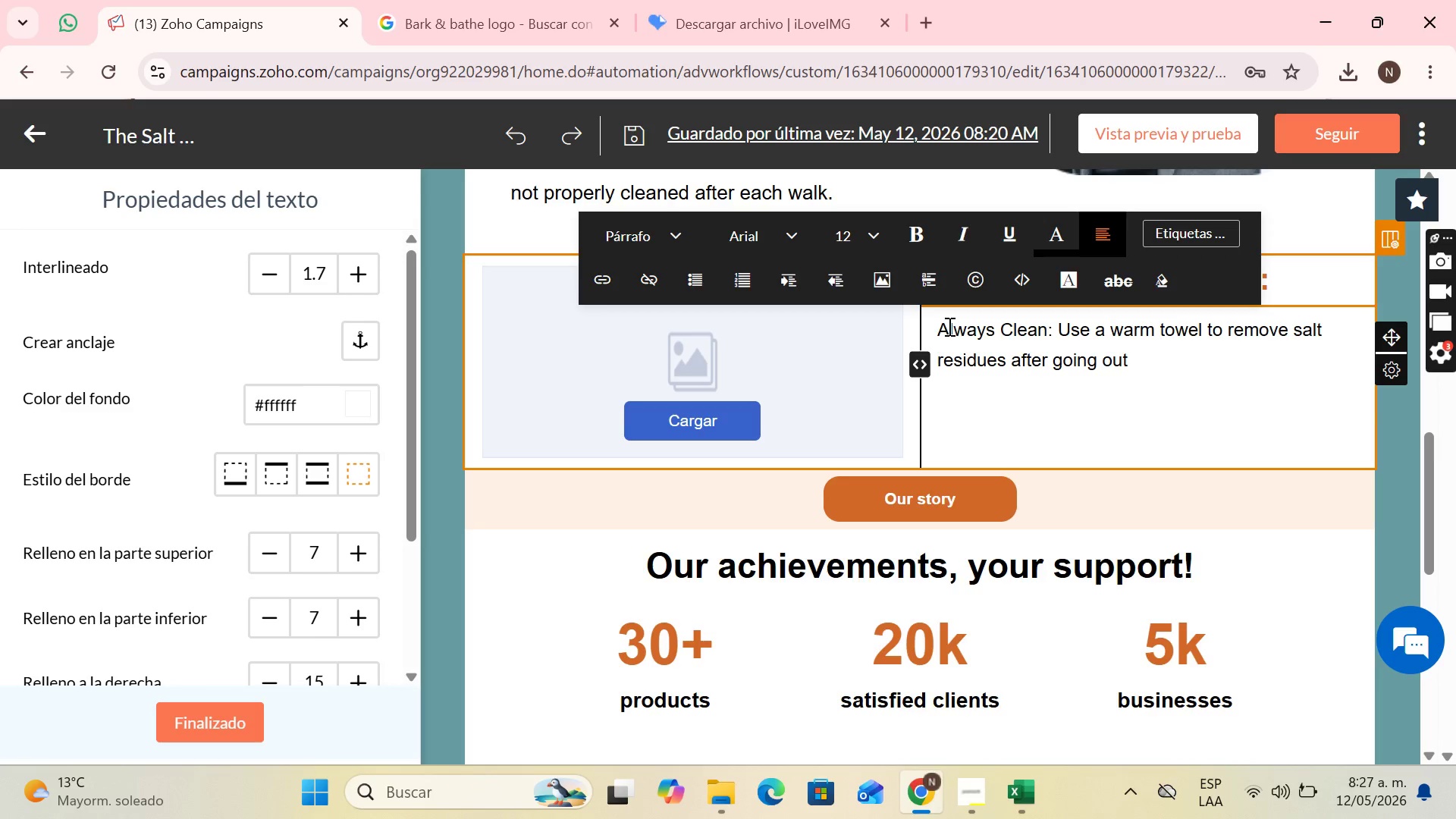 
key(Enter)
 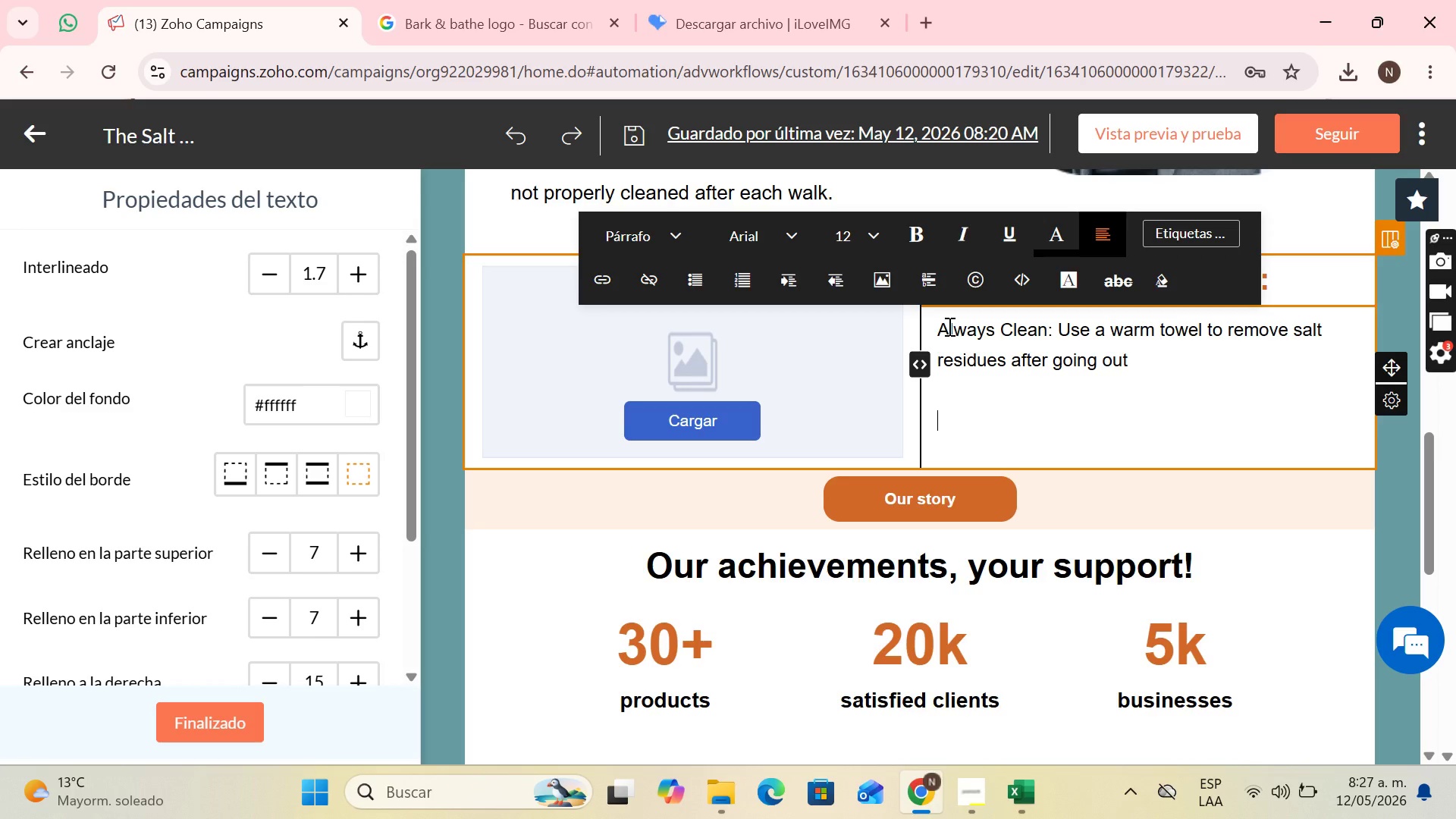 
type(G)
key(Backspace)
type(Hydration)
 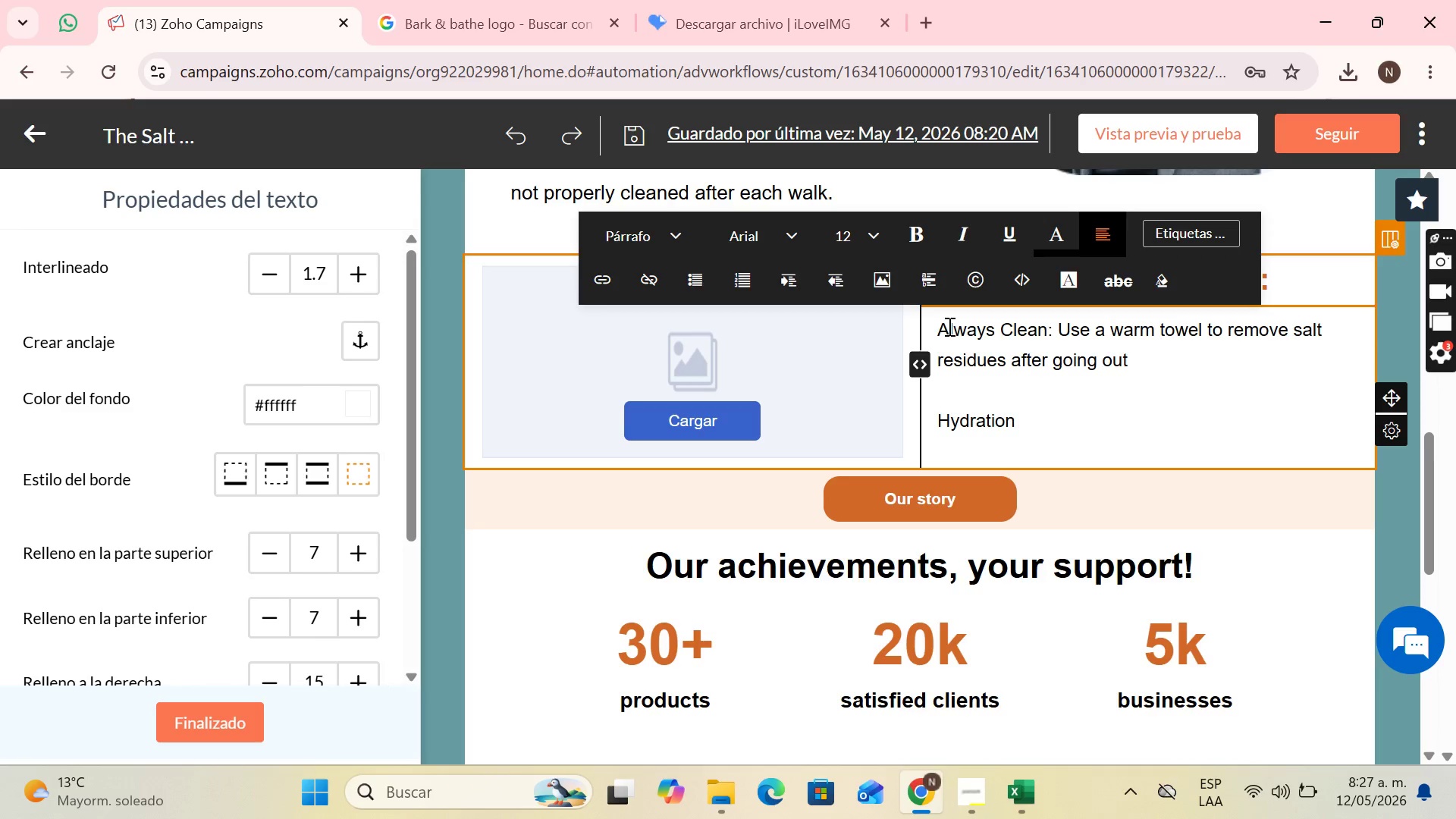 
hold_key(key=ArrowLeft, duration=0.77)
 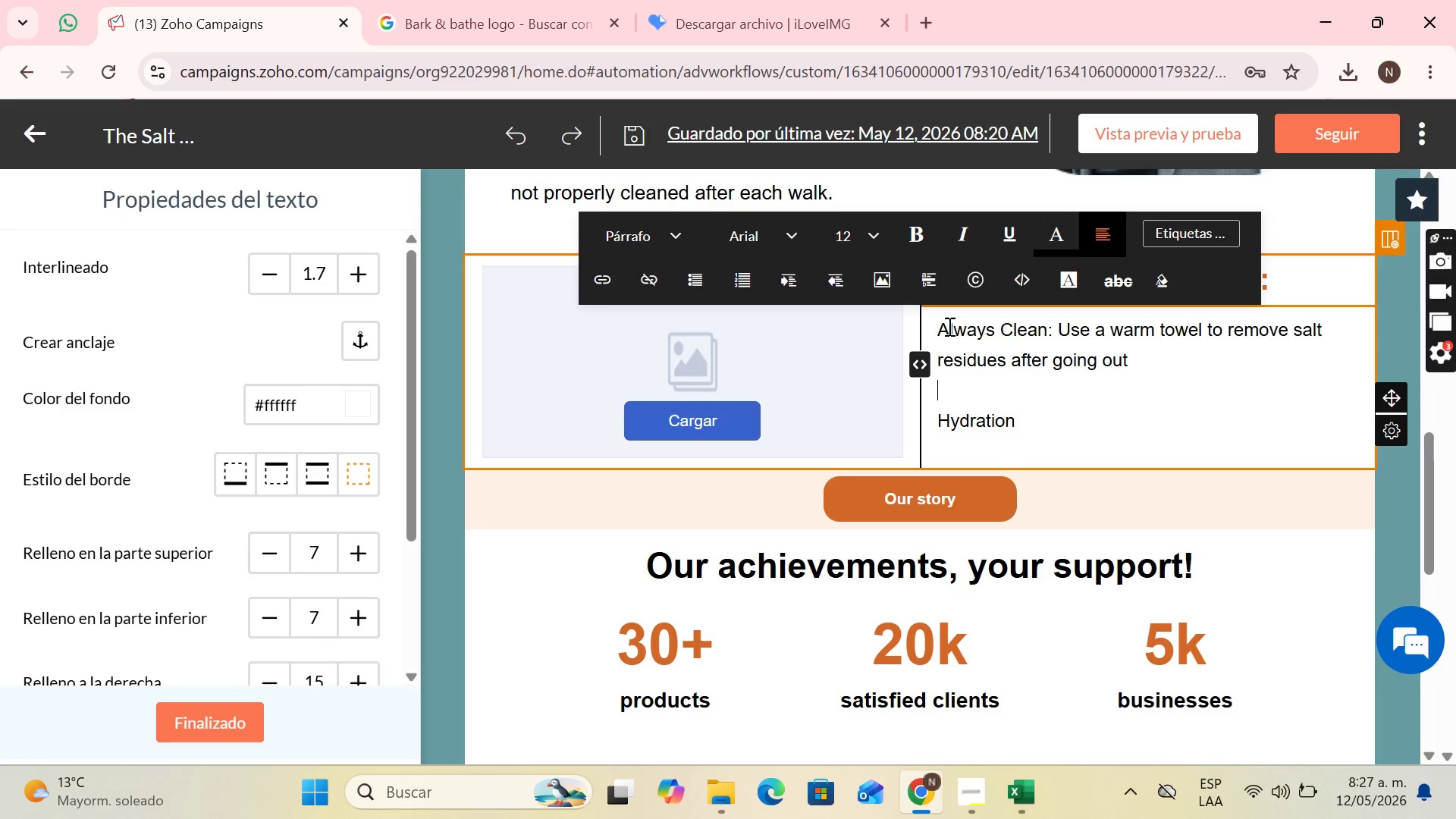 
key(ArrowLeft)
 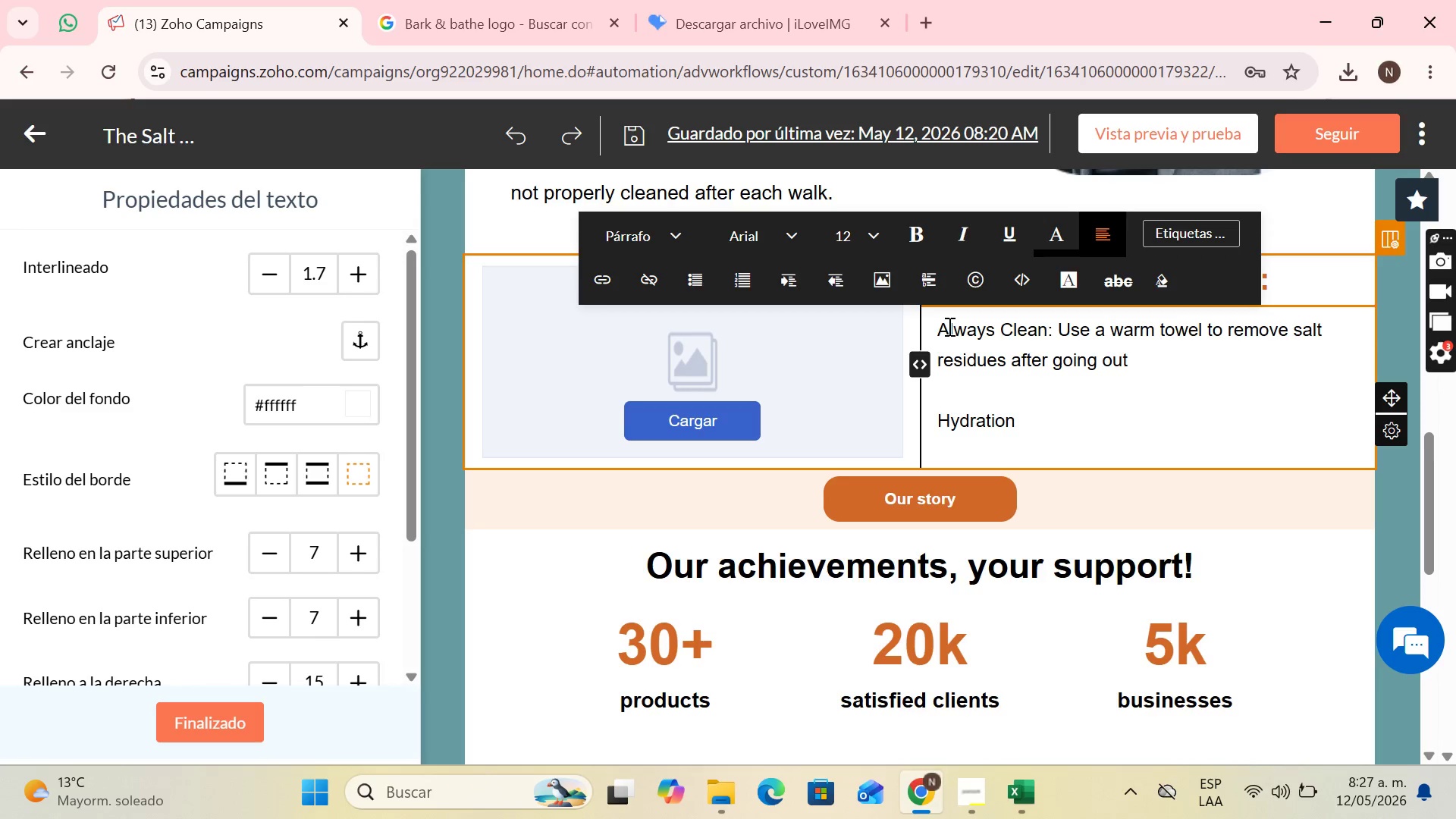 
key(ArrowDown)
 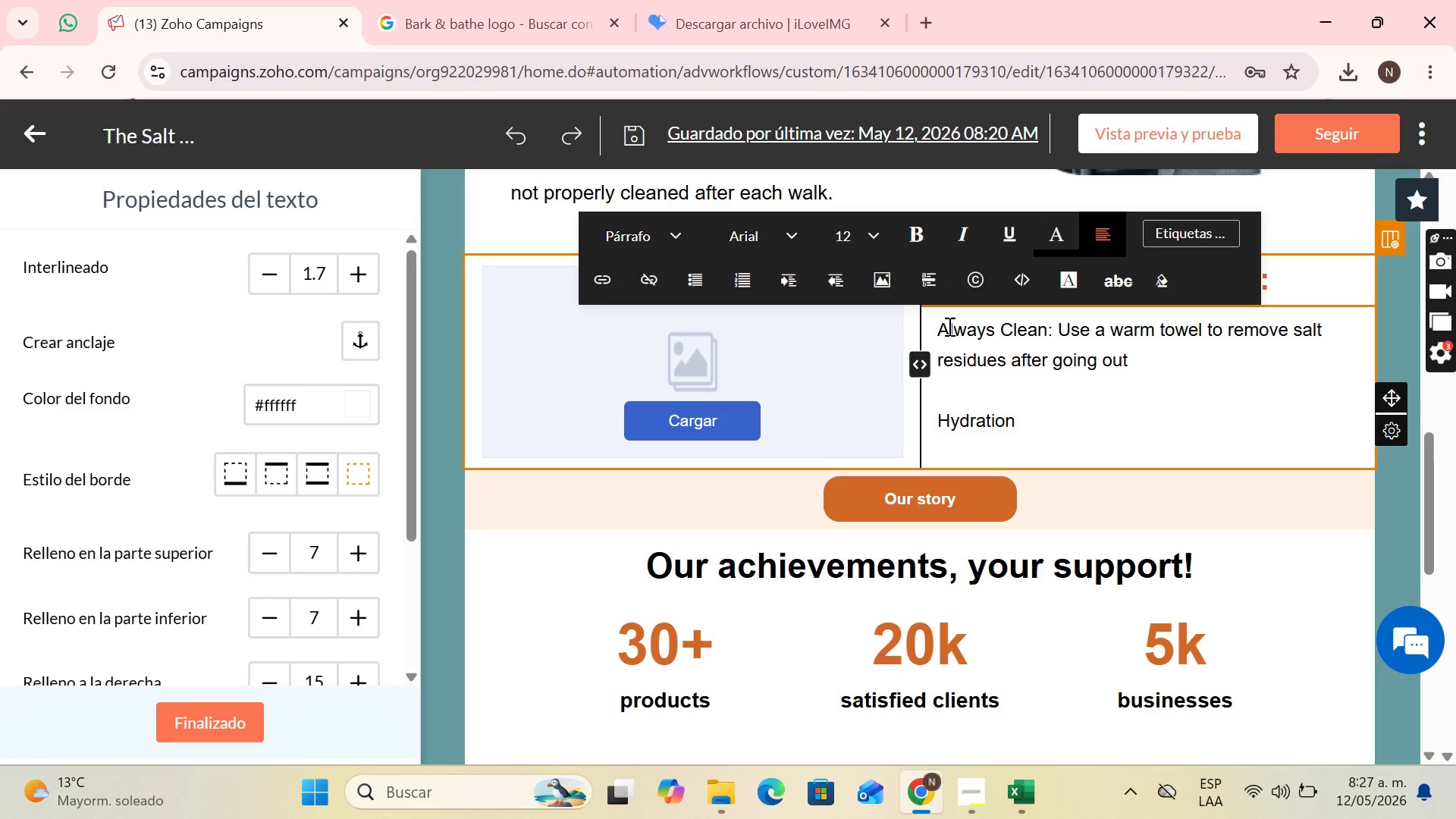 
key(Minus)
 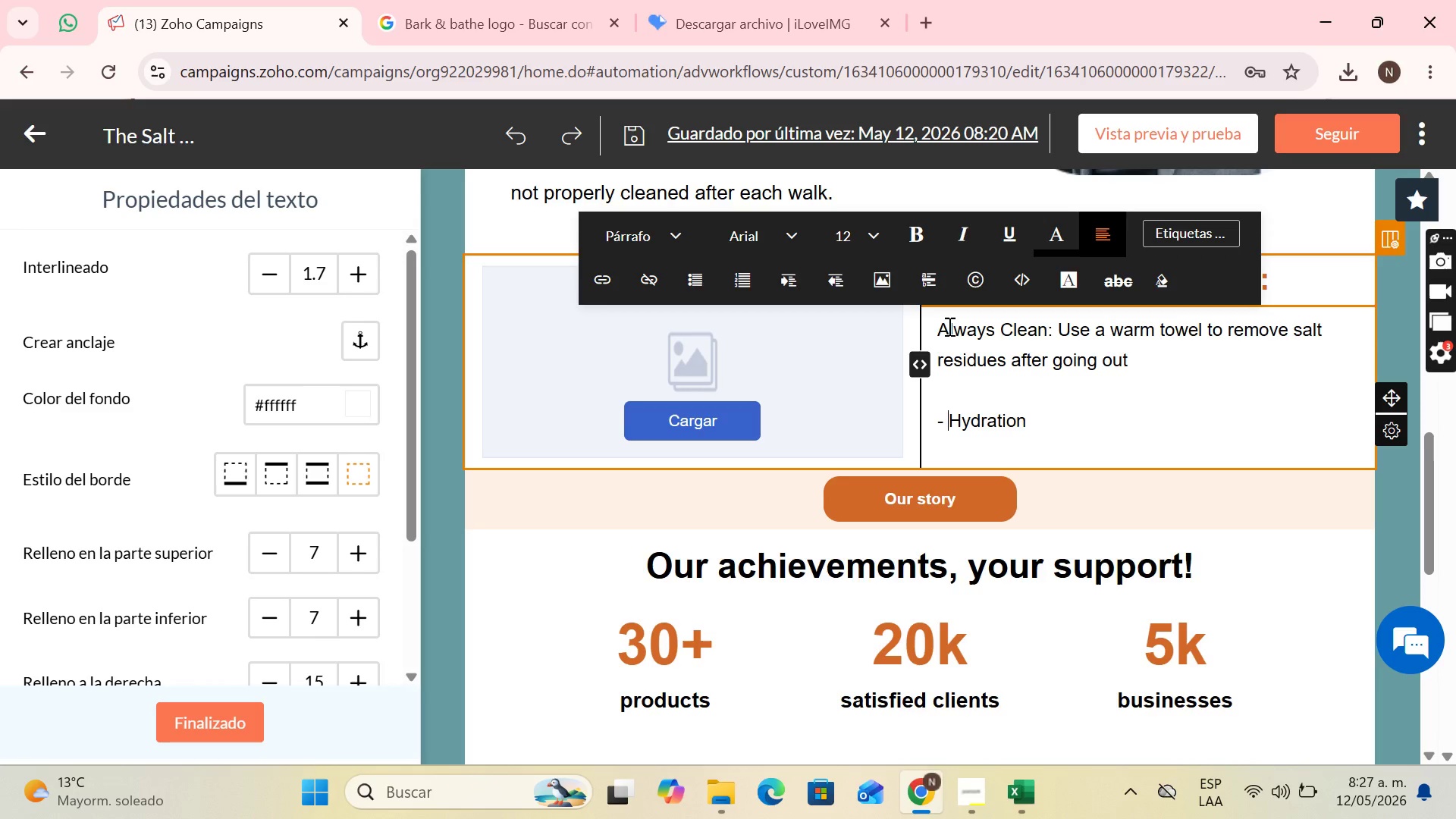 
key(Space)
 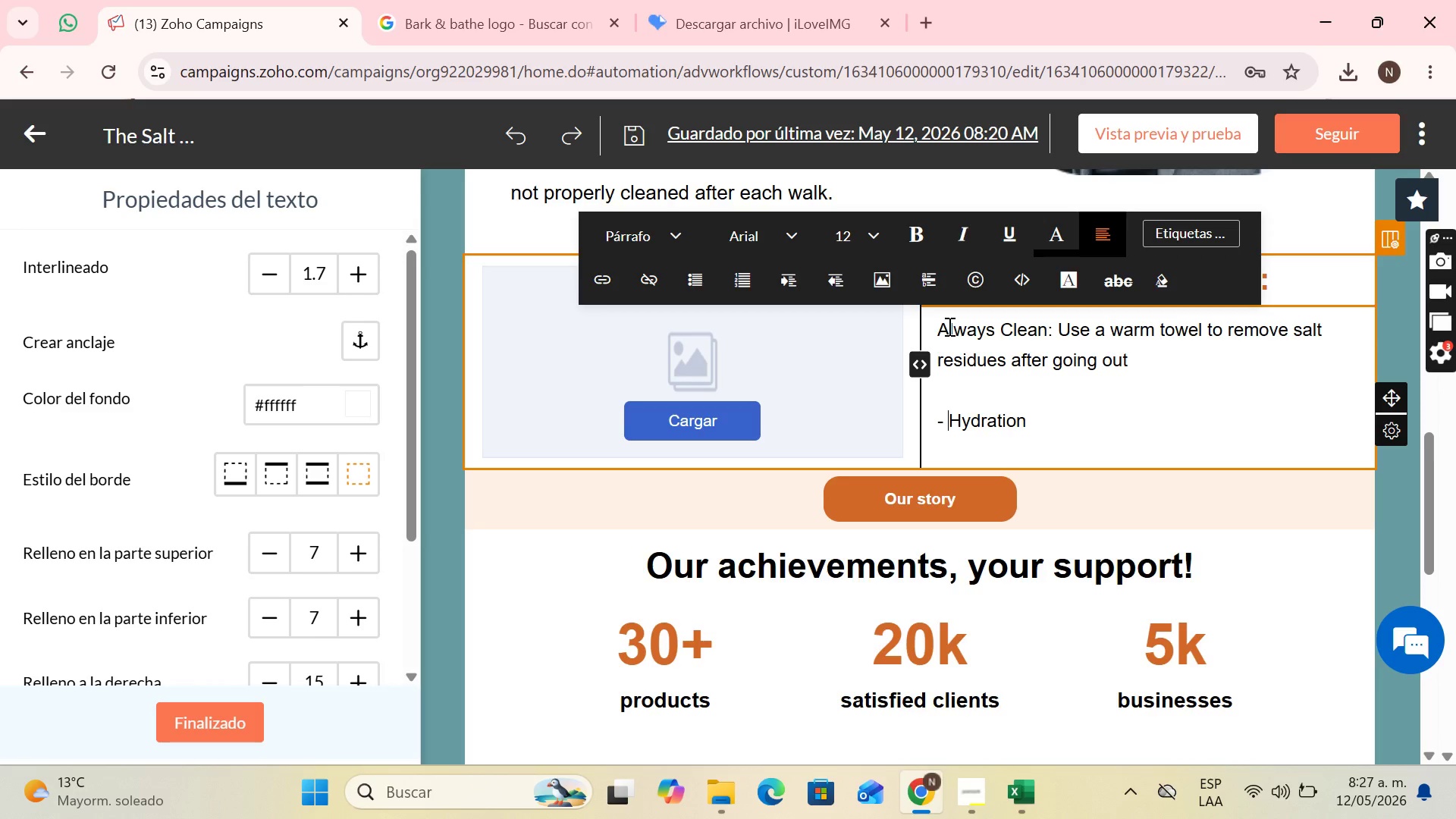 
hold_key(key=ShiftRight, duration=0.44)
 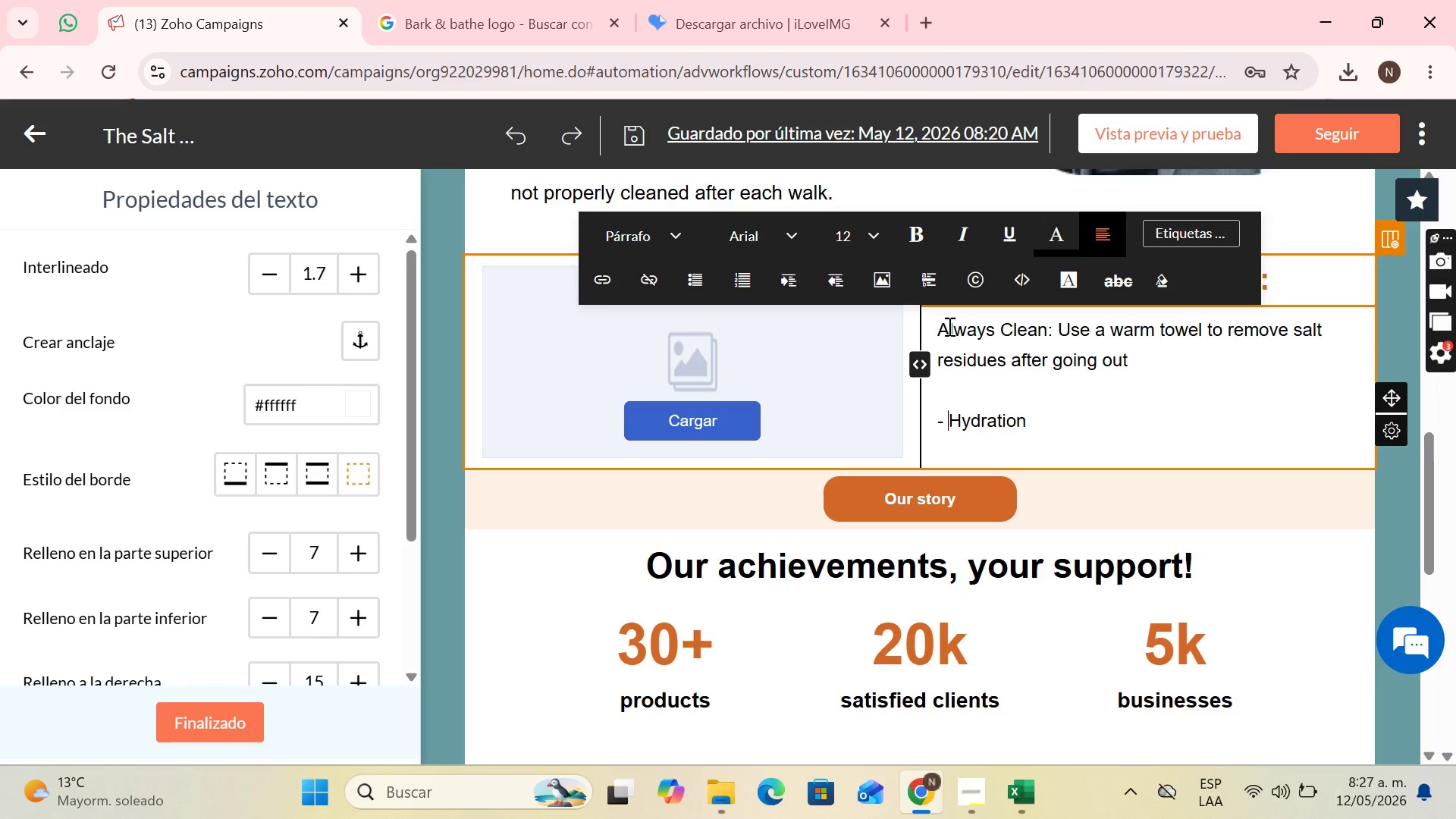 
key(ArrowUp)
 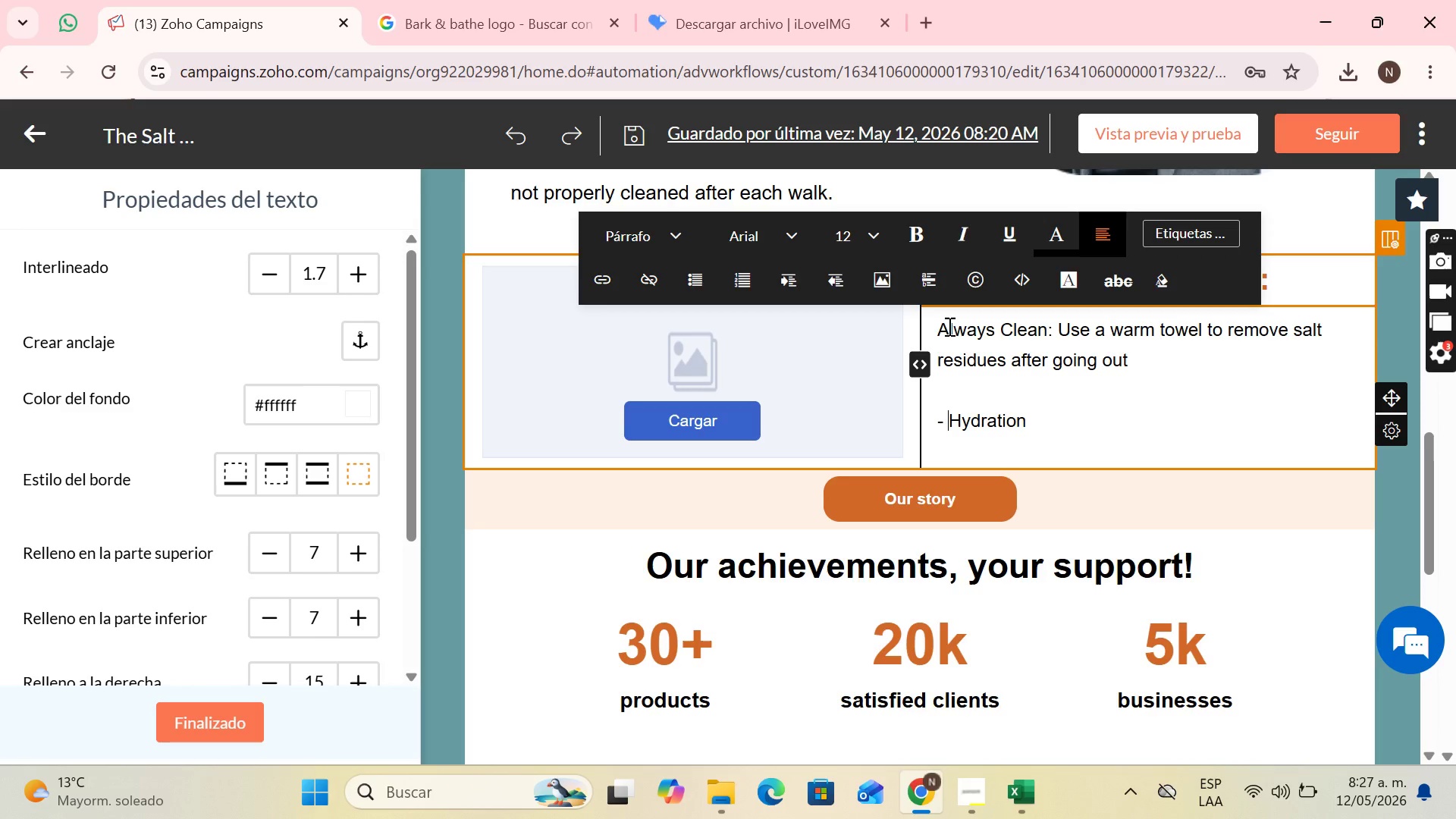 
key(ArrowDown)
 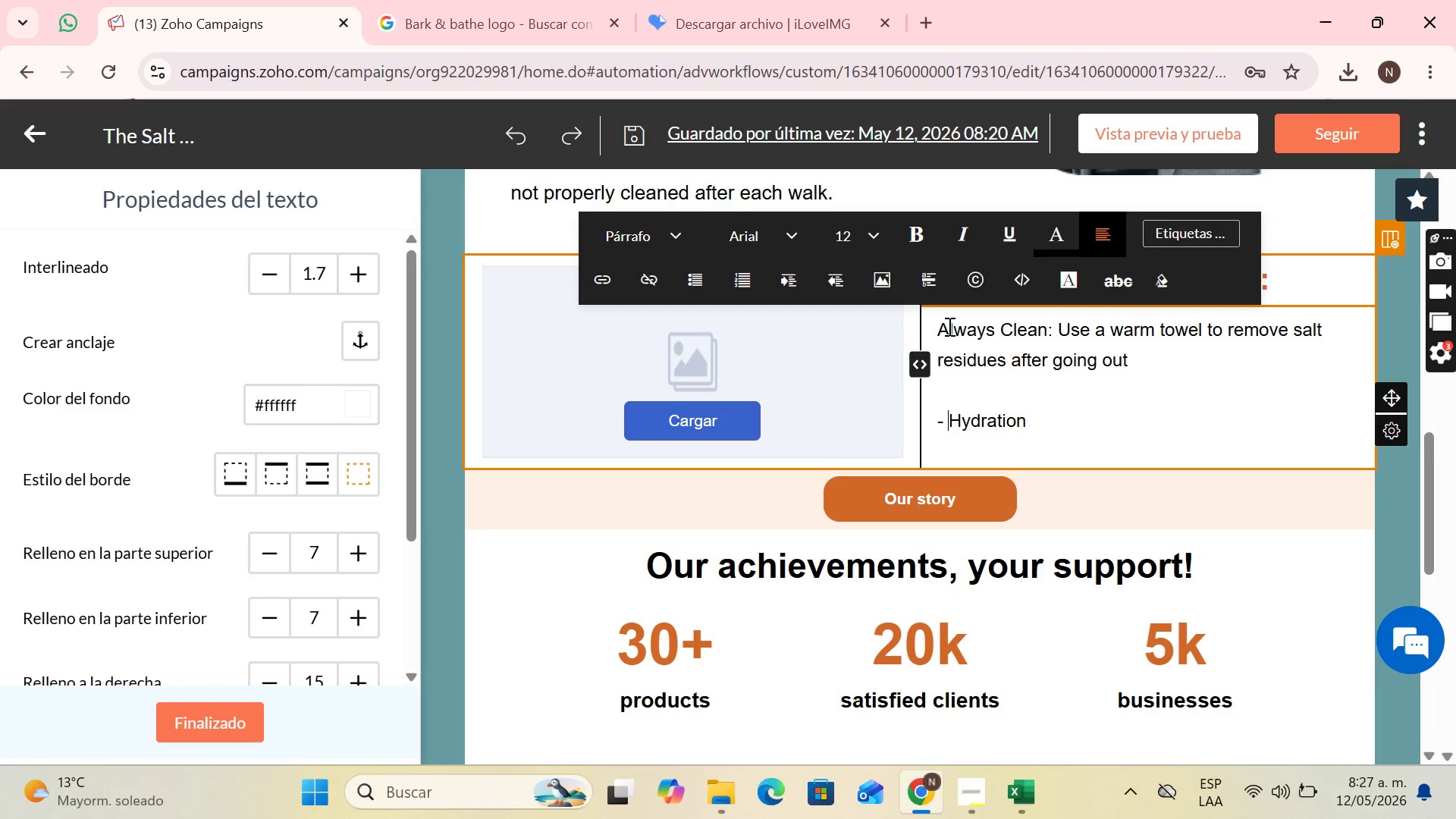 
key(ArrowUp)
 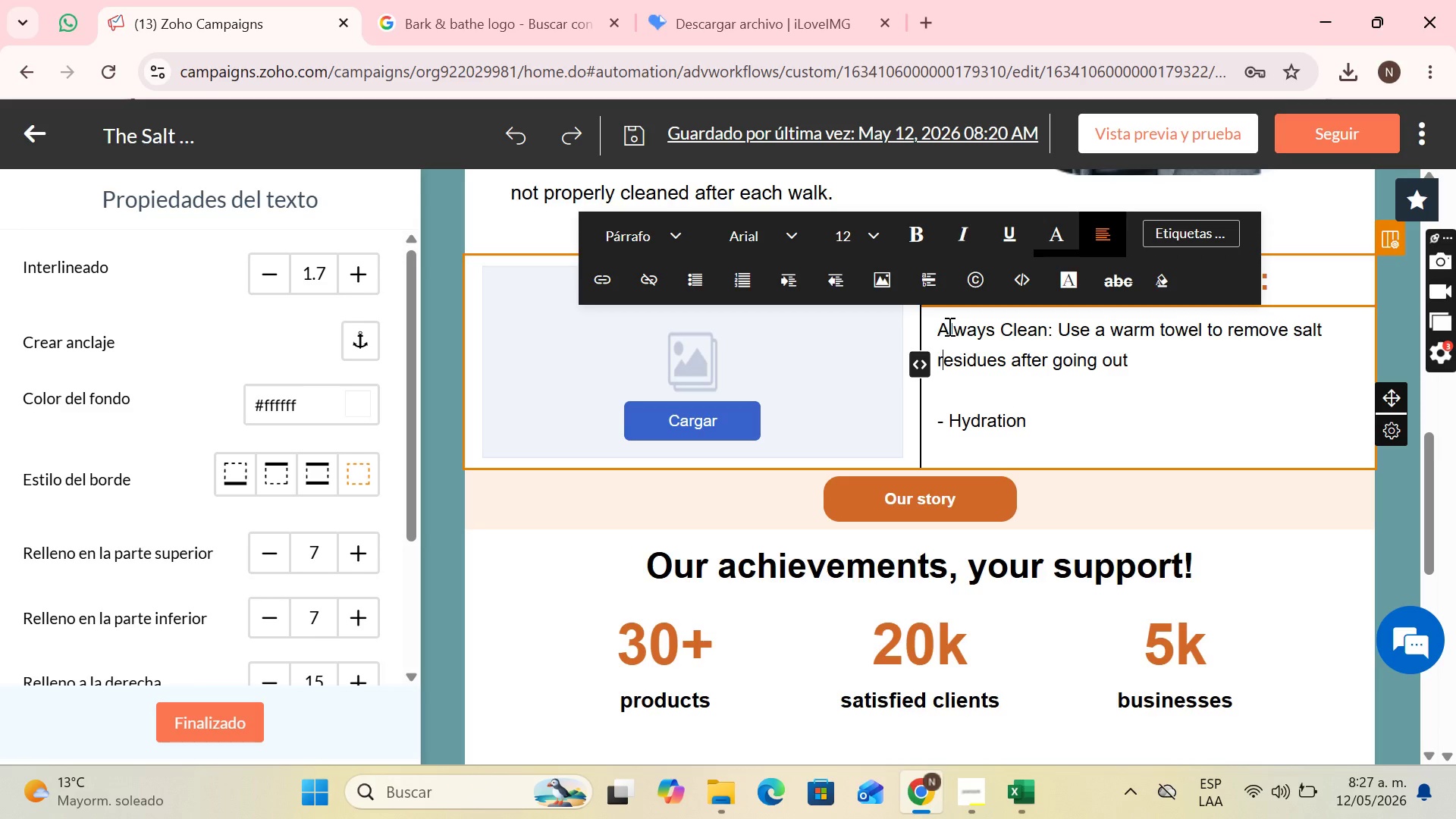 
key(ArrowUp)
 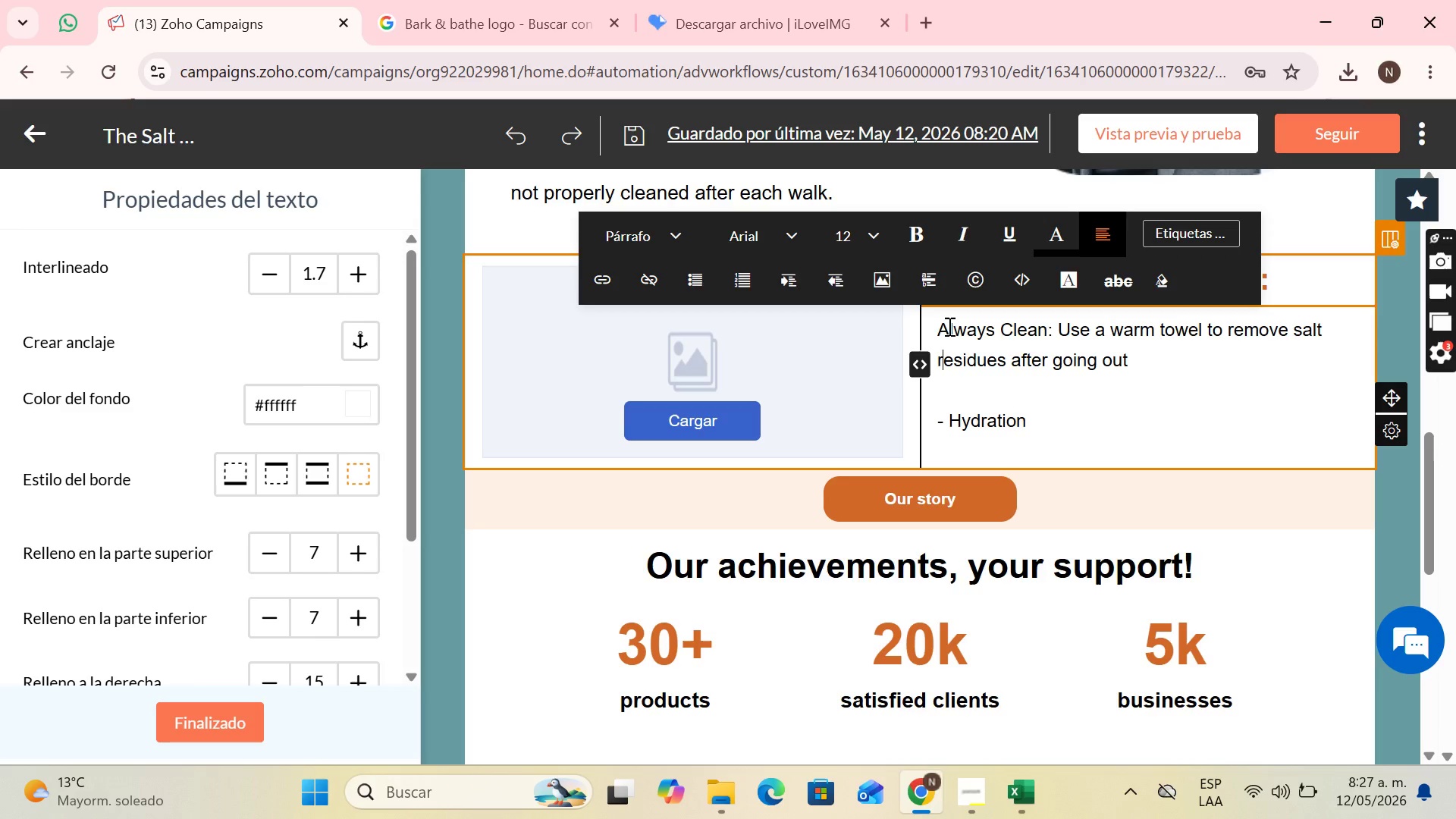 
key(ArrowUp)
 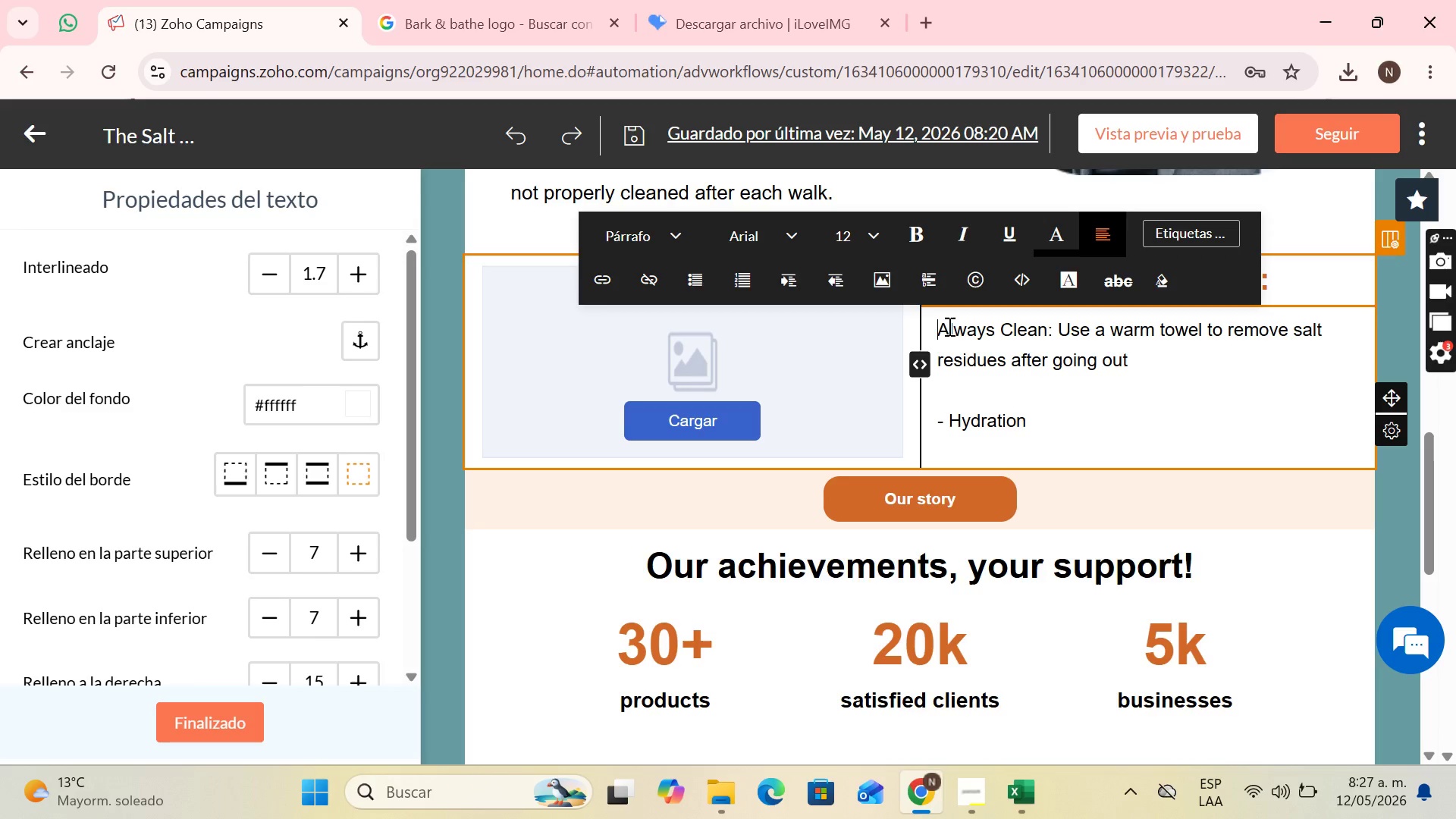 
key(ArrowLeft)
 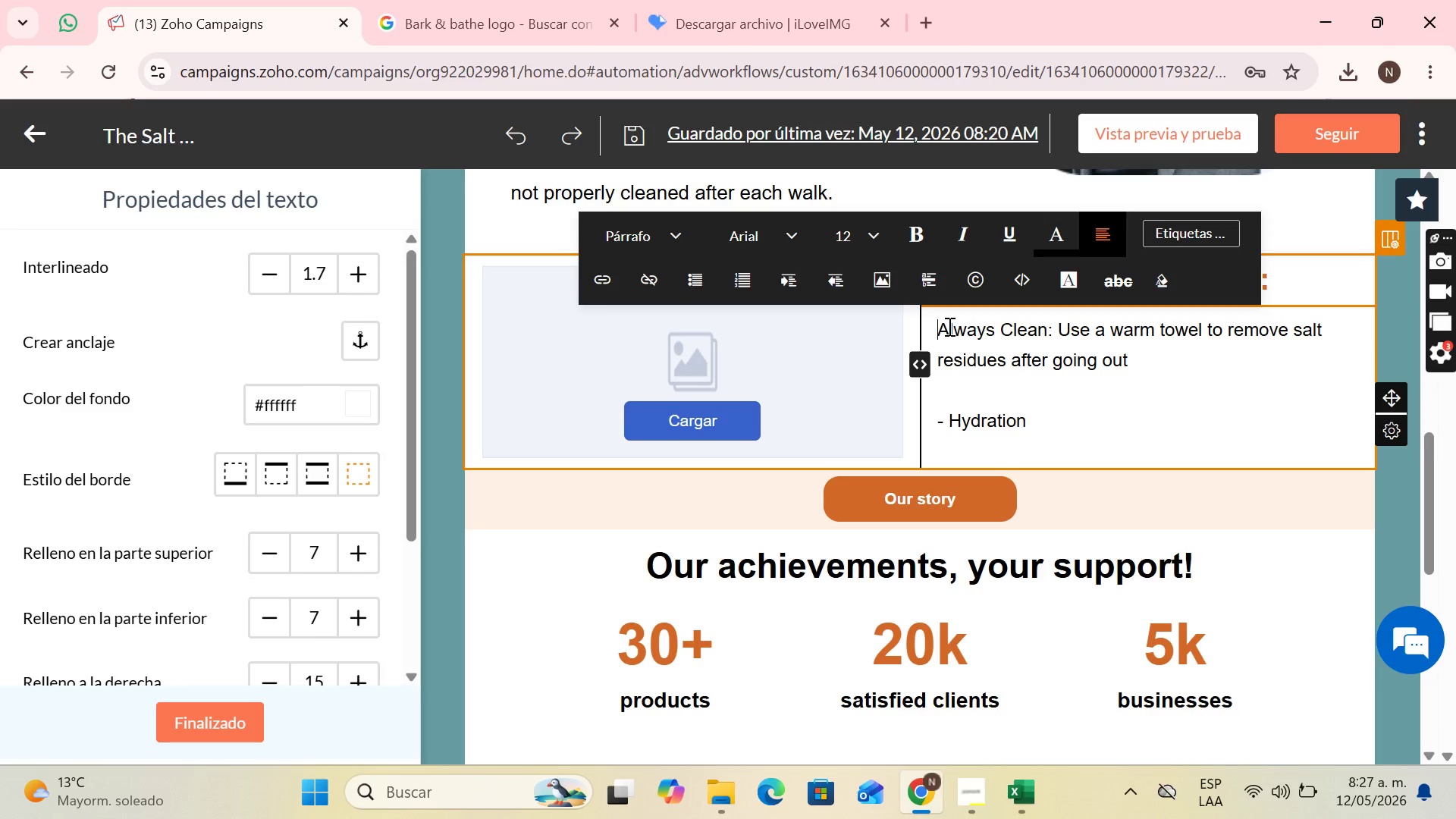 
key(ArrowLeft)
 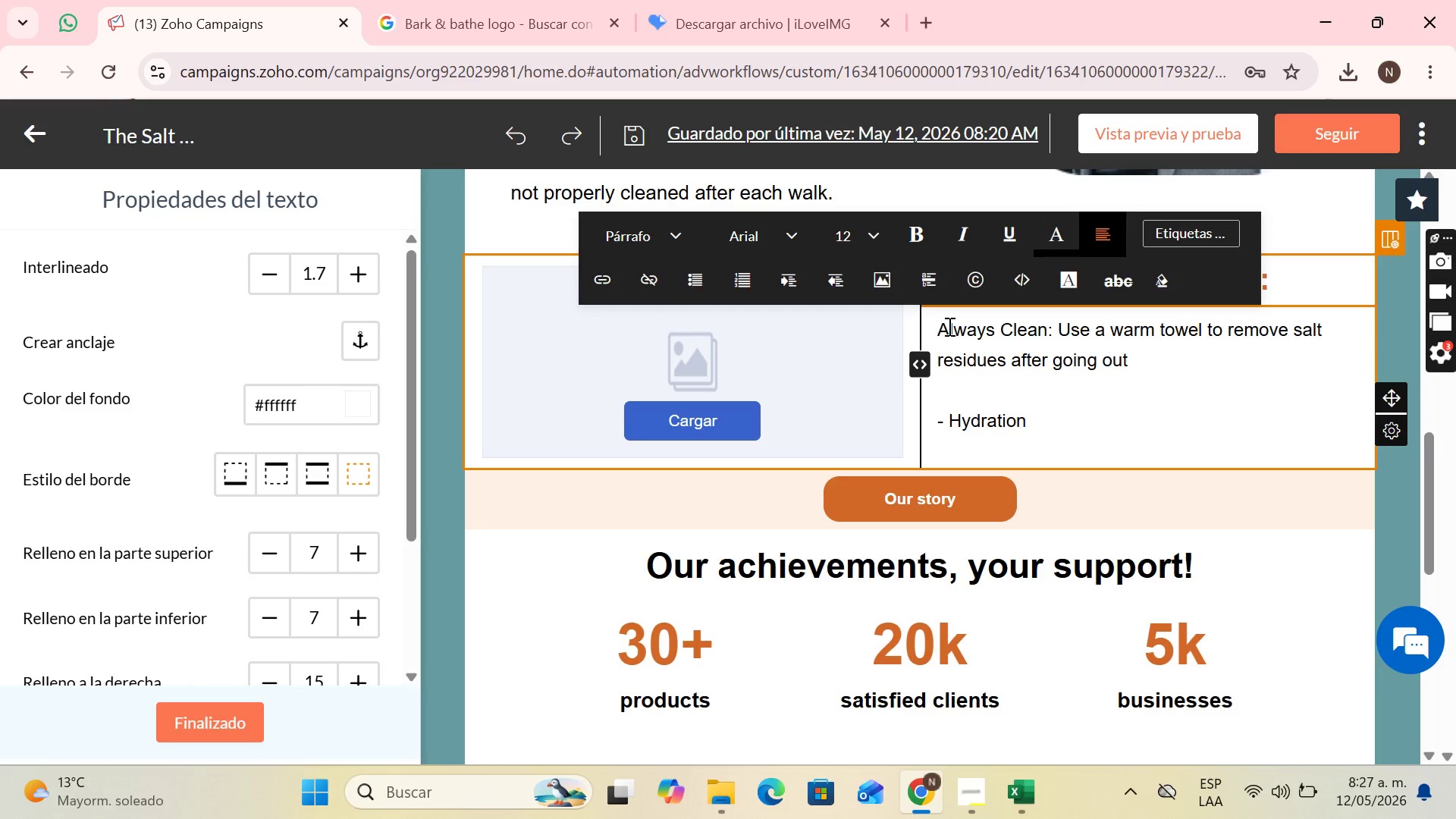 
key(Minus)
 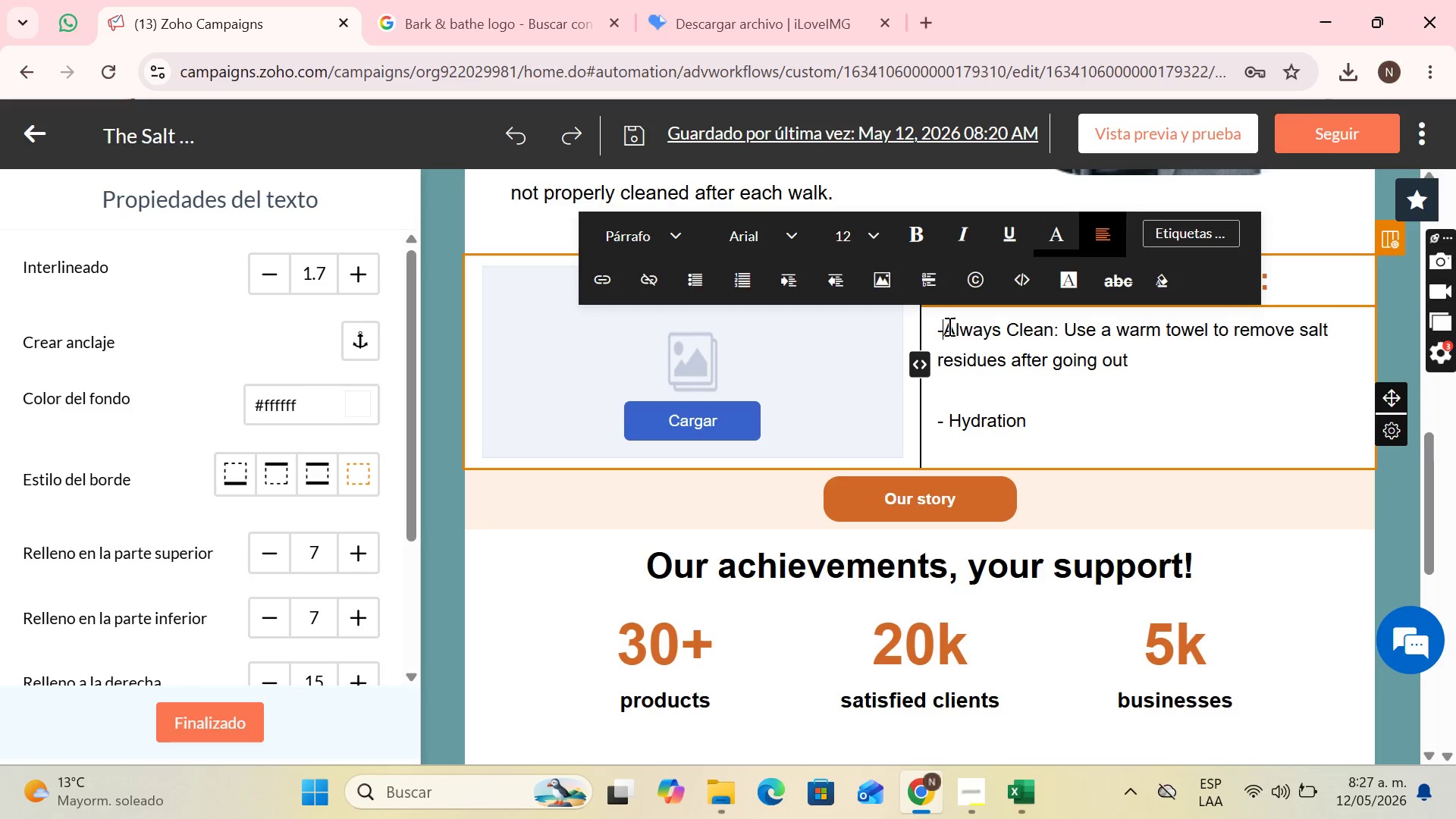 
key(Space)
 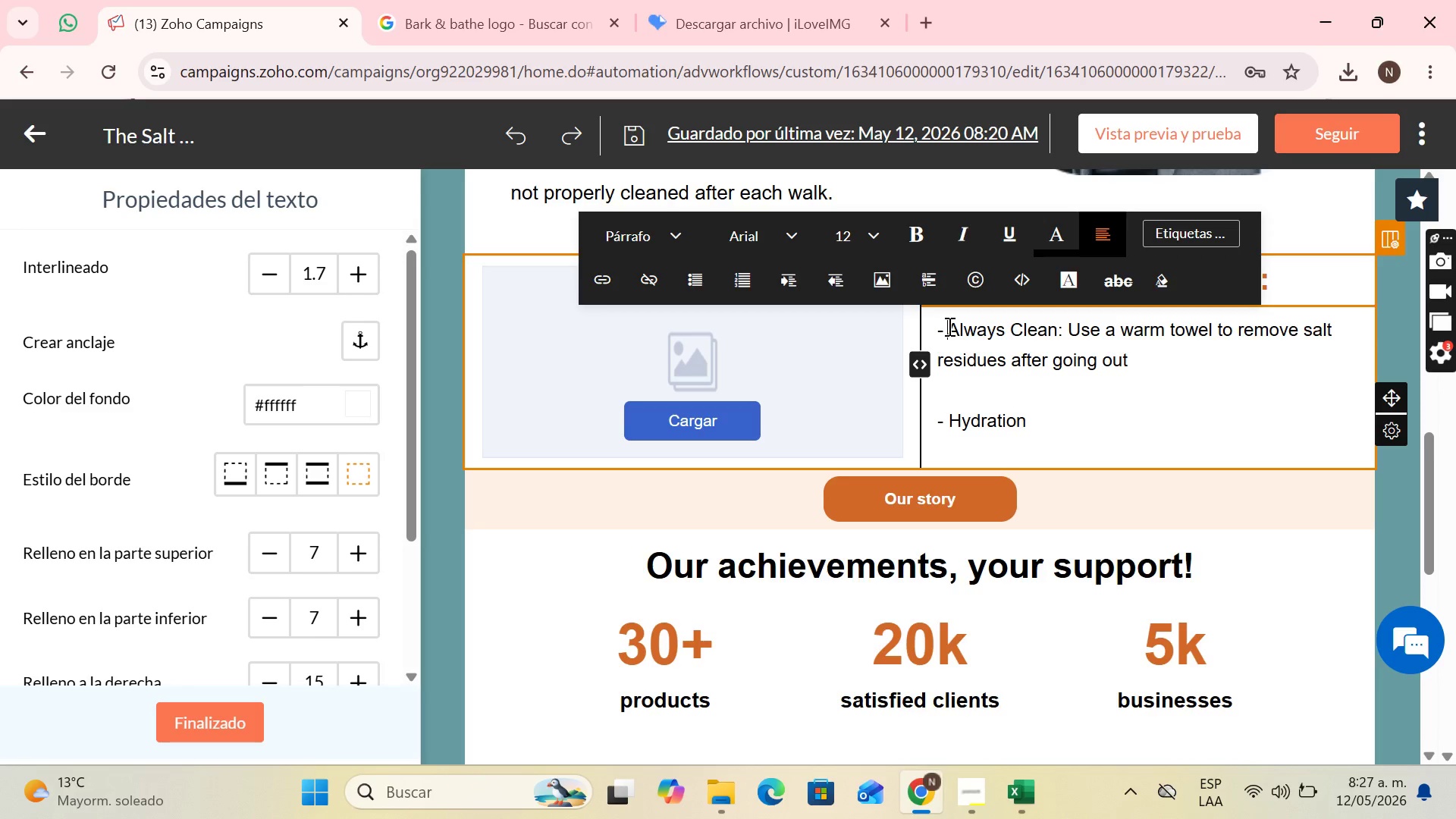 
key(ArrowDown)
 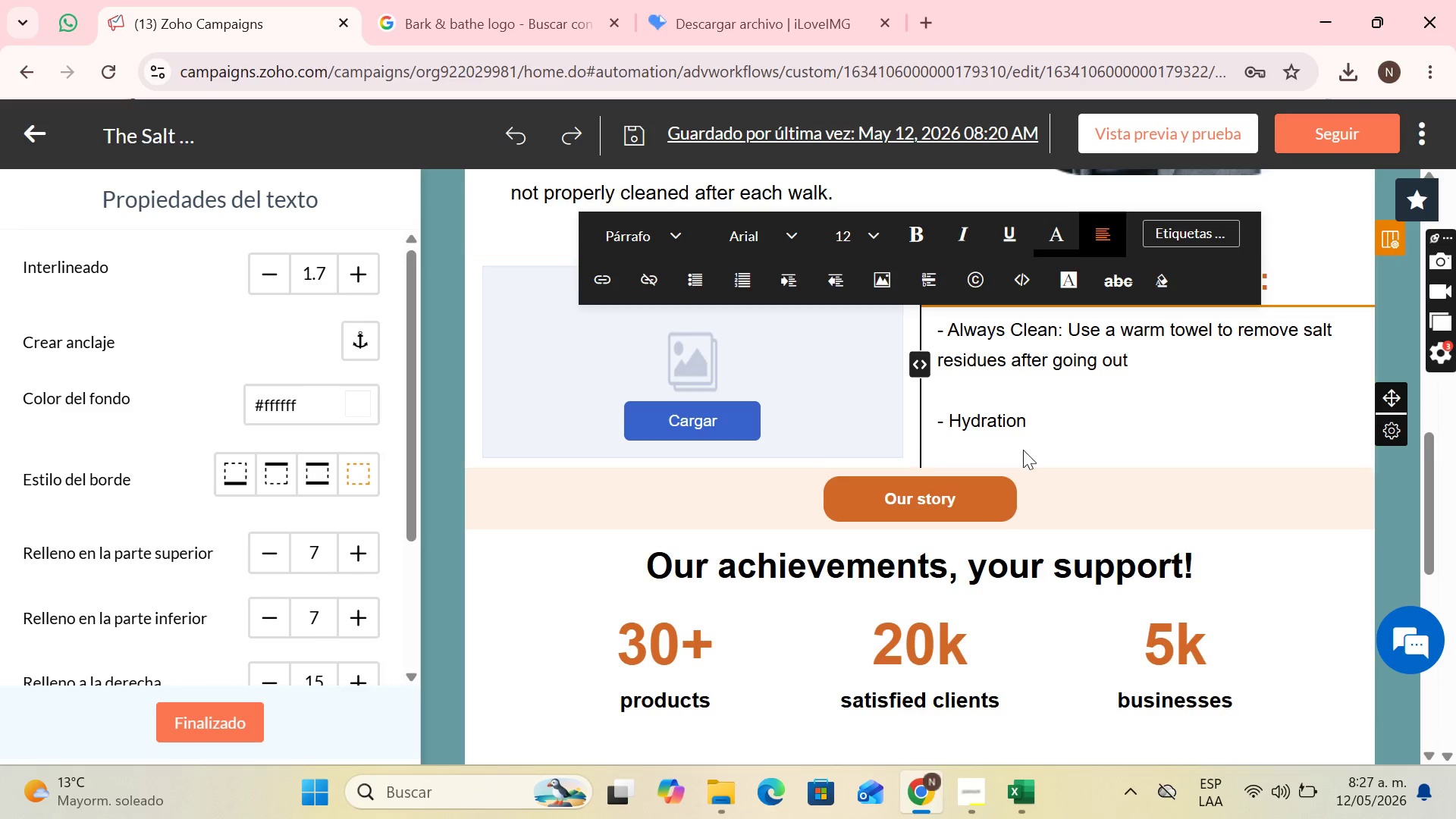 
left_click([1039, 425])
 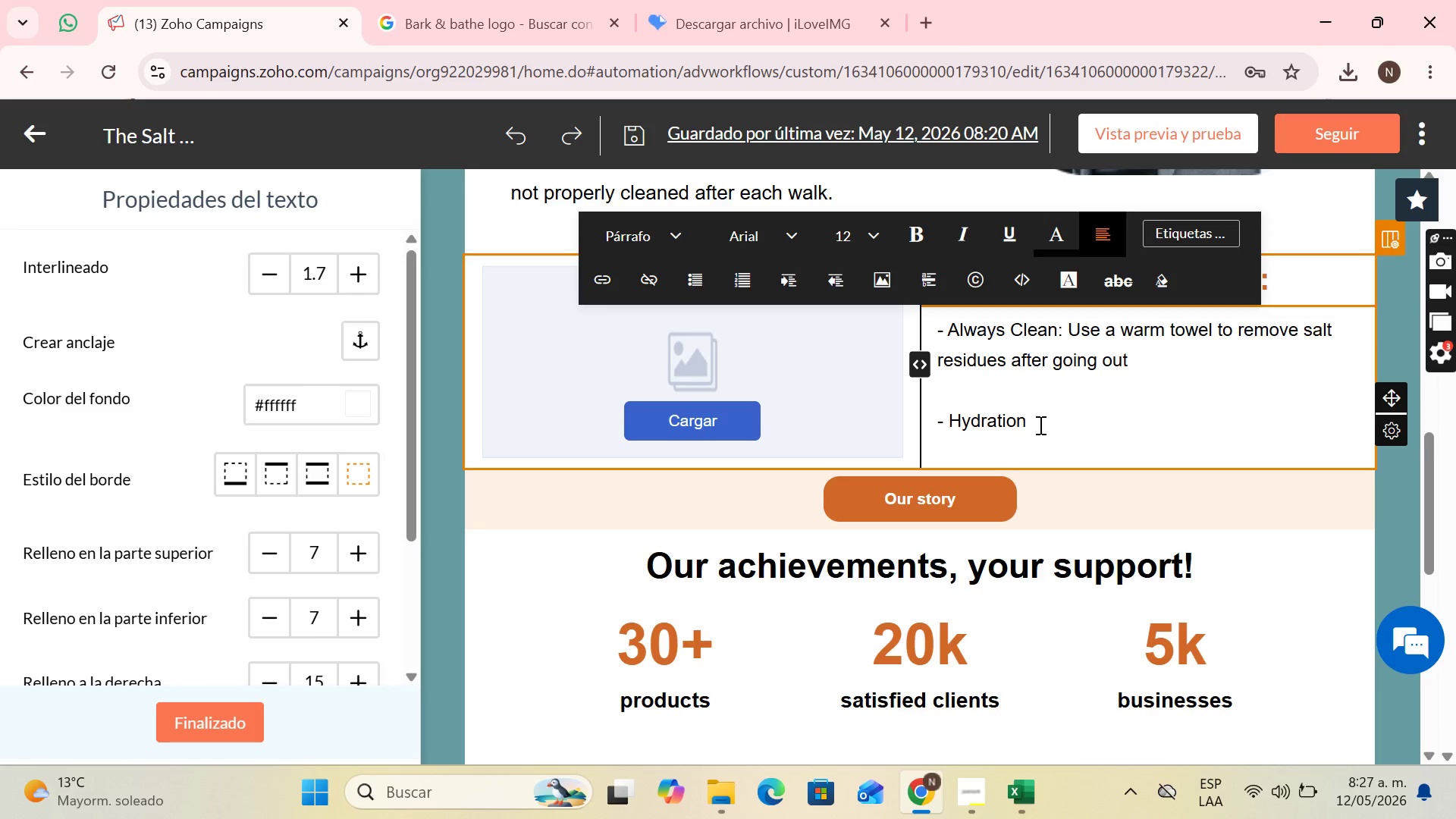 
type(> A layer of protective bl)
key(Backspace)
type(alm acts a )
key(Backspace)
type(s invisible)
 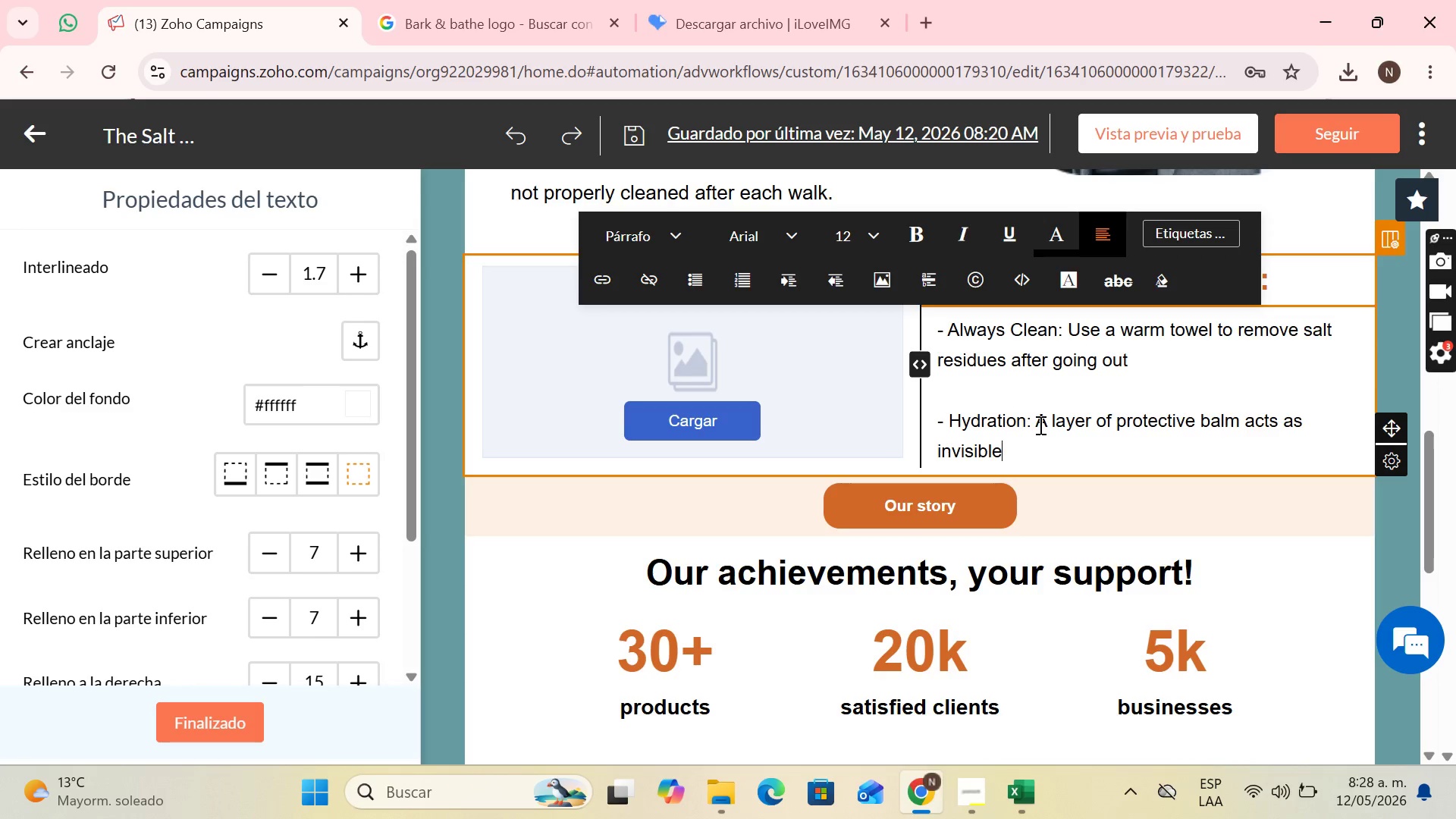 
wait(14.48)
 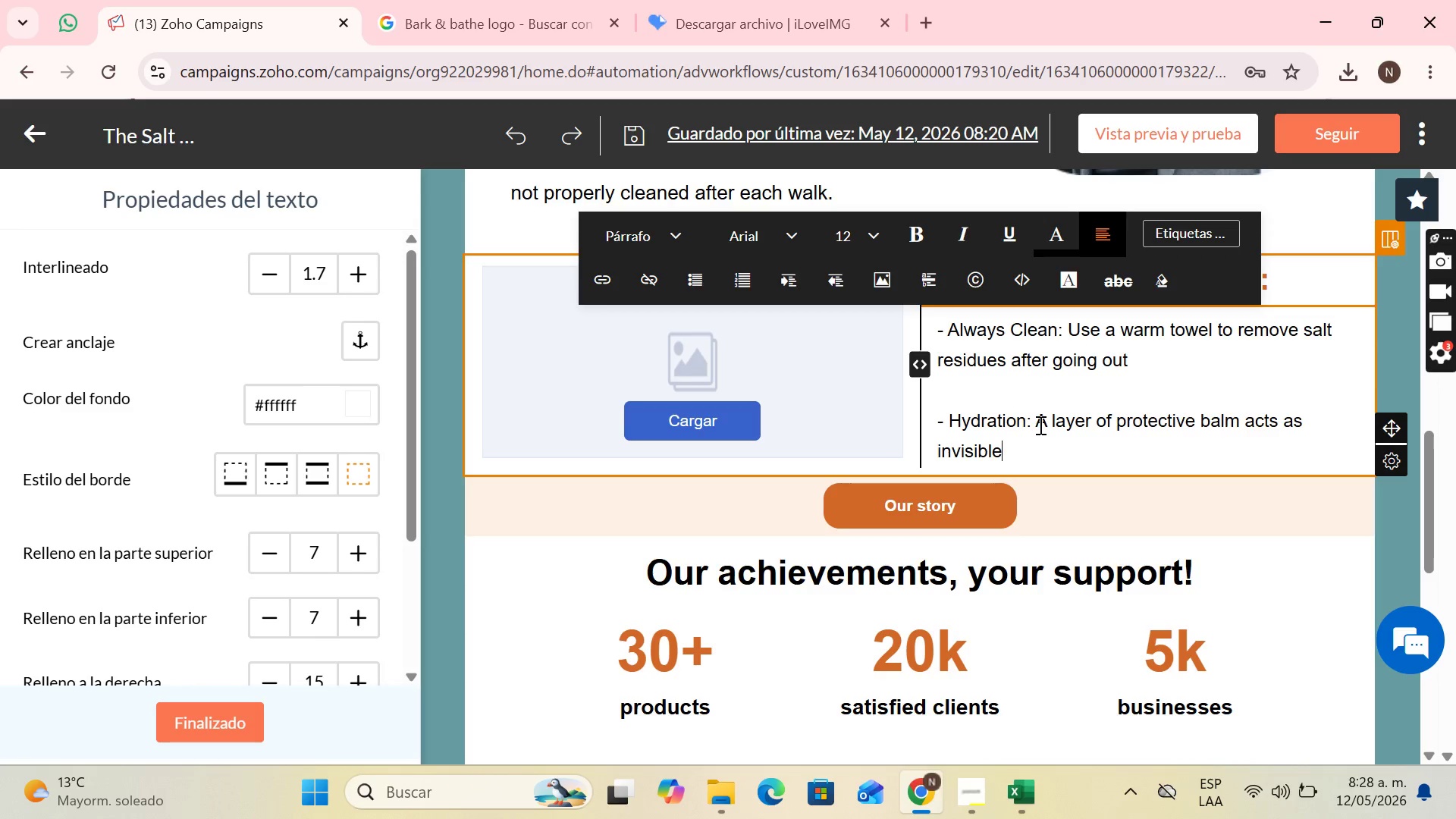 
left_click([1313, 425])
 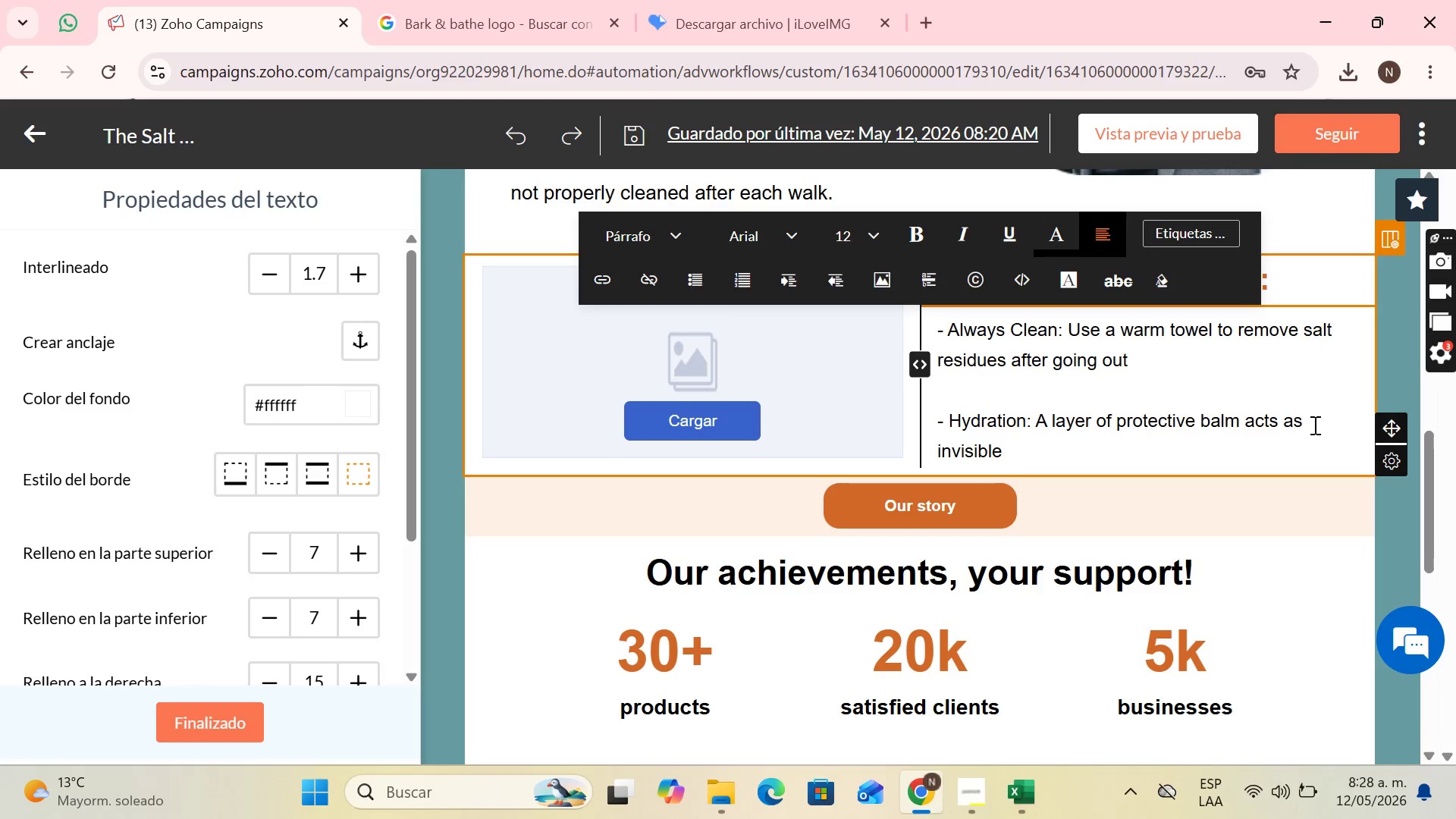 
type( an)
 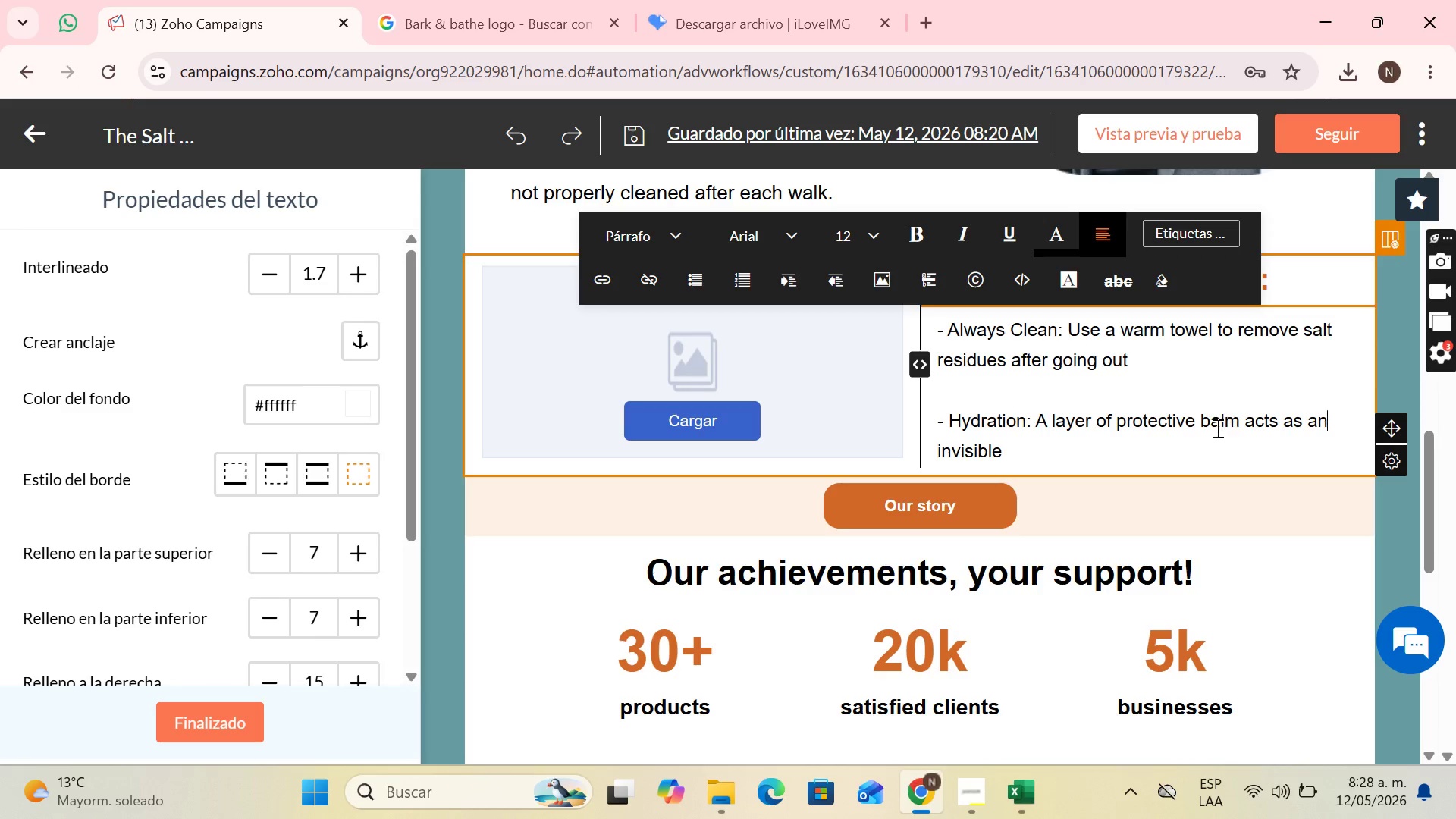 
left_click([1199, 453])
 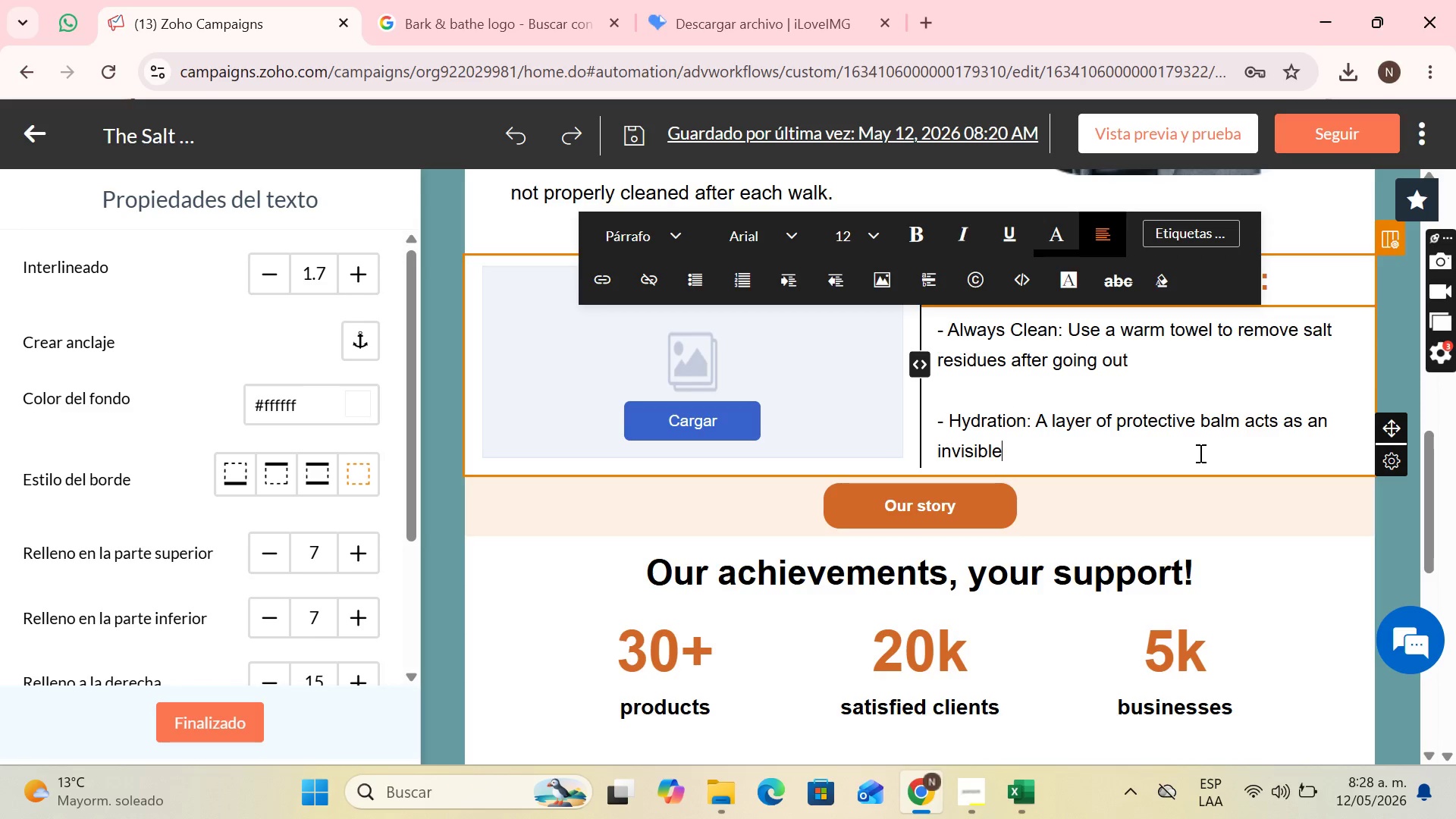 
type(shi)
key(Backspace)
key(Backspace)
key(Backspace)
type(shield)
 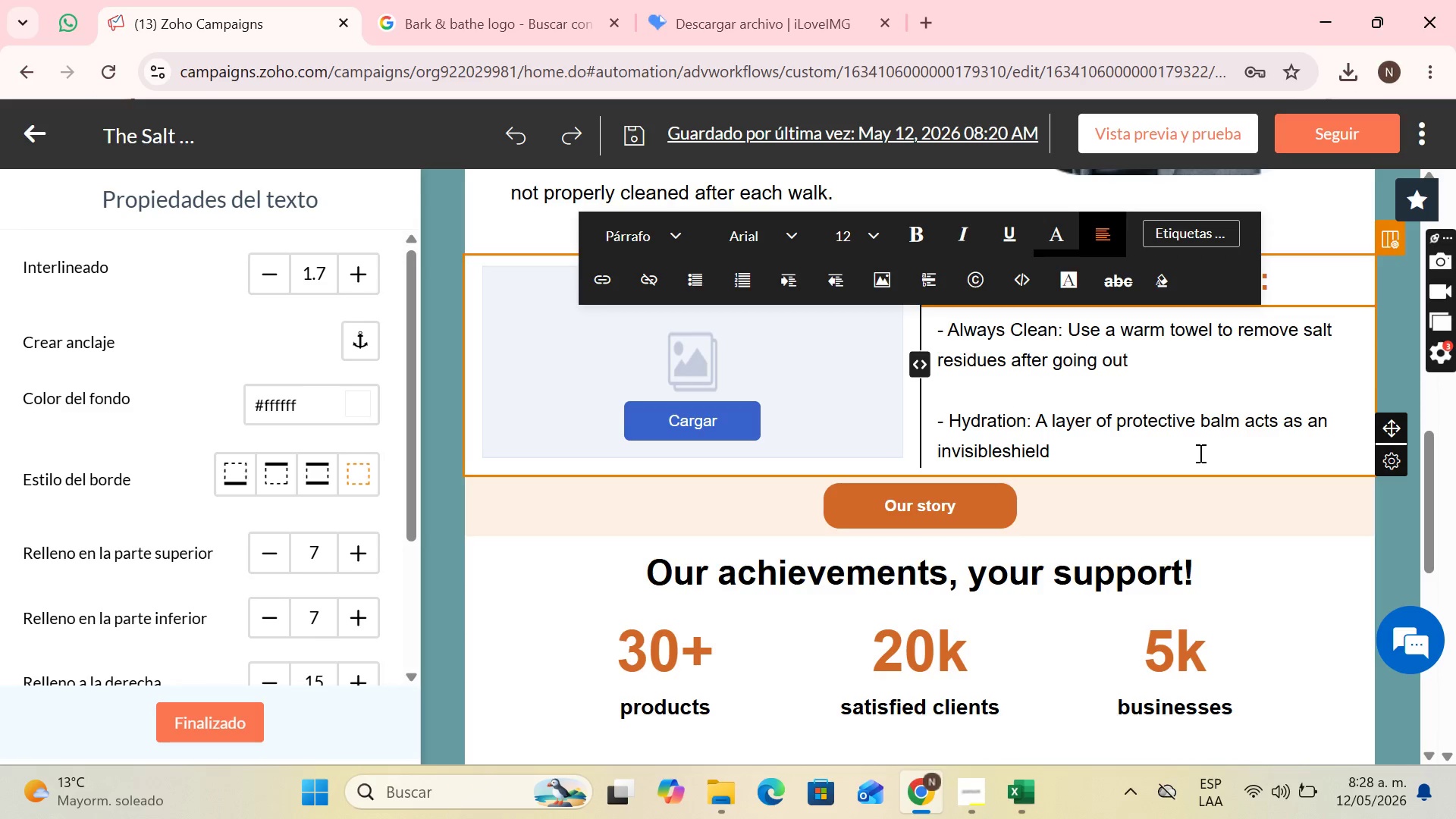 
key(Enter)
 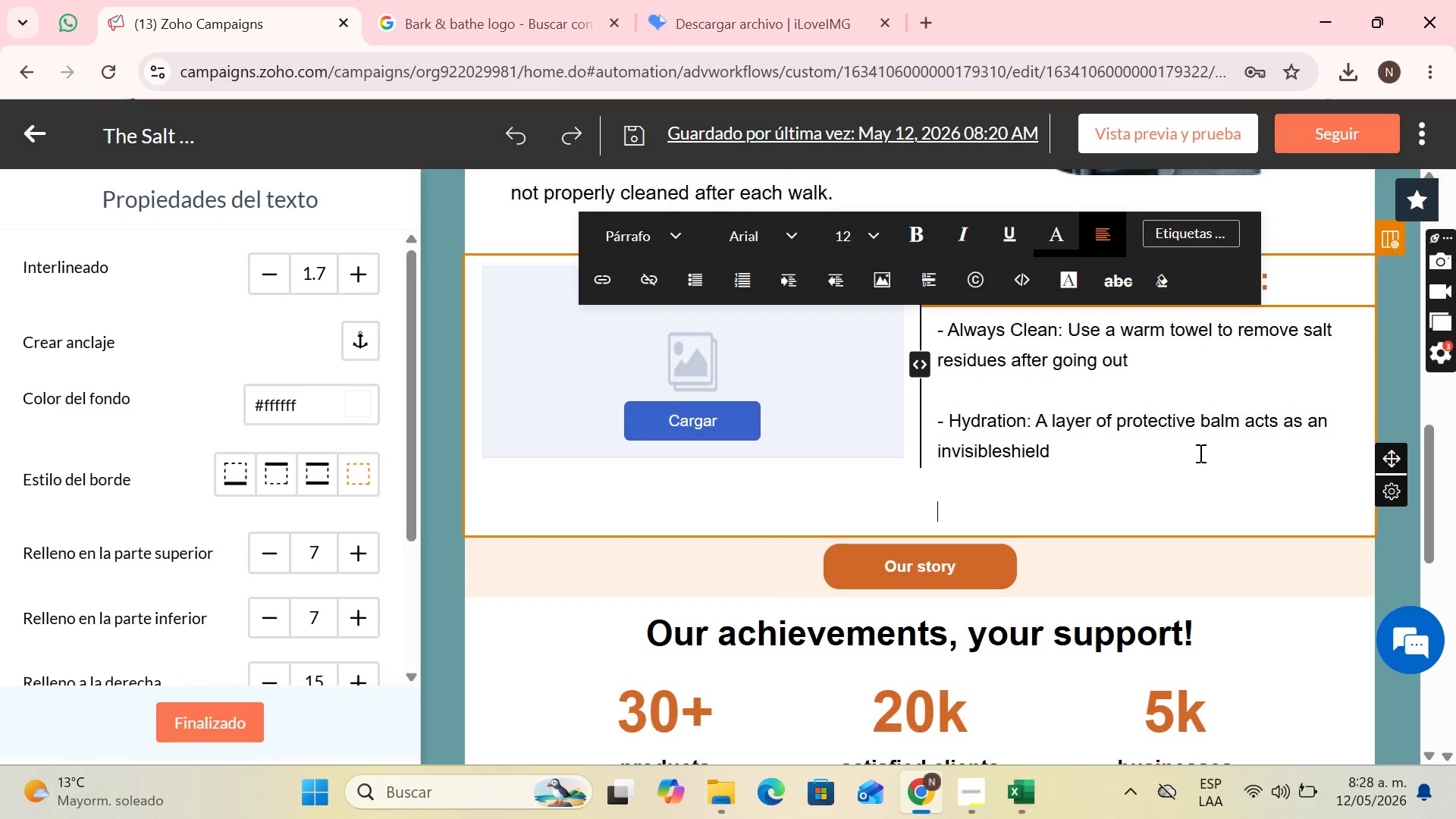 
key(Enter)
 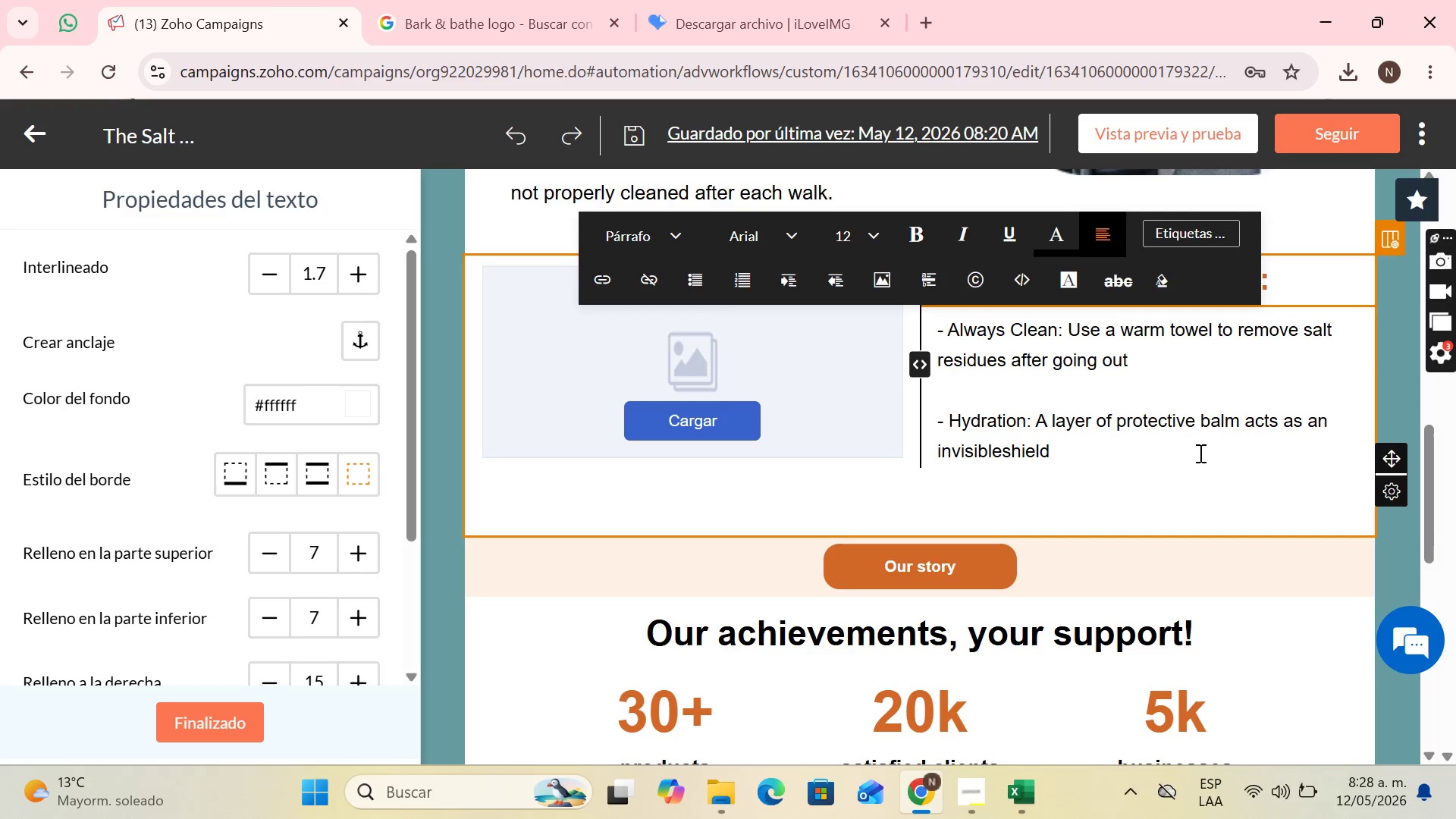 
key(Minus)
 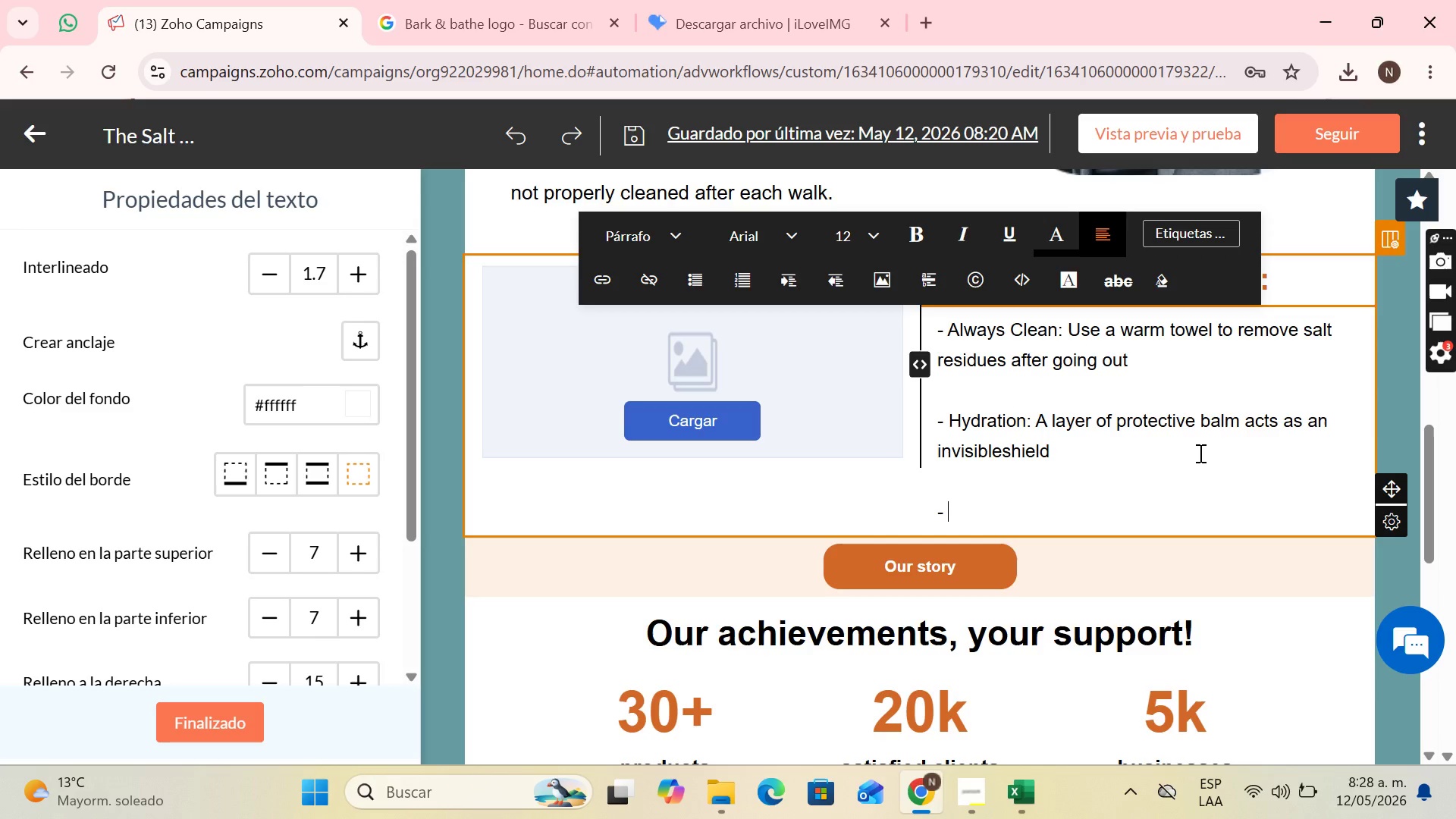 
key(Space)
 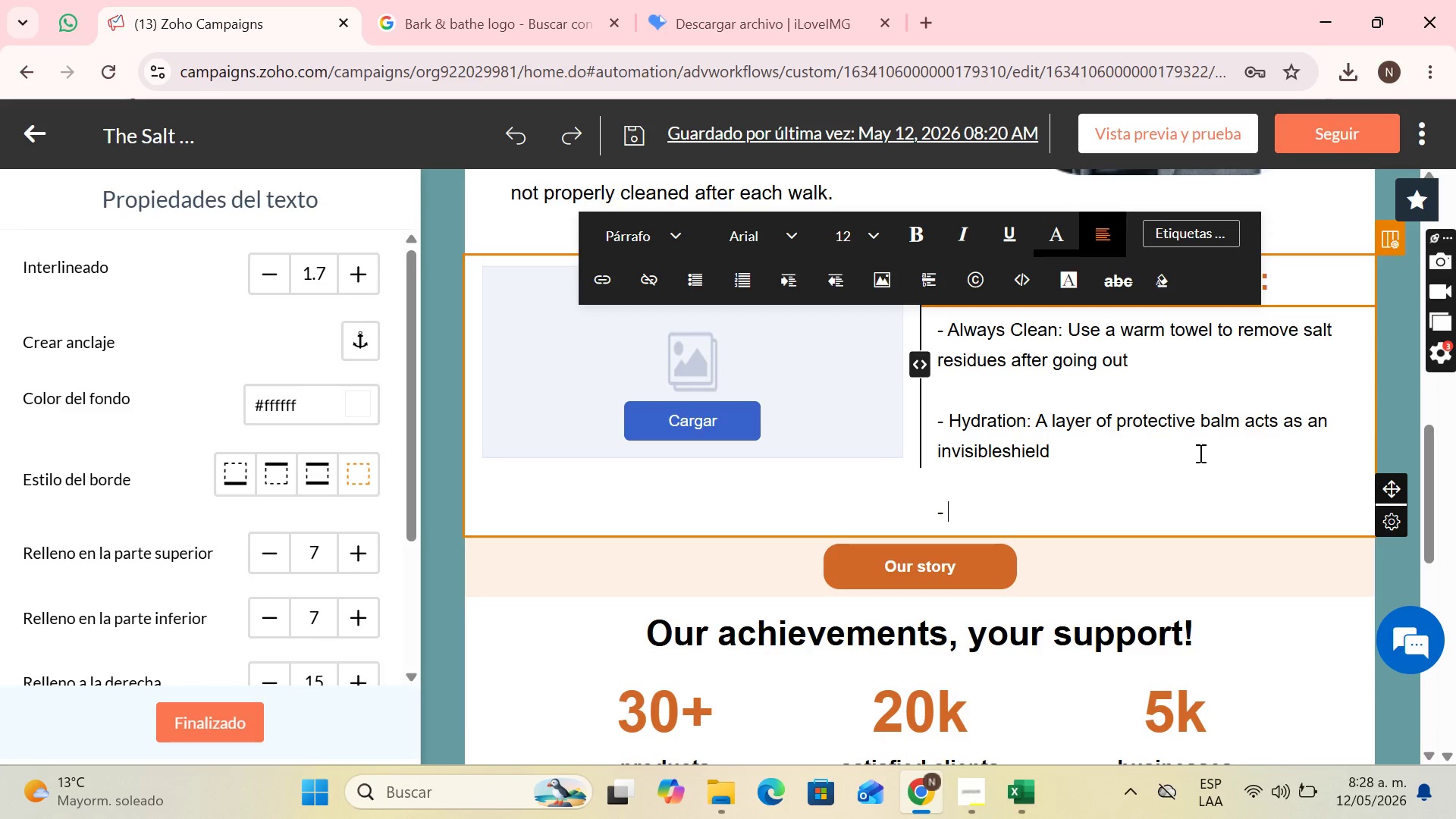 
key(CapsLock)
 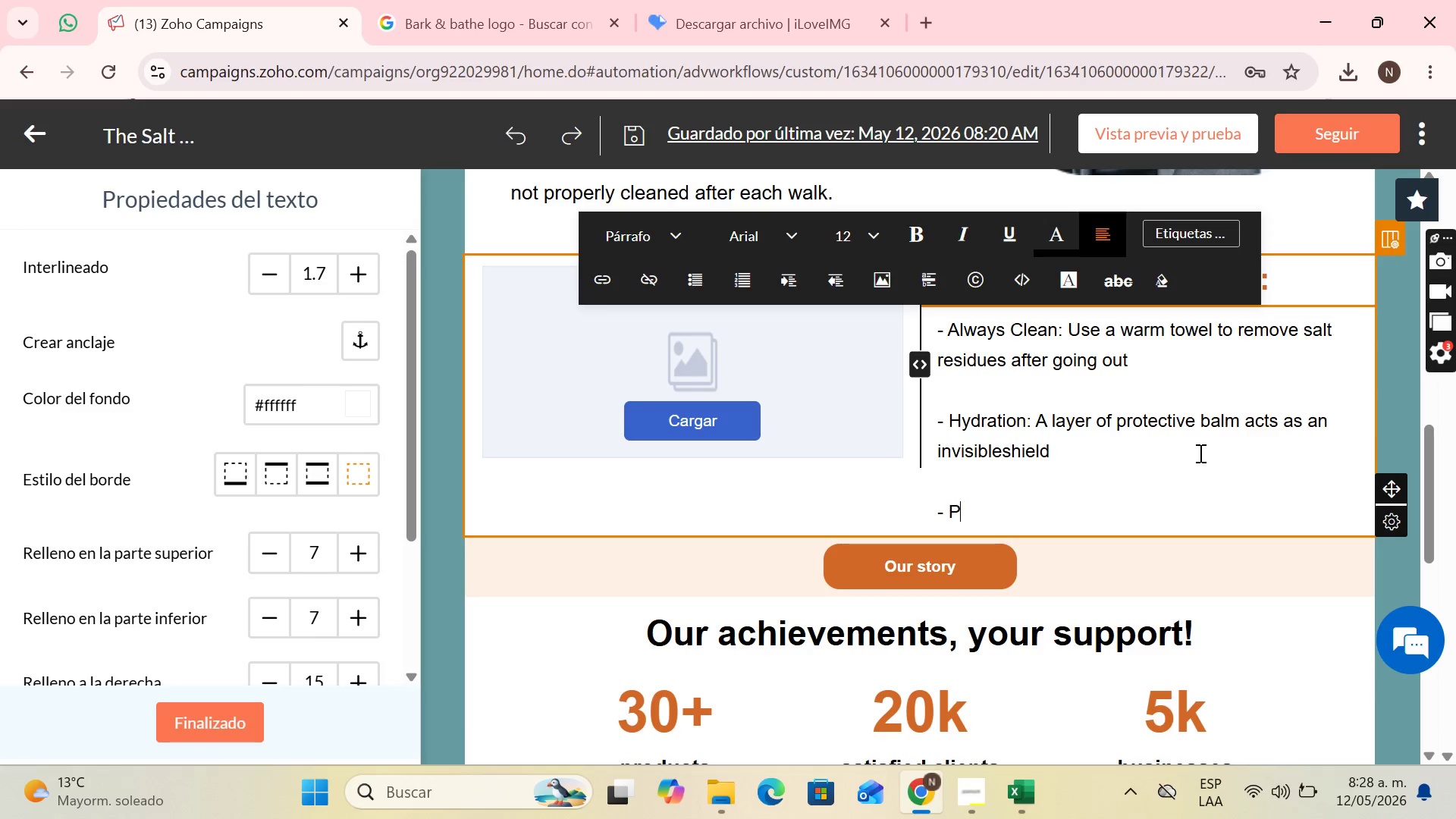 
key(P)
 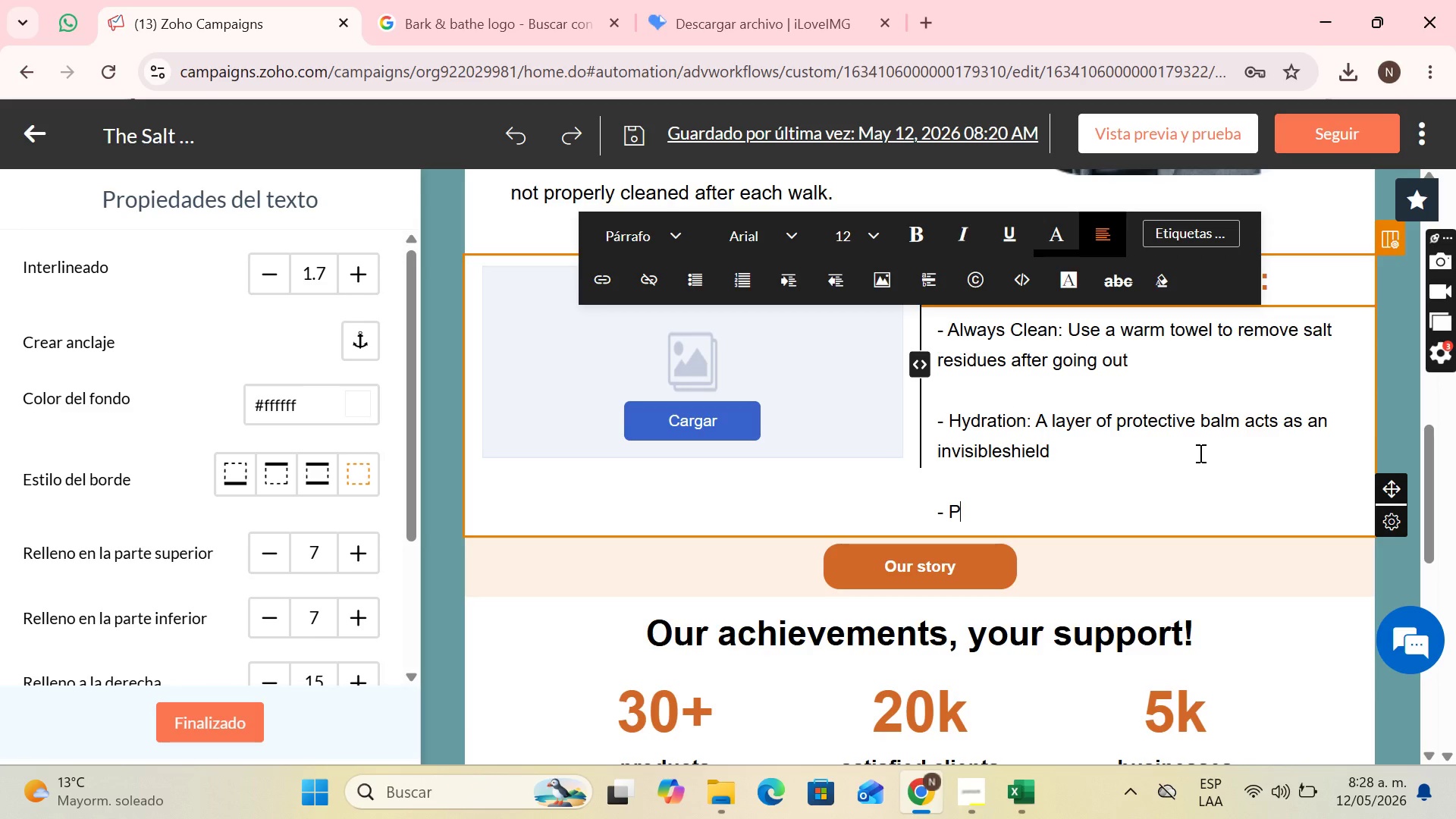 
key(CapsLock)
 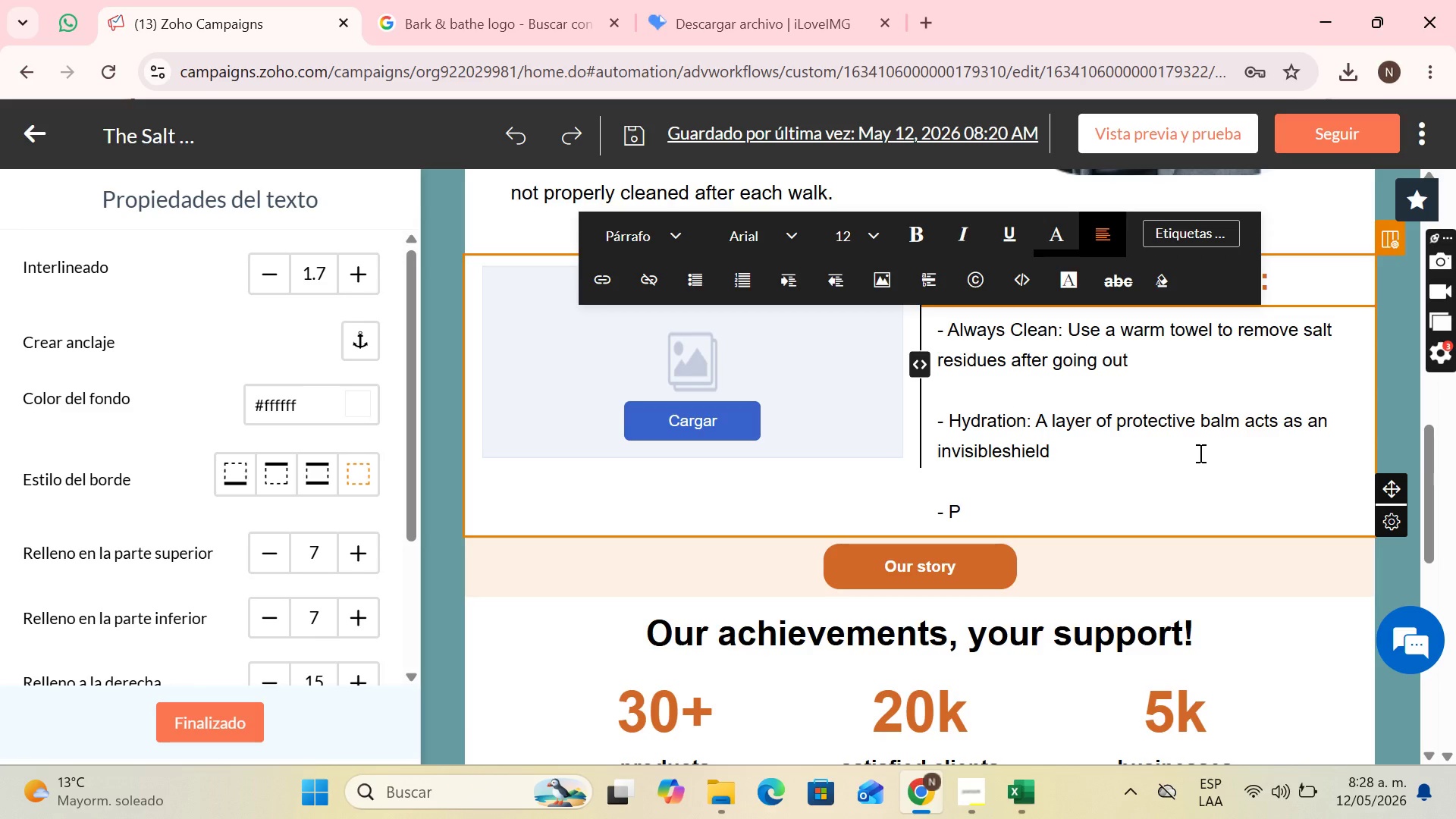 
wait(12.94)
 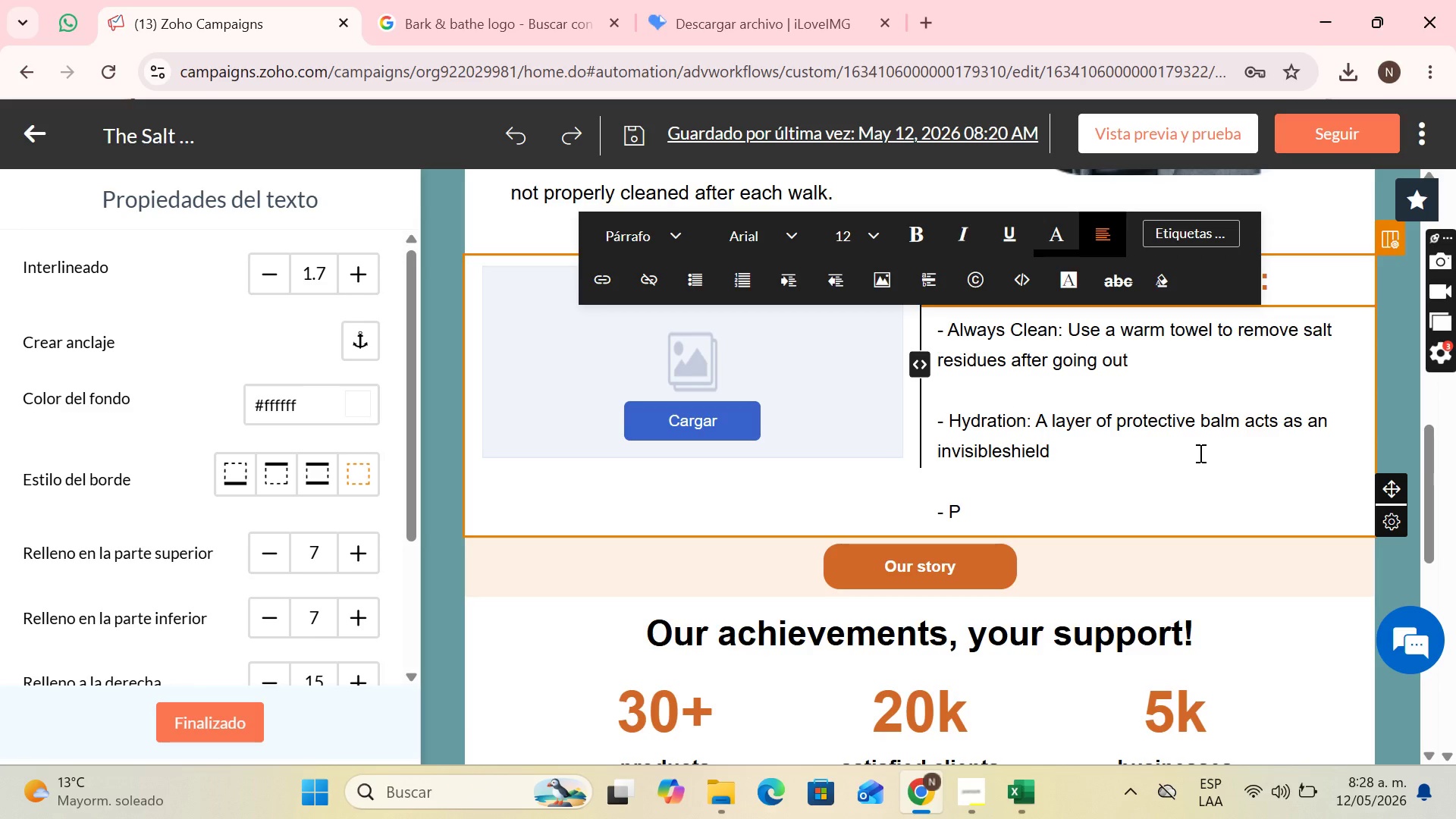 
type(ree)
key(Backspace)
type(ventive x)
key(Backspace)
type(cut)
key(Backspace)
key(Backspace)
key(Backspace)
type(Cut> The long hair between your fingers traps ice crya)
key(Backspace)
type(sals)
key(Backspace)
key(Backspace)
key(Backspace)
type(tals that cause wounds)
 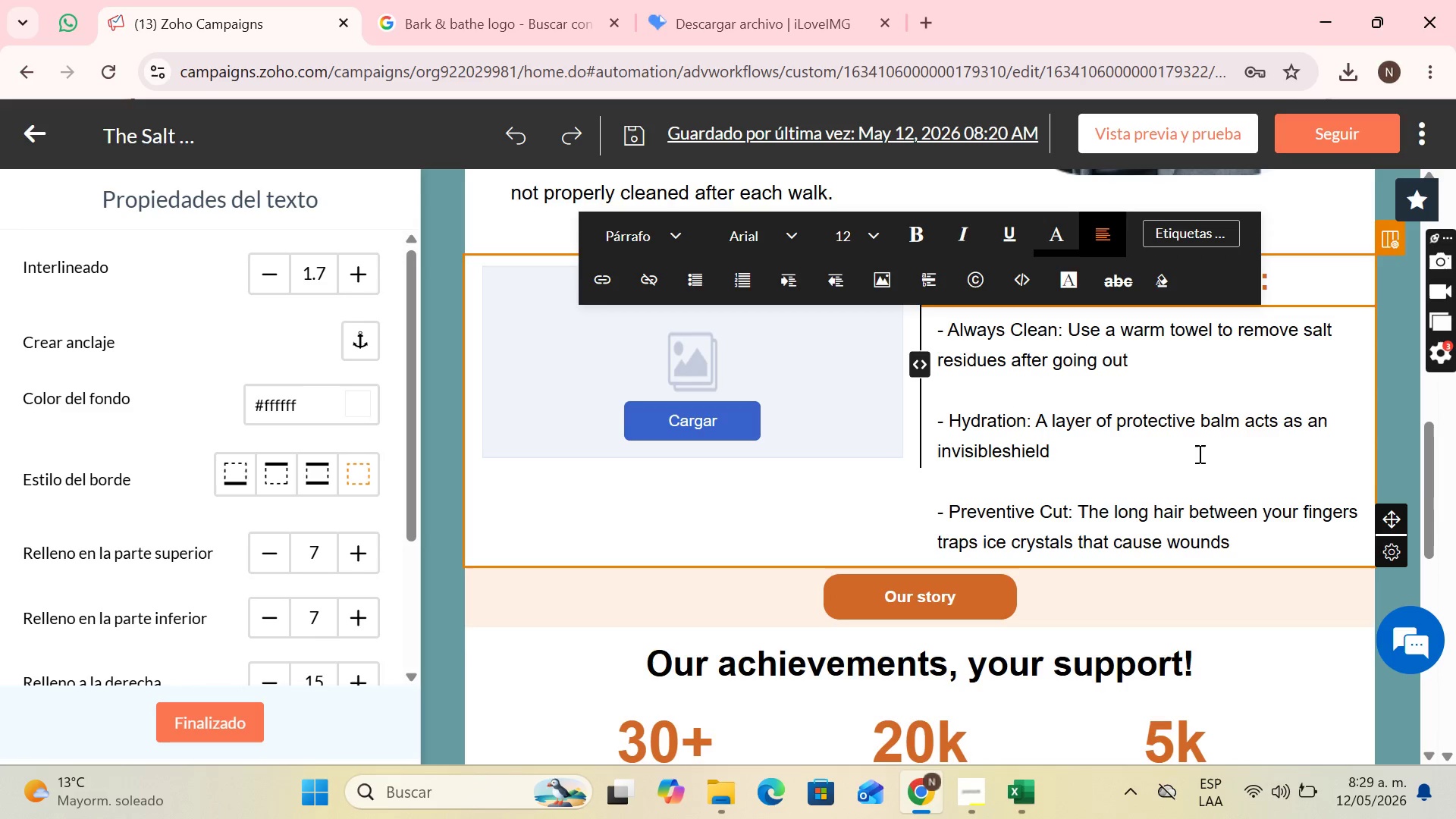 
key(Period)
 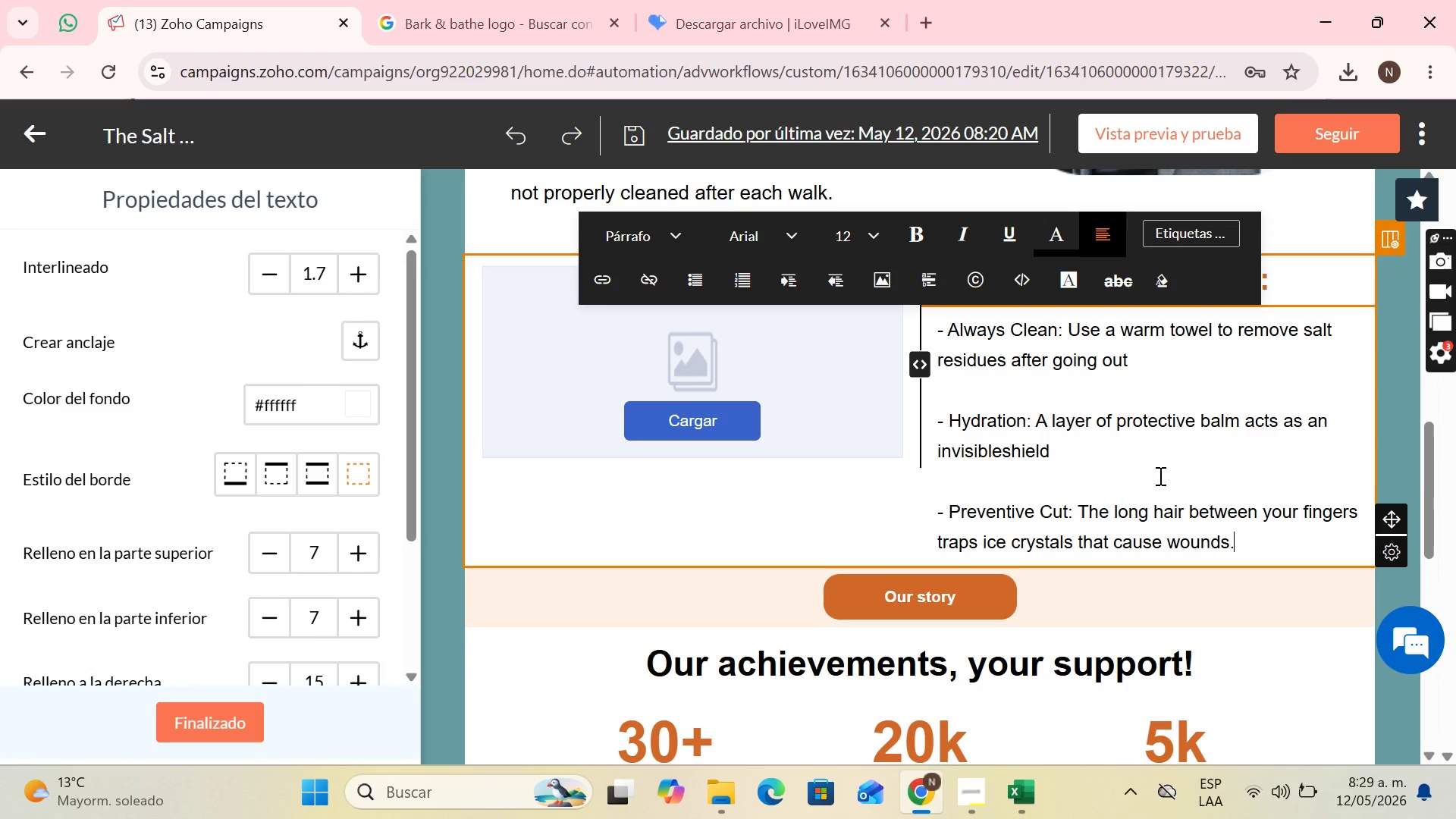 
left_click([1161, 453])
 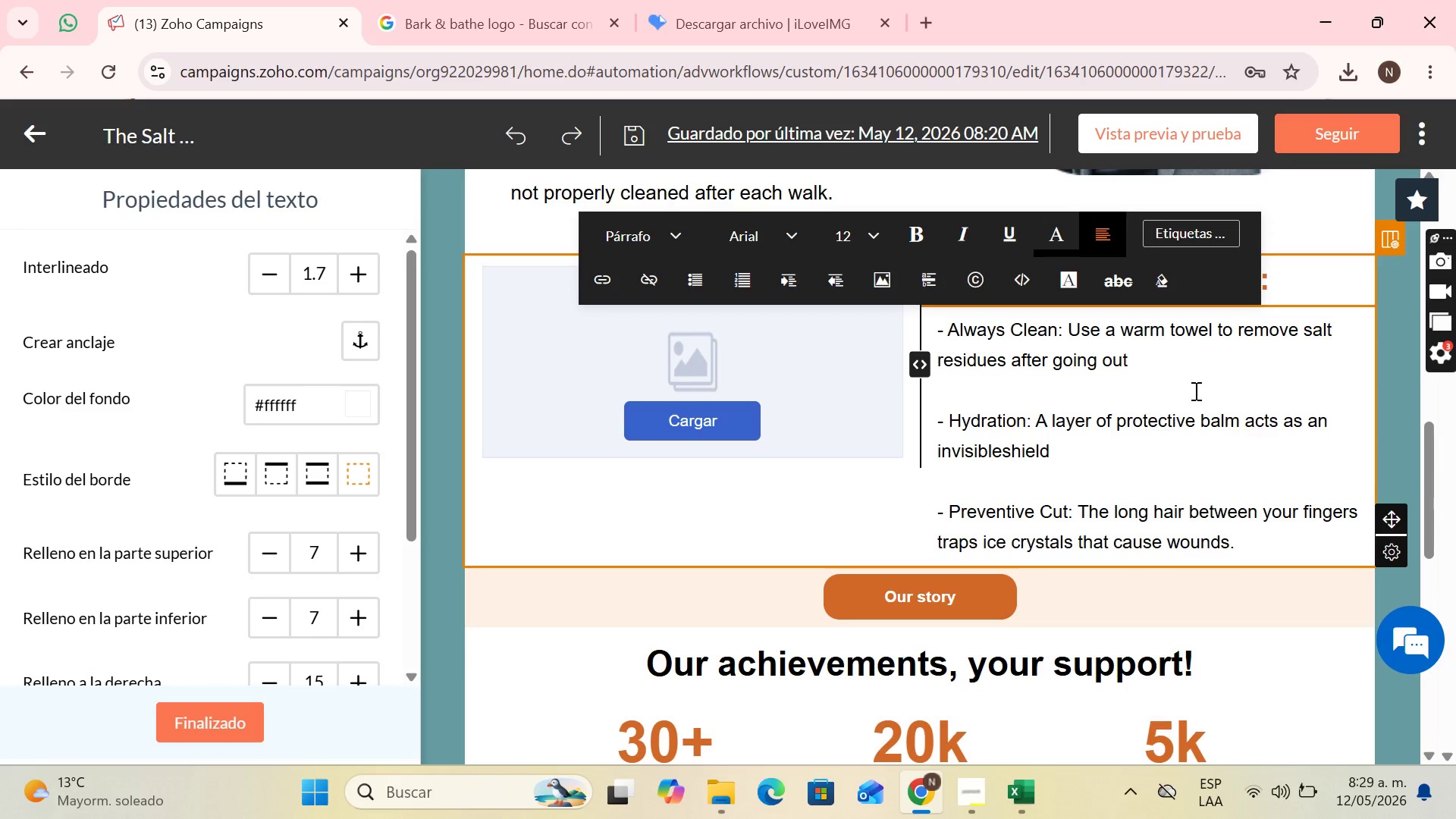 
key(Period)
 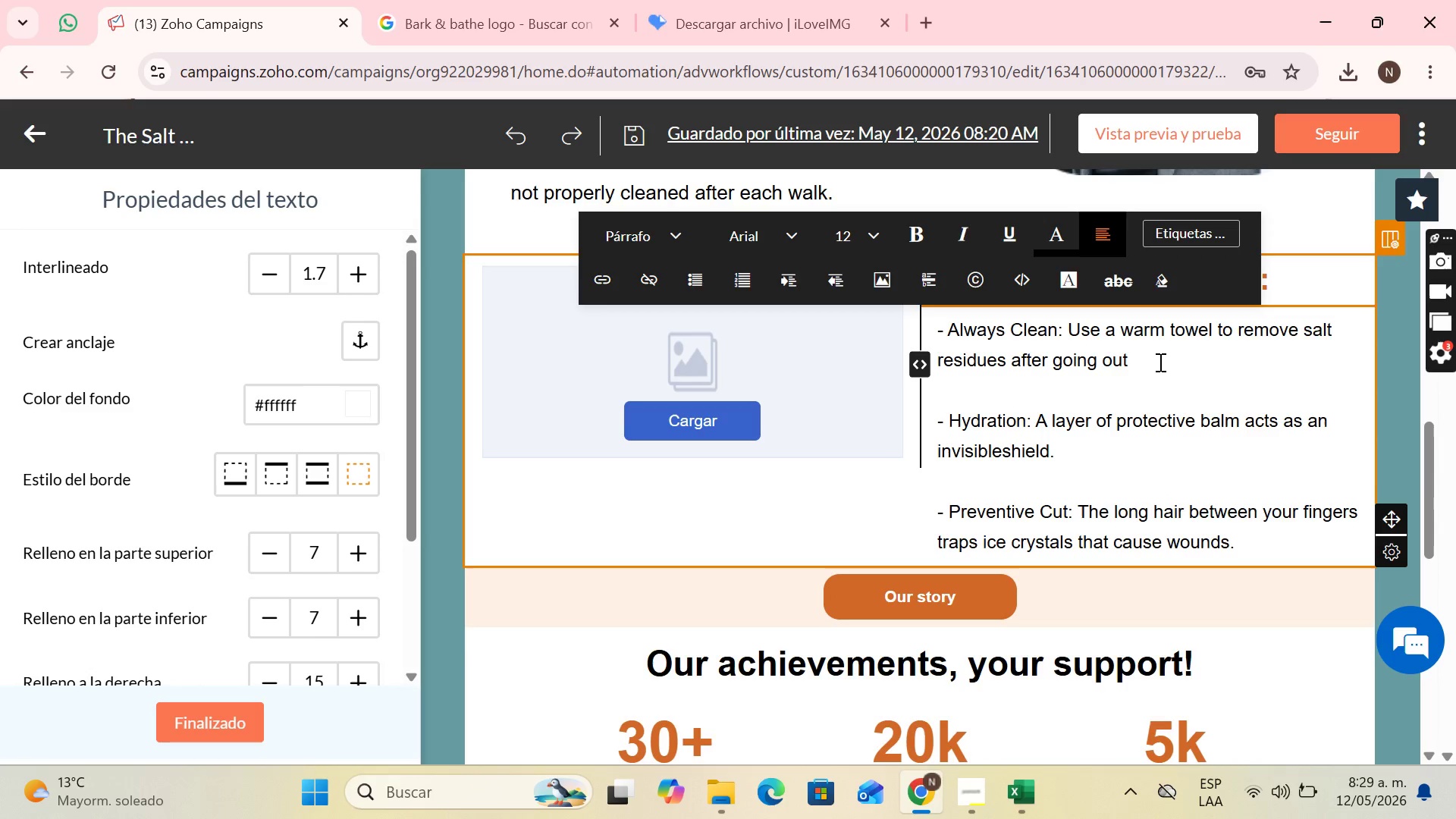 
key(ArrowLeft)
 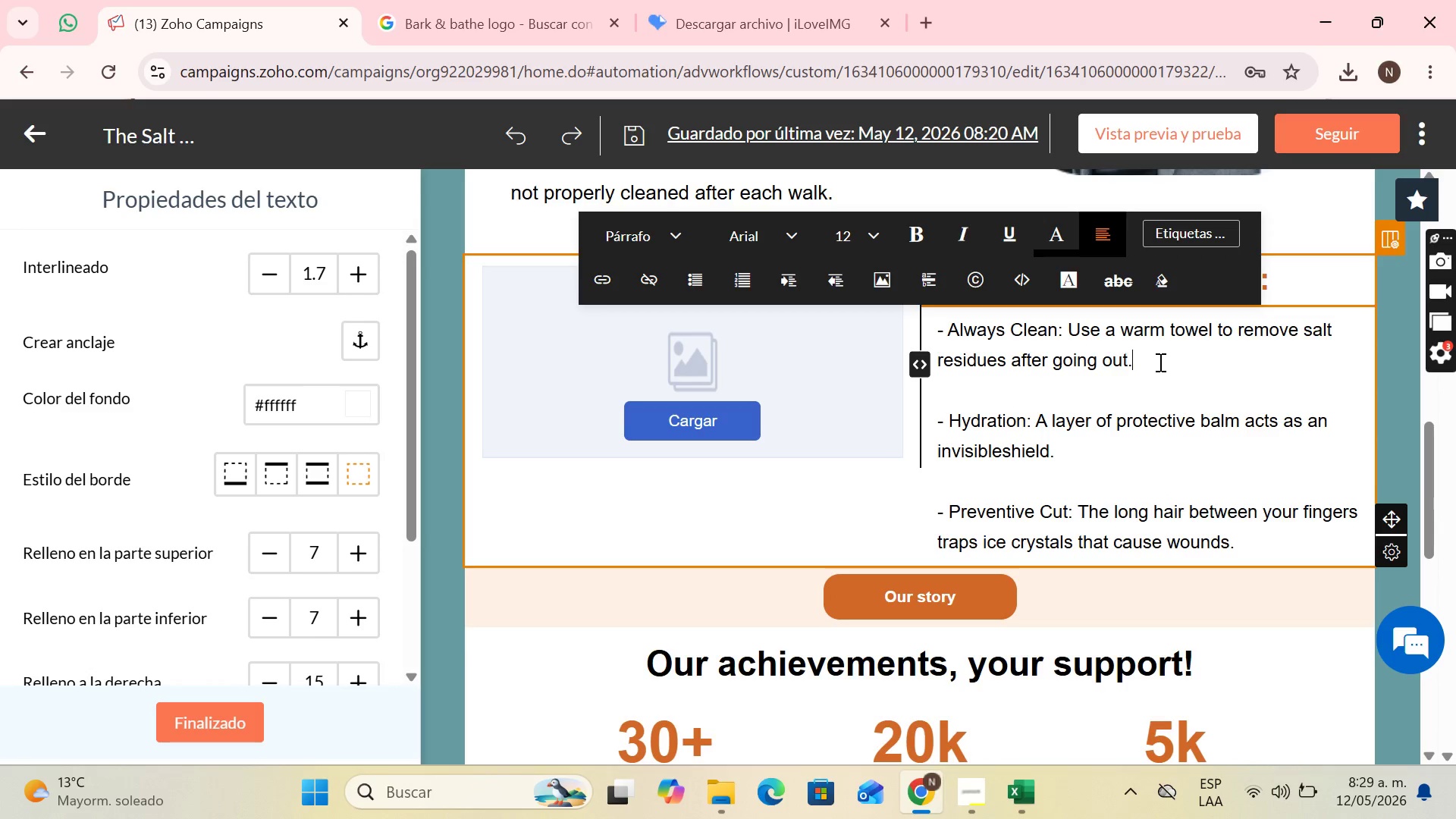 
key(Period)
 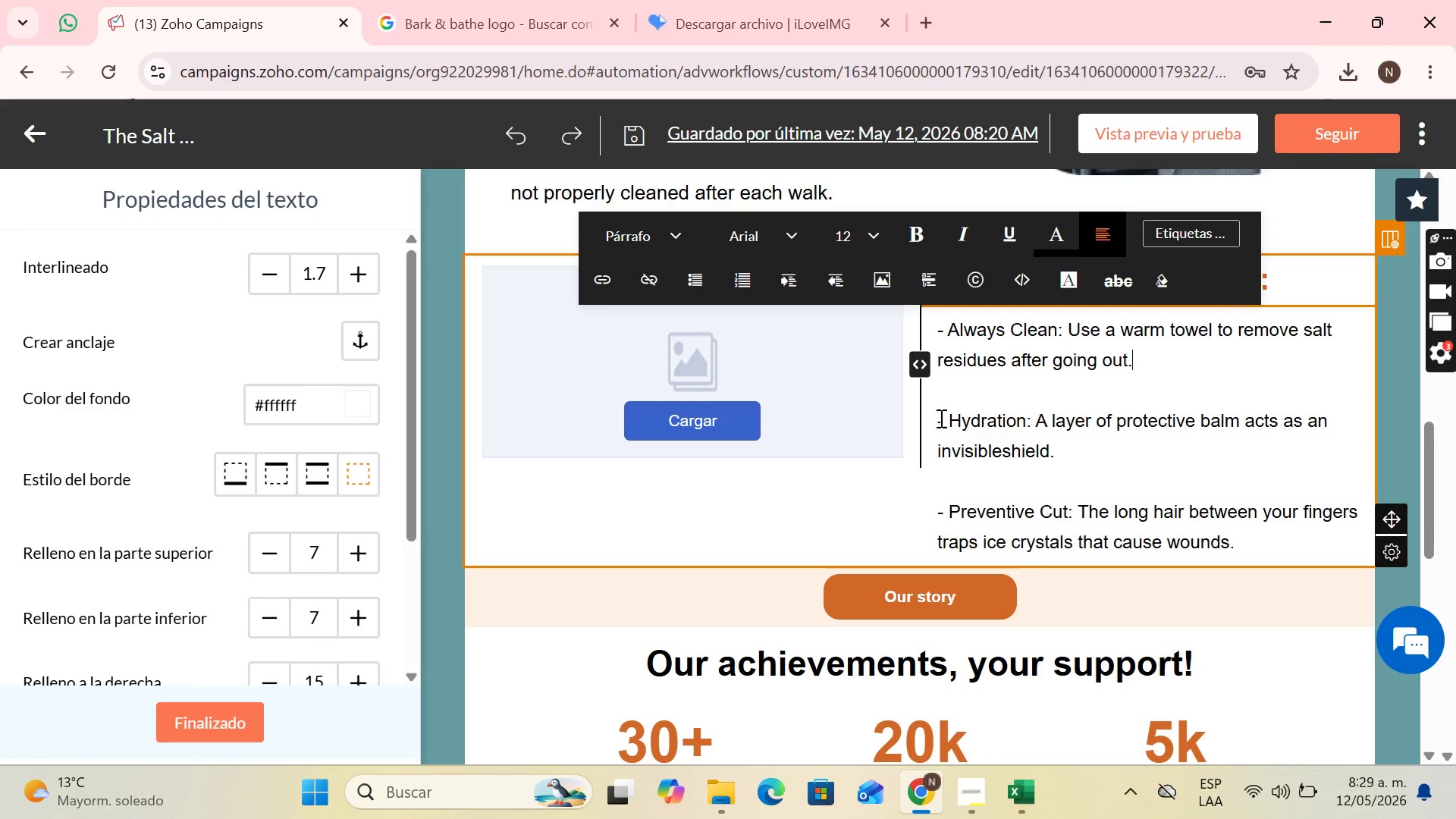 
scroll: coordinate [973, 499], scroll_direction: down, amount: 1.0
 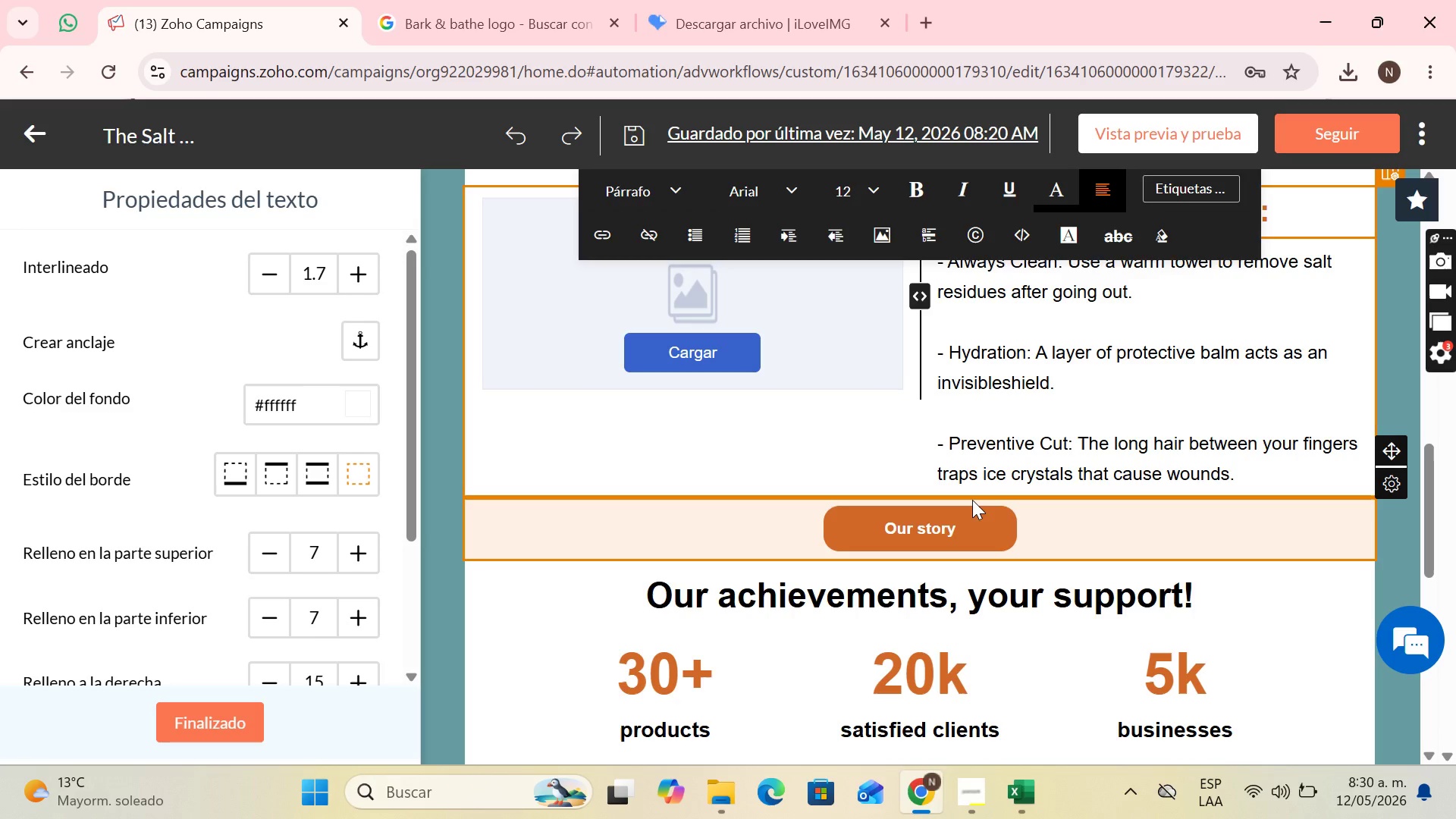 
wait(13.97)
 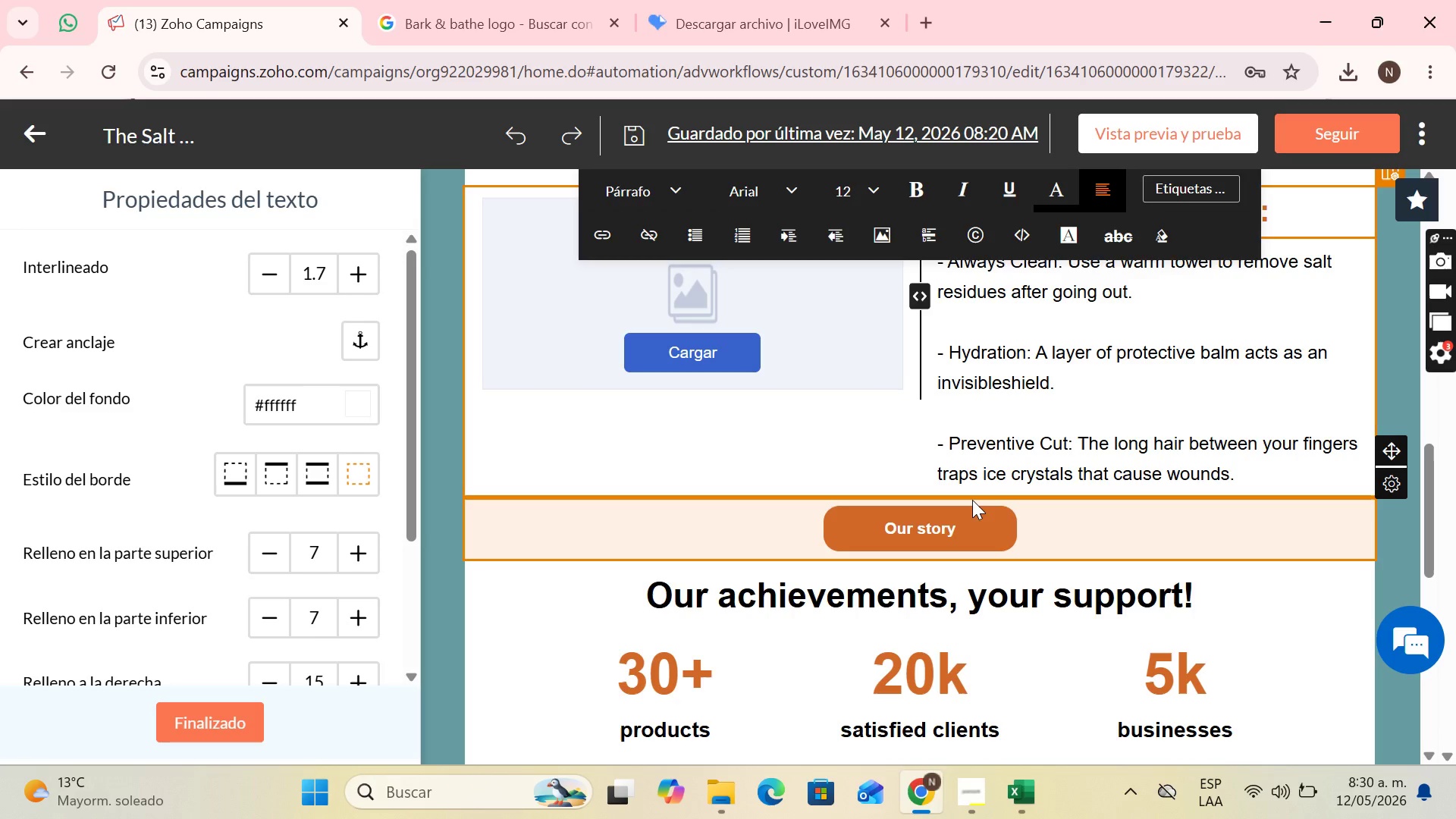 
left_click([892, 496])
 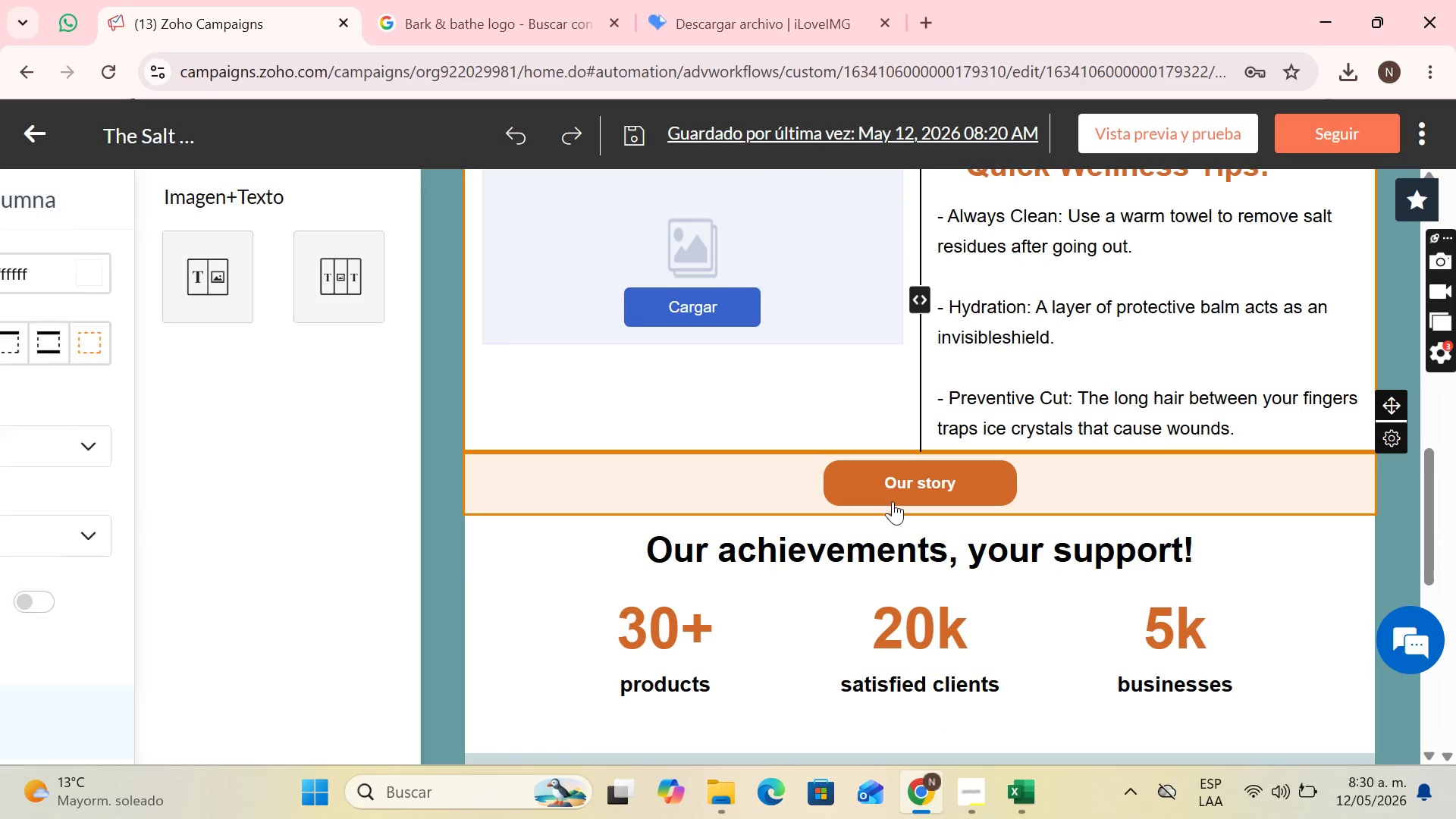 
left_click([893, 501])
 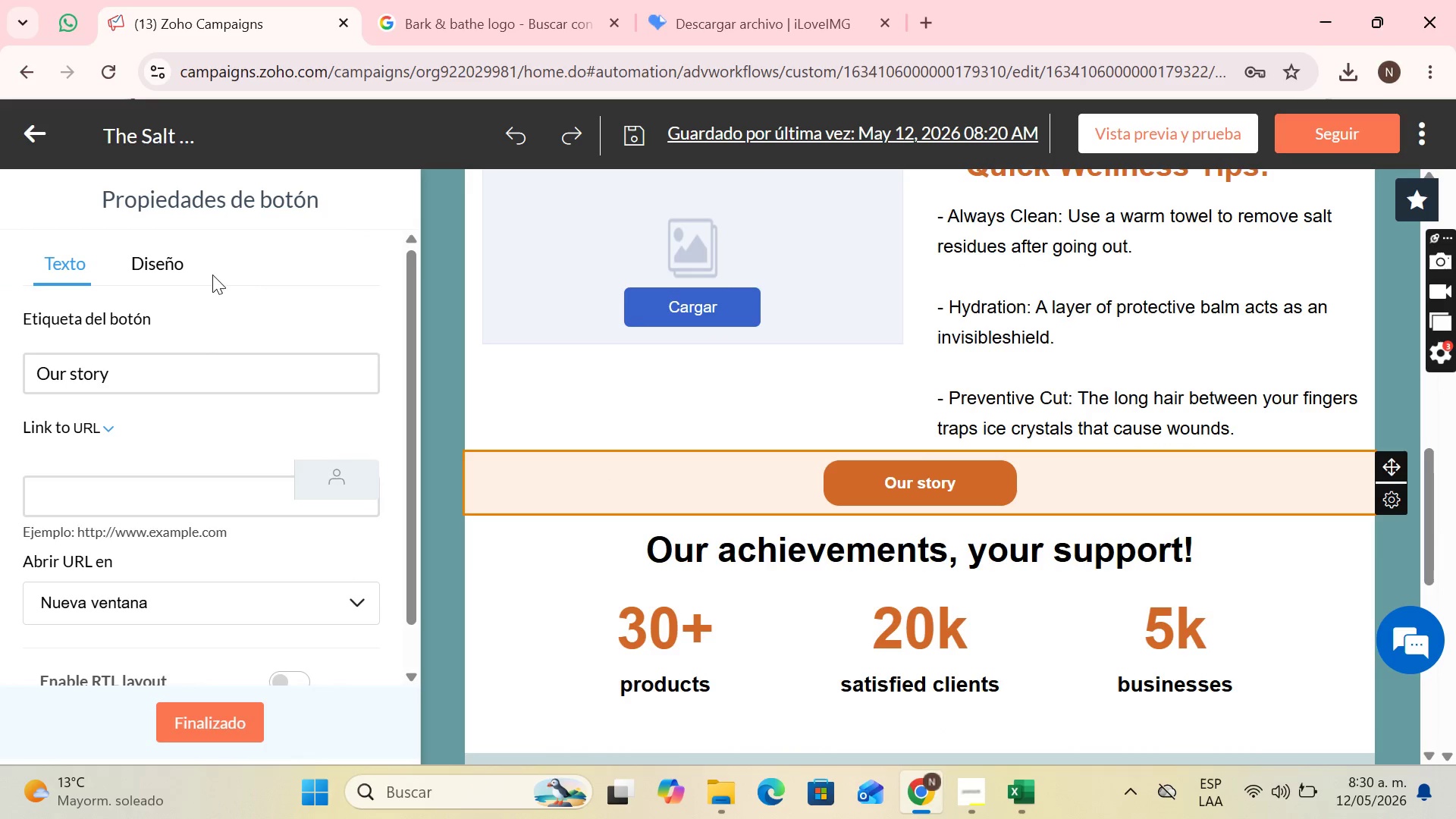 
left_click_drag(start_coordinate=[193, 366], to_coordinate=[0, 374])
 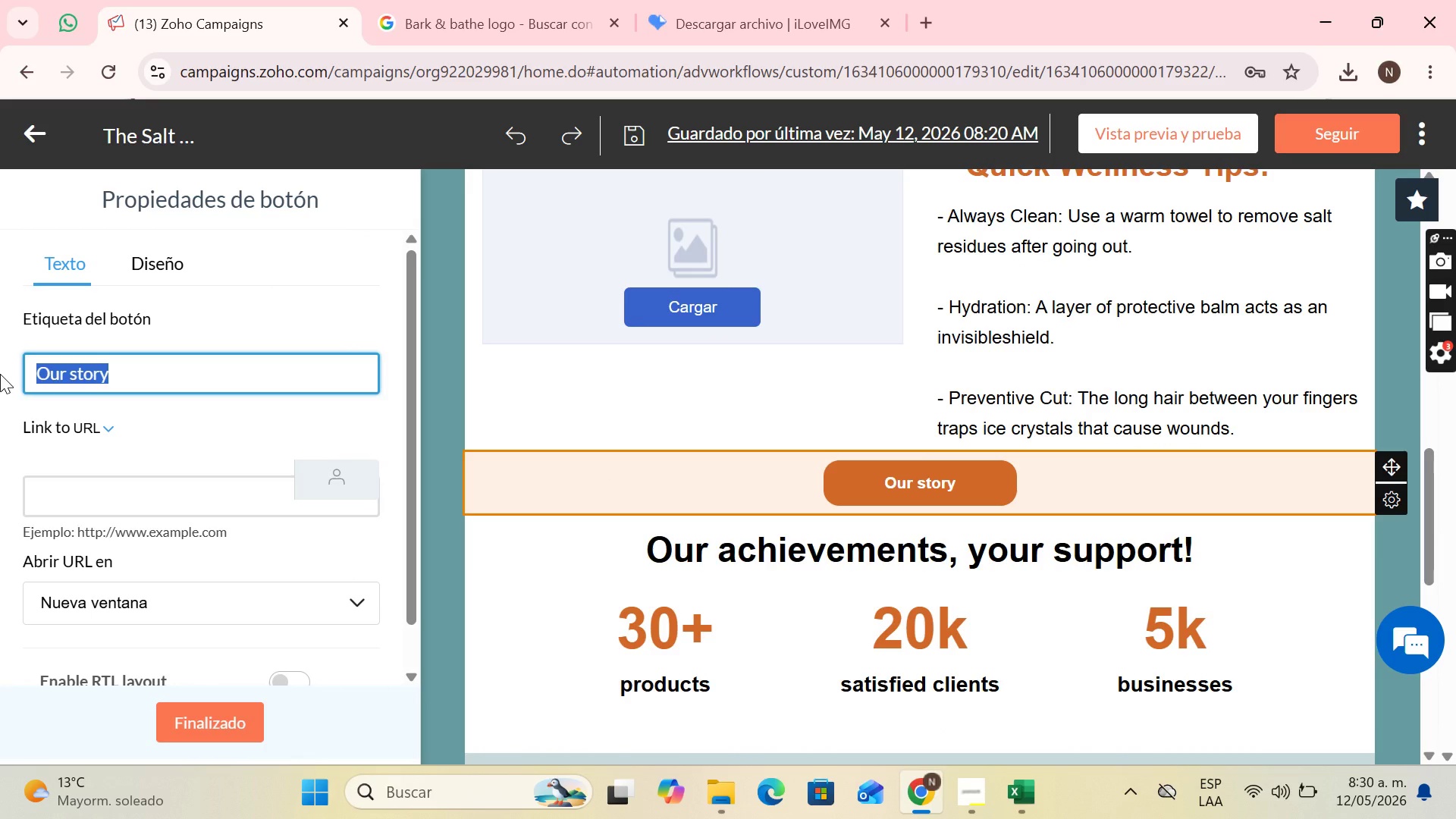 
type(S)
key(Backspace)
type(Book Now)
 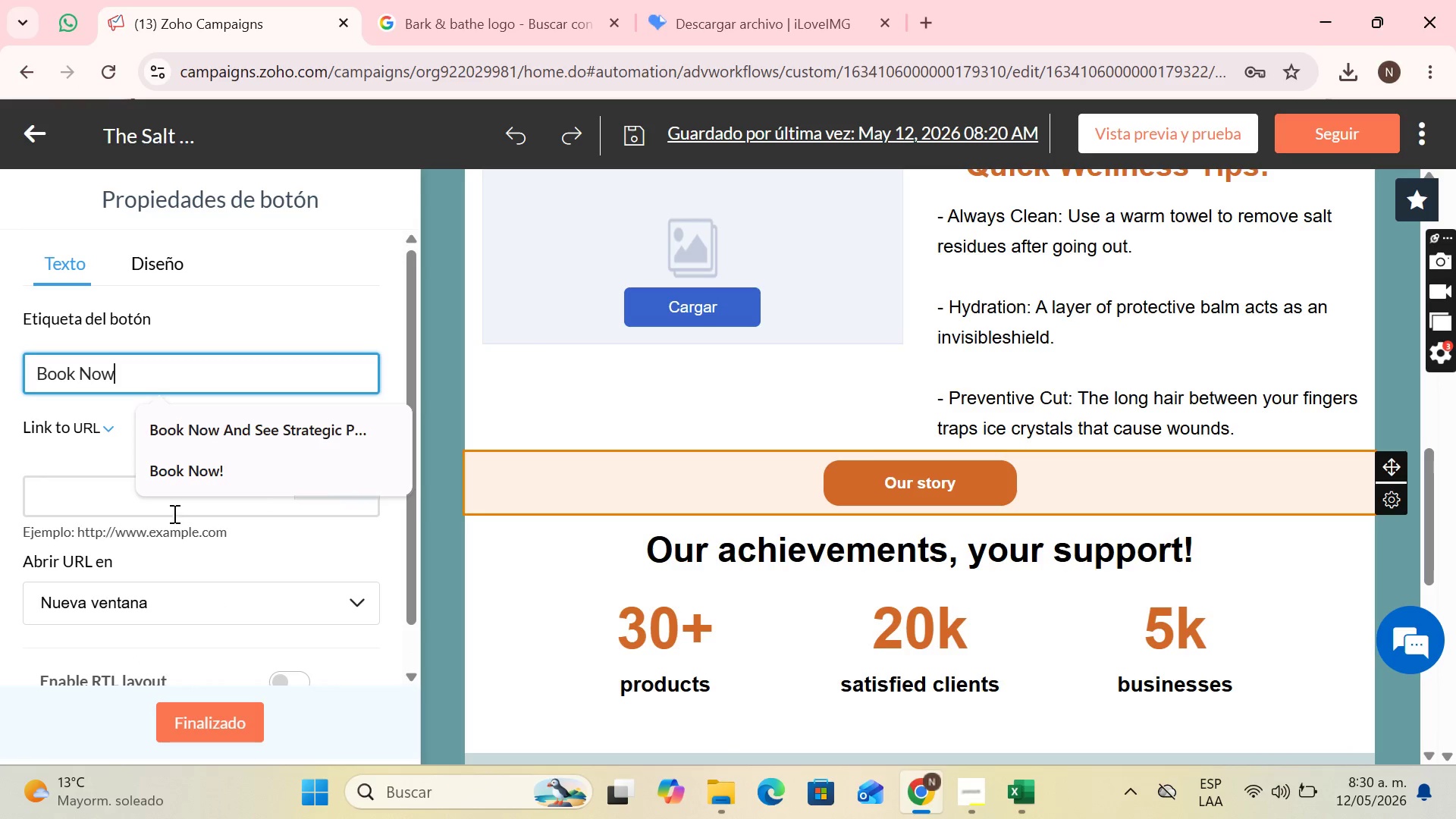 
left_click([107, 505])
 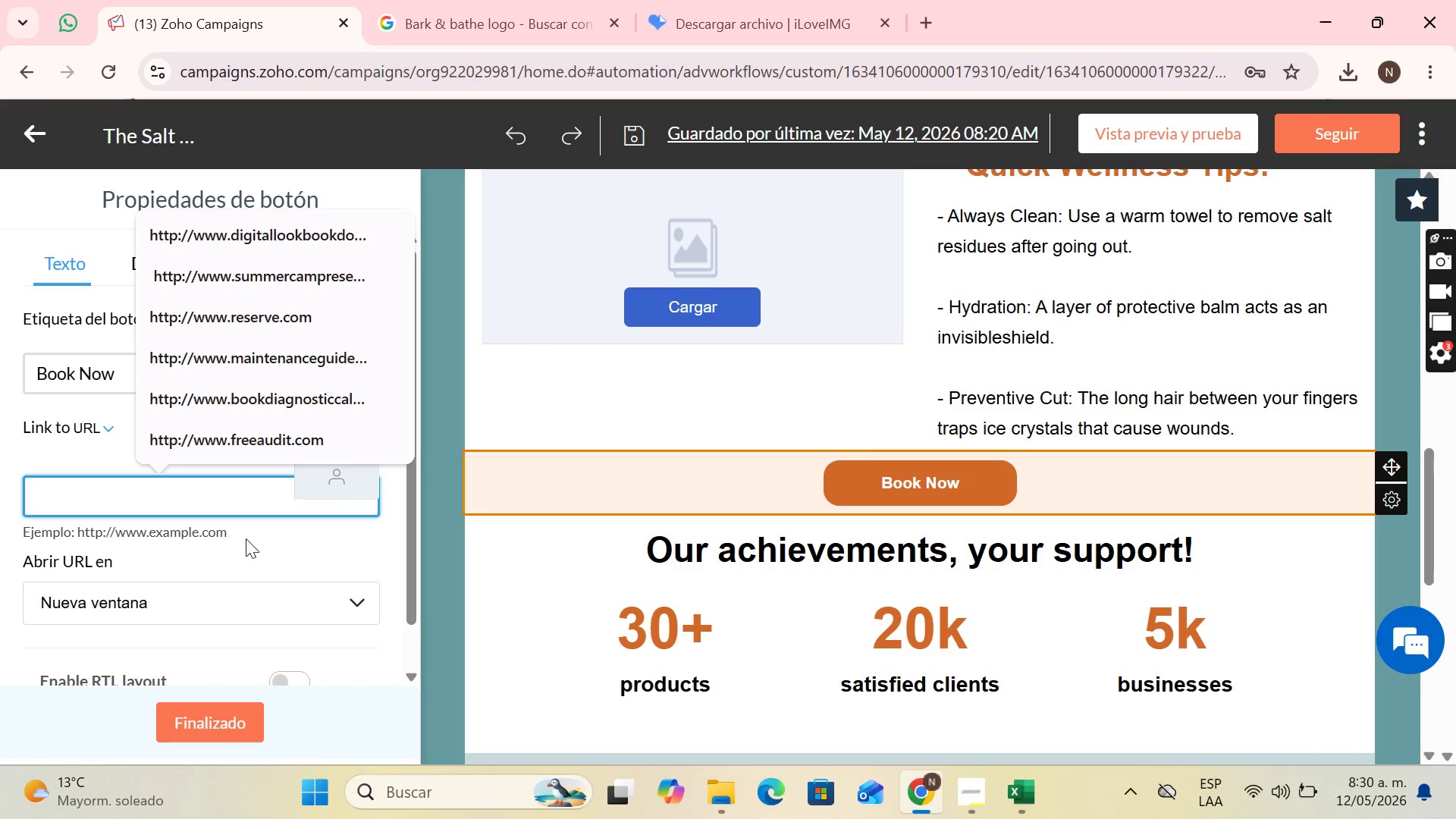 
left_click_drag(start_coordinate=[243, 525], to_coordinate=[77, 529])
 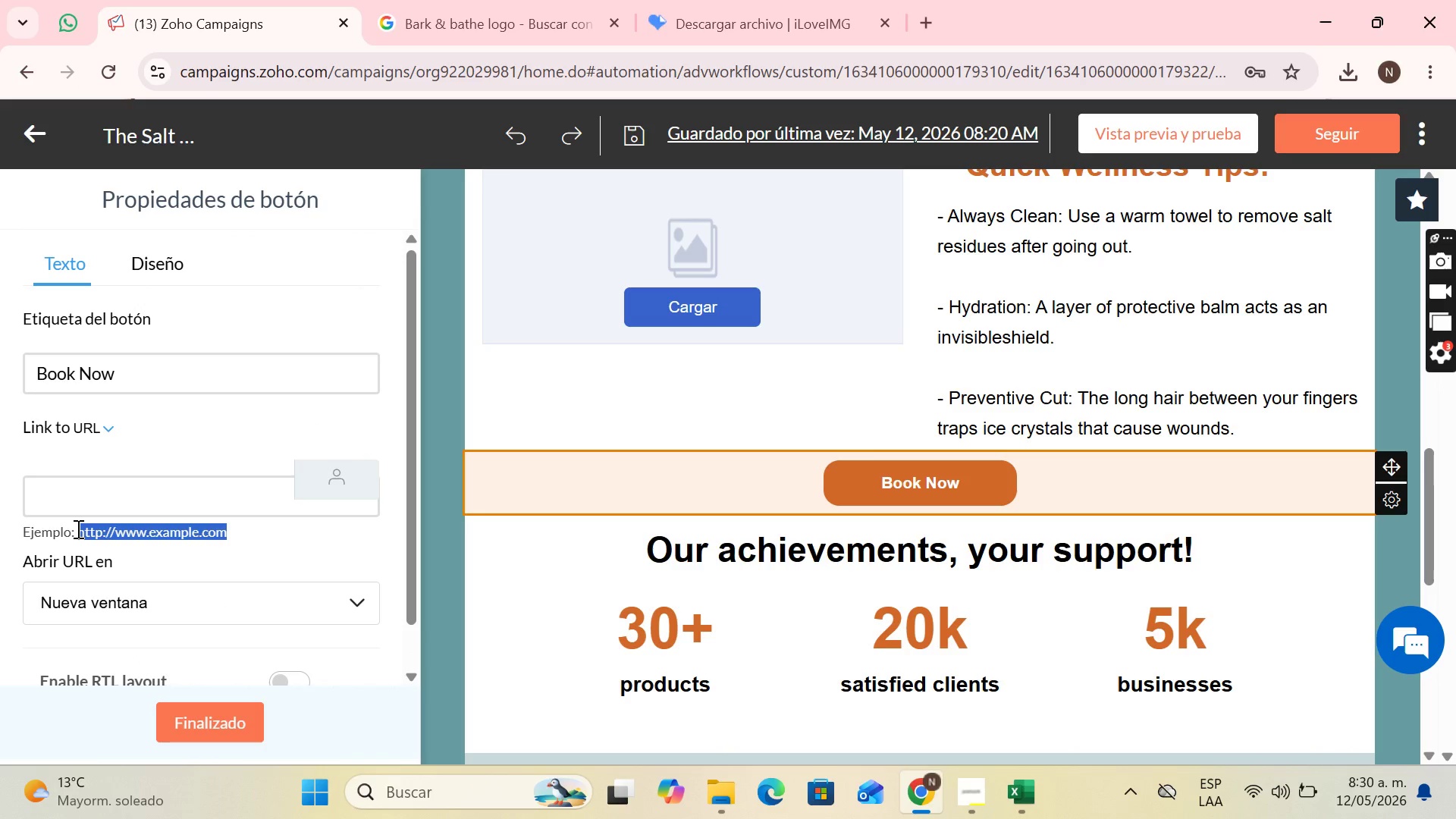 
hold_key(key=ControlLeft, duration=1.41)
 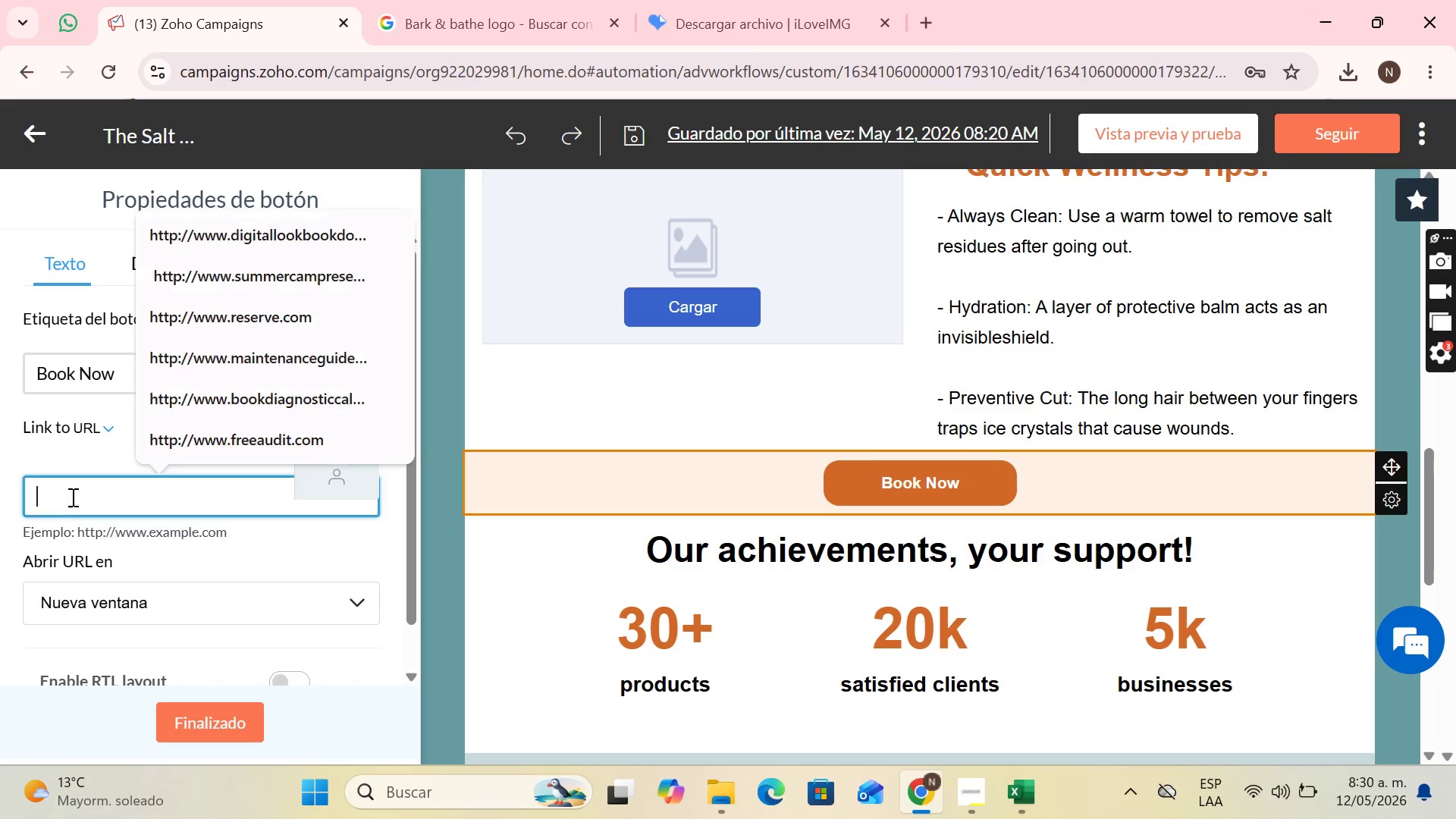 
hold_key(key=C, duration=0.44)
 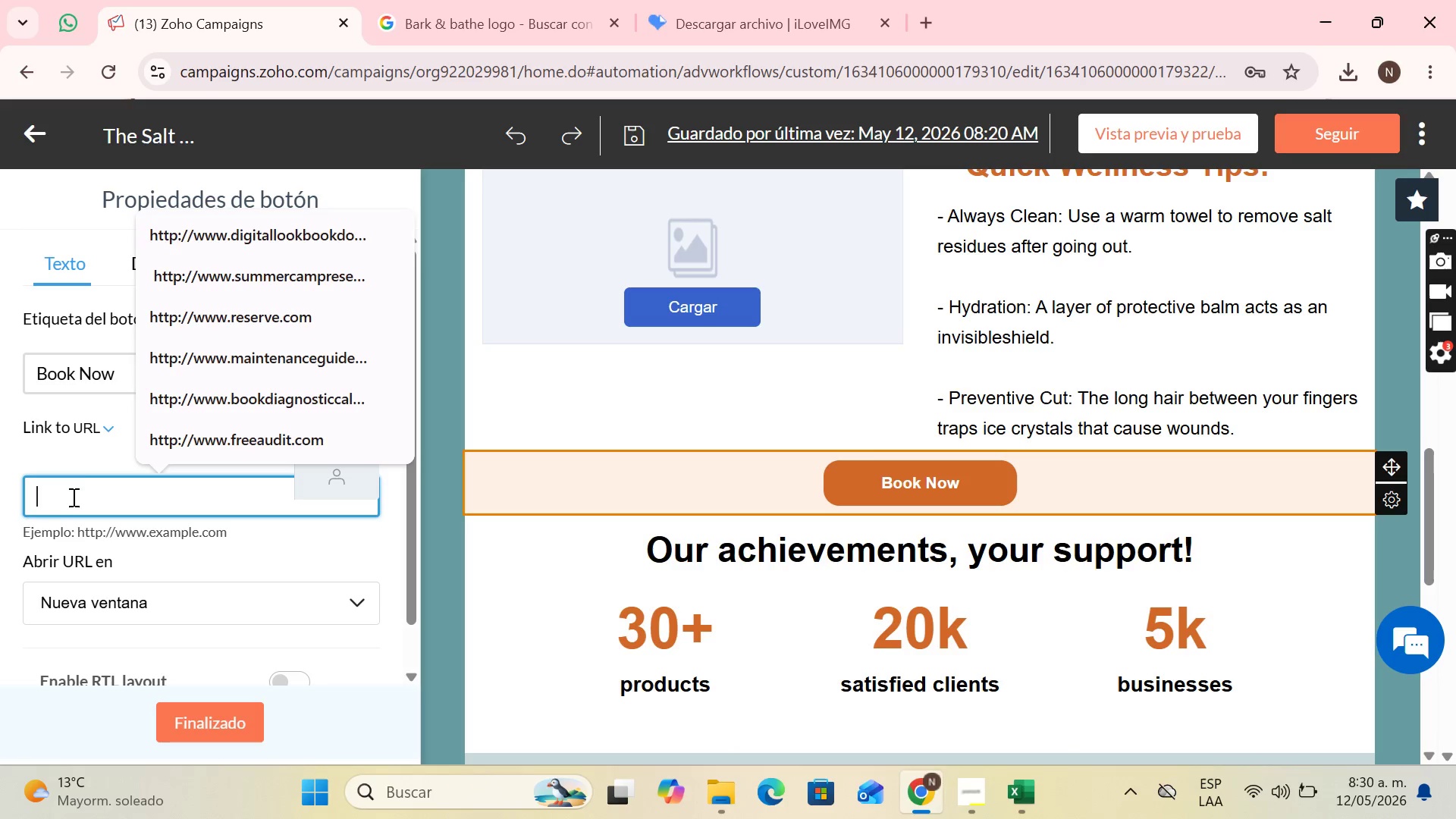 
key(Control+V)
 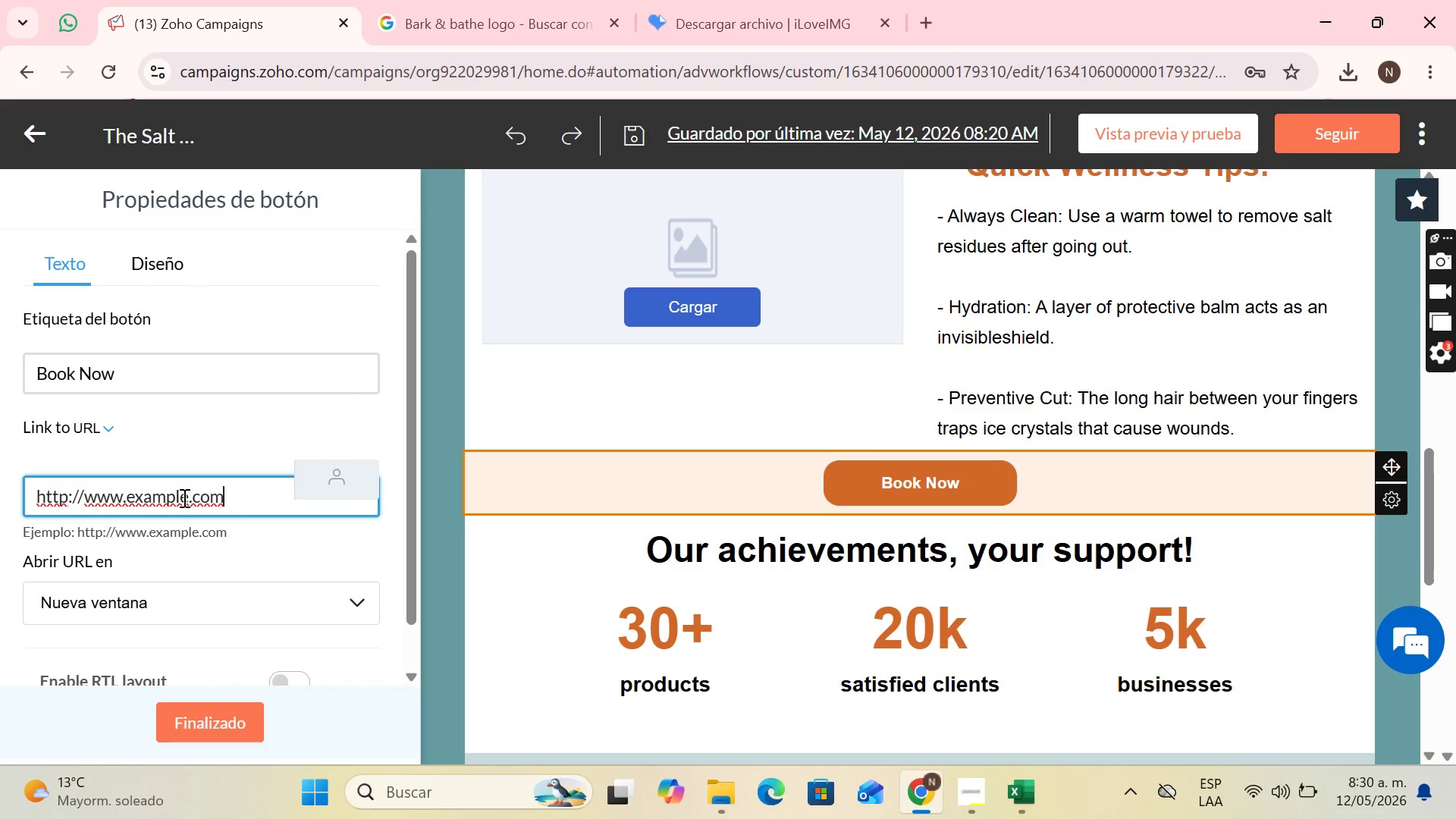 
left_click([187, 496])
 